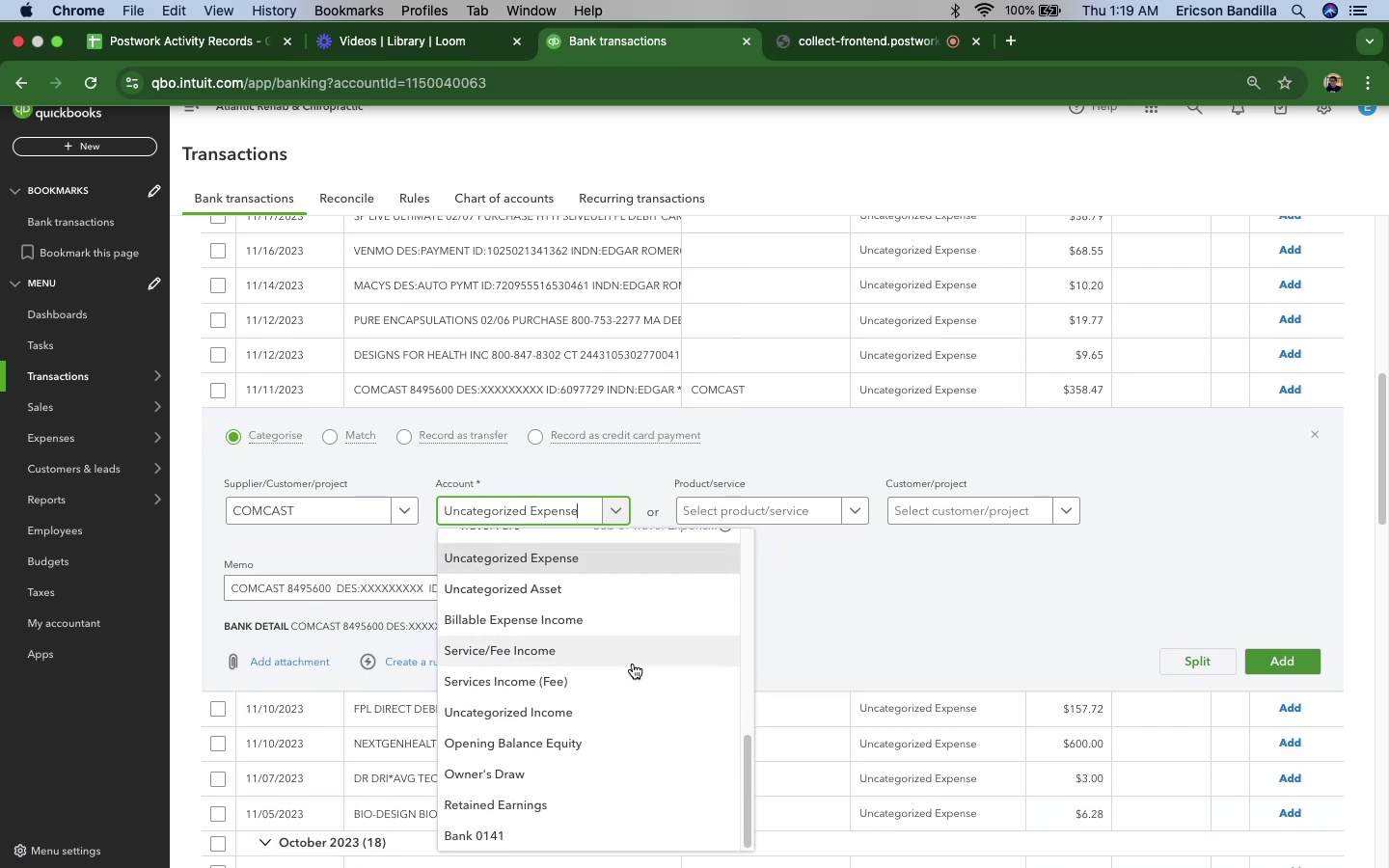 
scroll: coordinate [633, 664], scroll_direction: up, amount: 6.0
 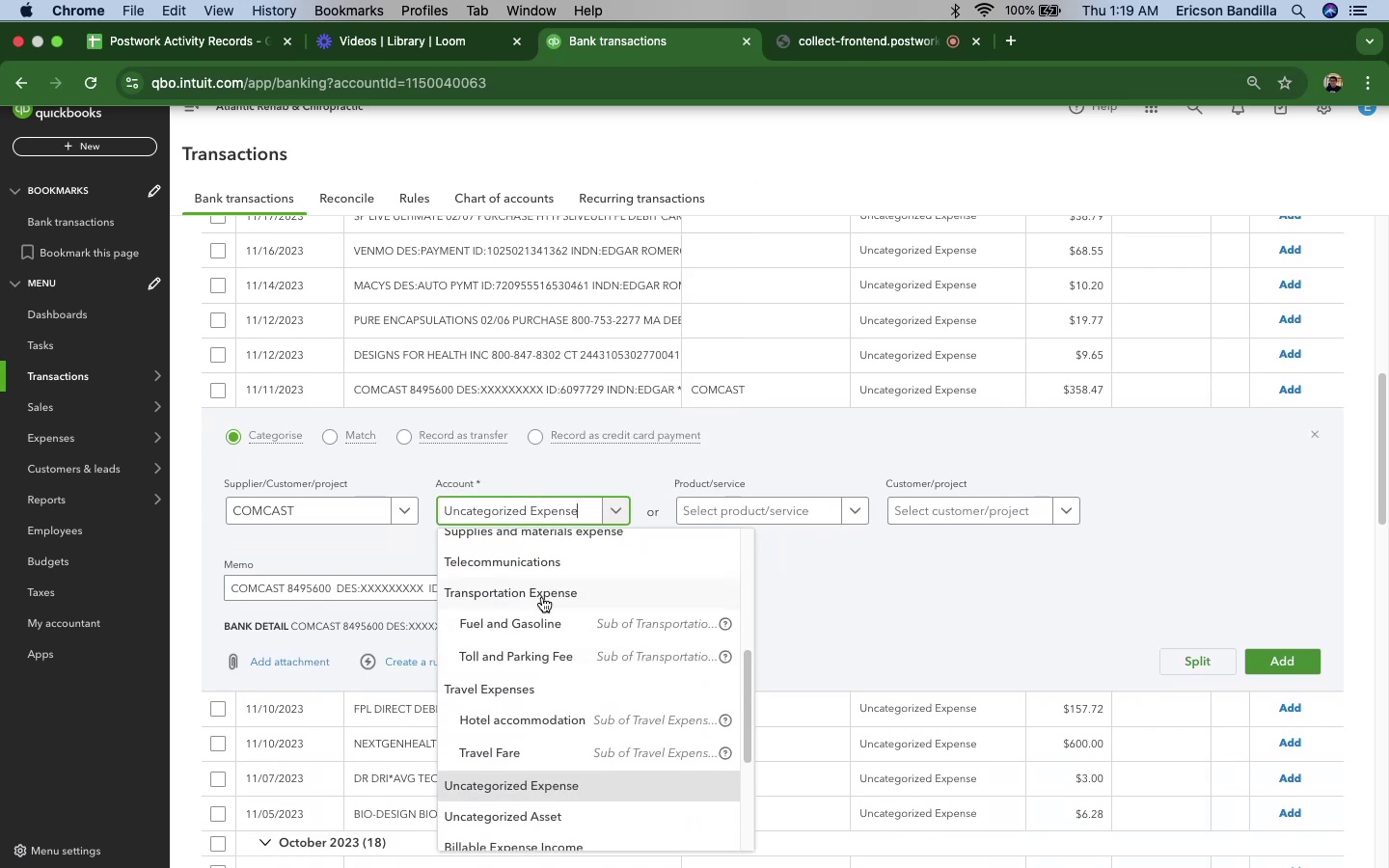 
left_click([522, 567])
 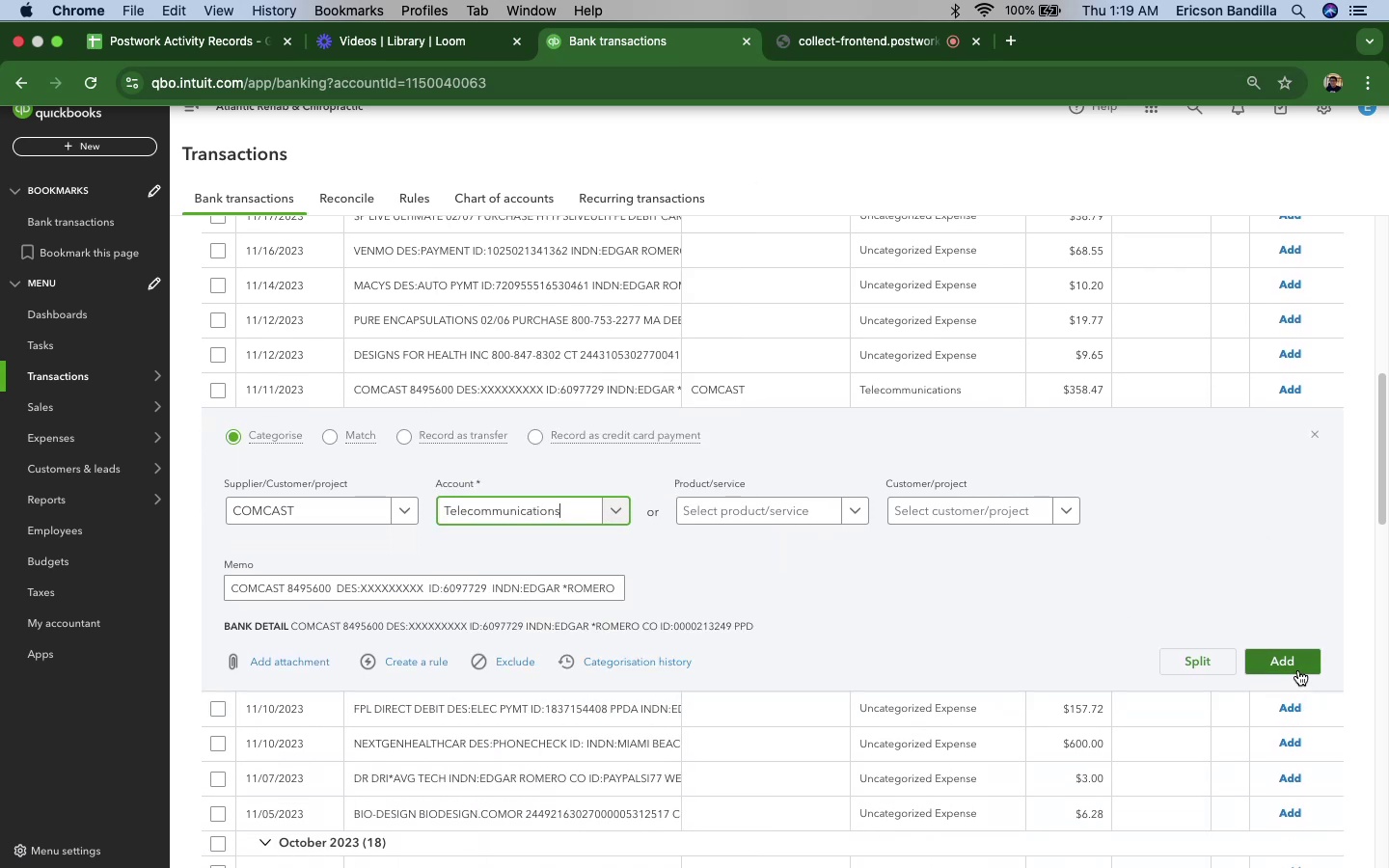 
left_click([1298, 670])
 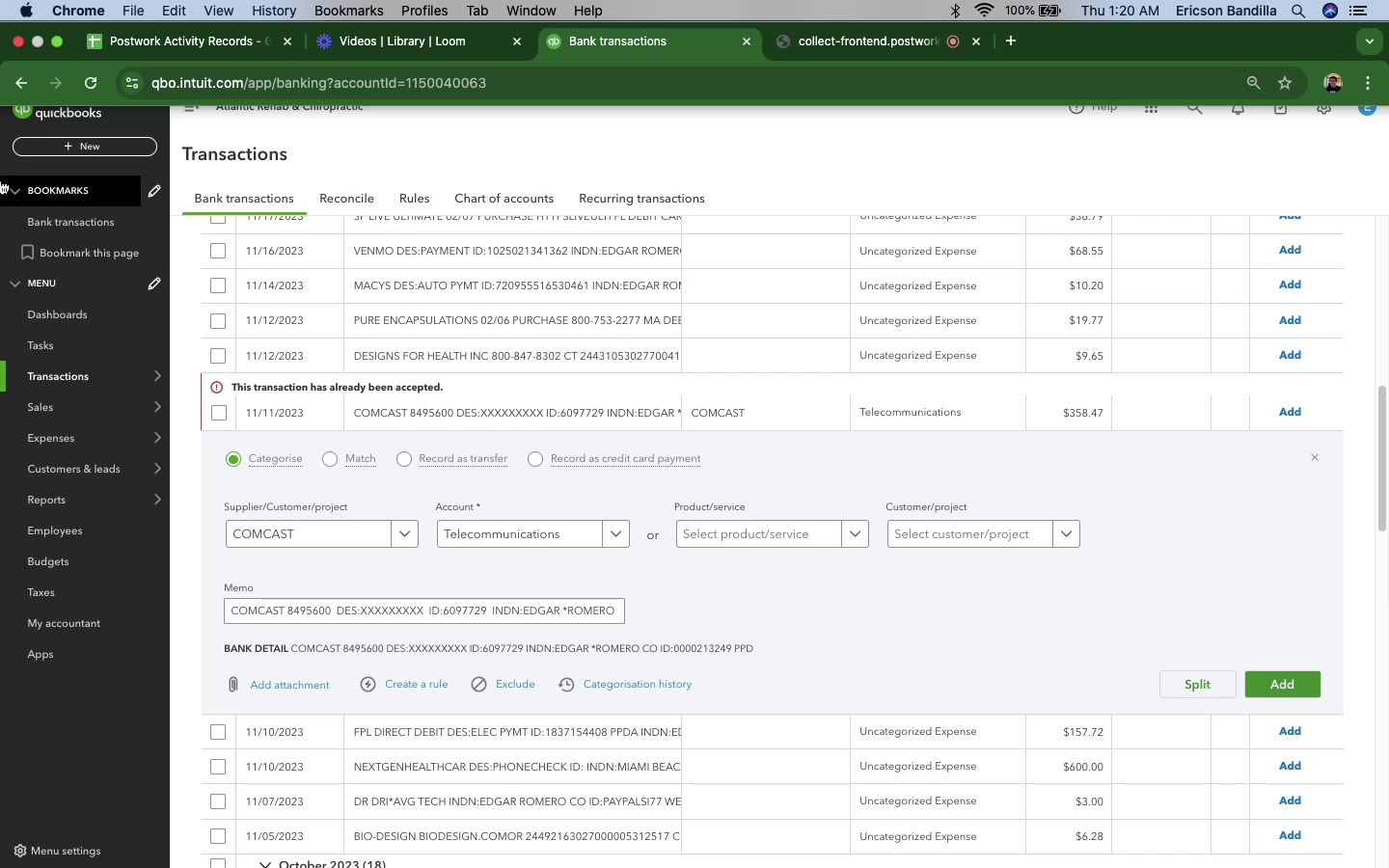 
wait(56.83)
 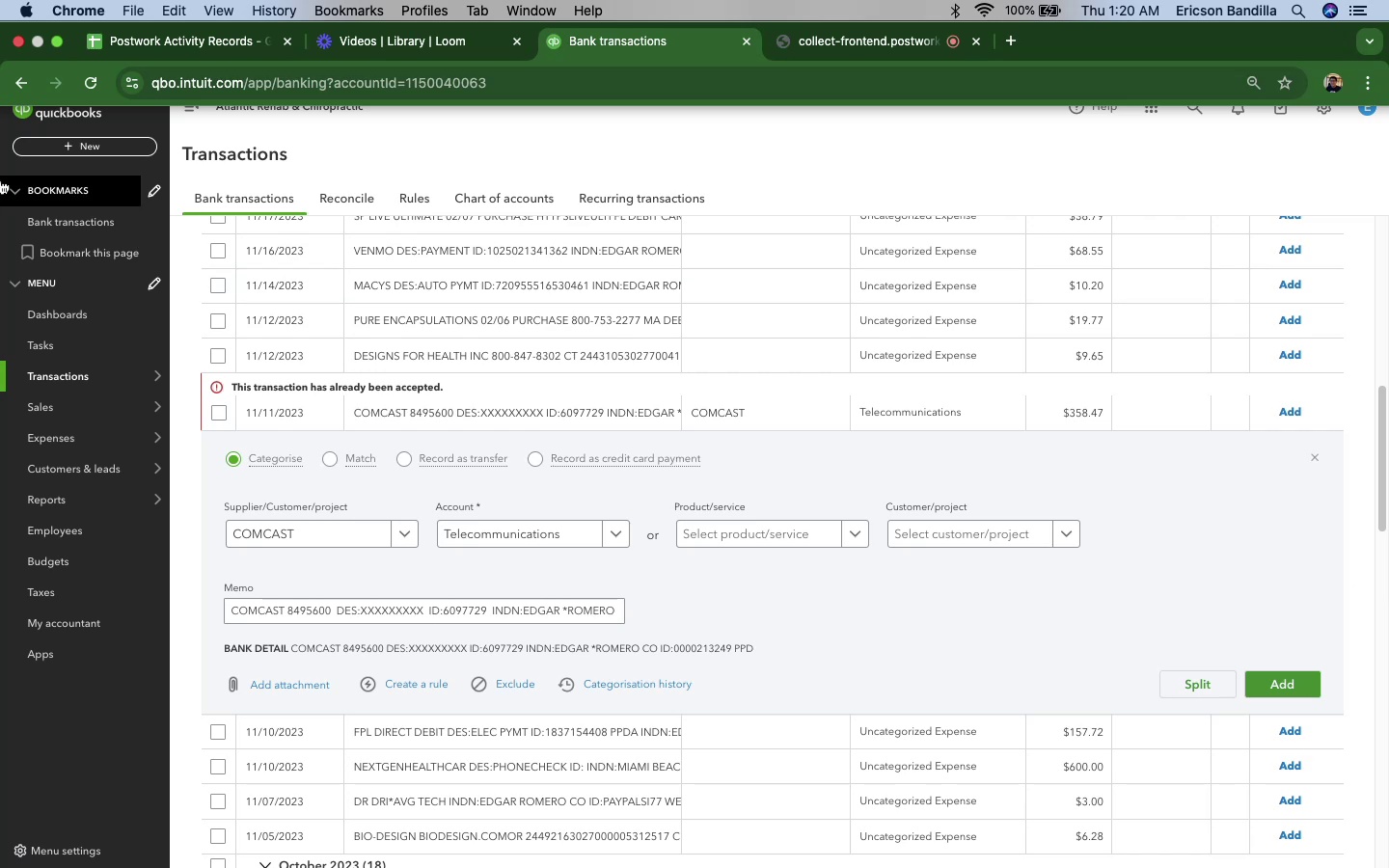 
left_click([1288, 680])
 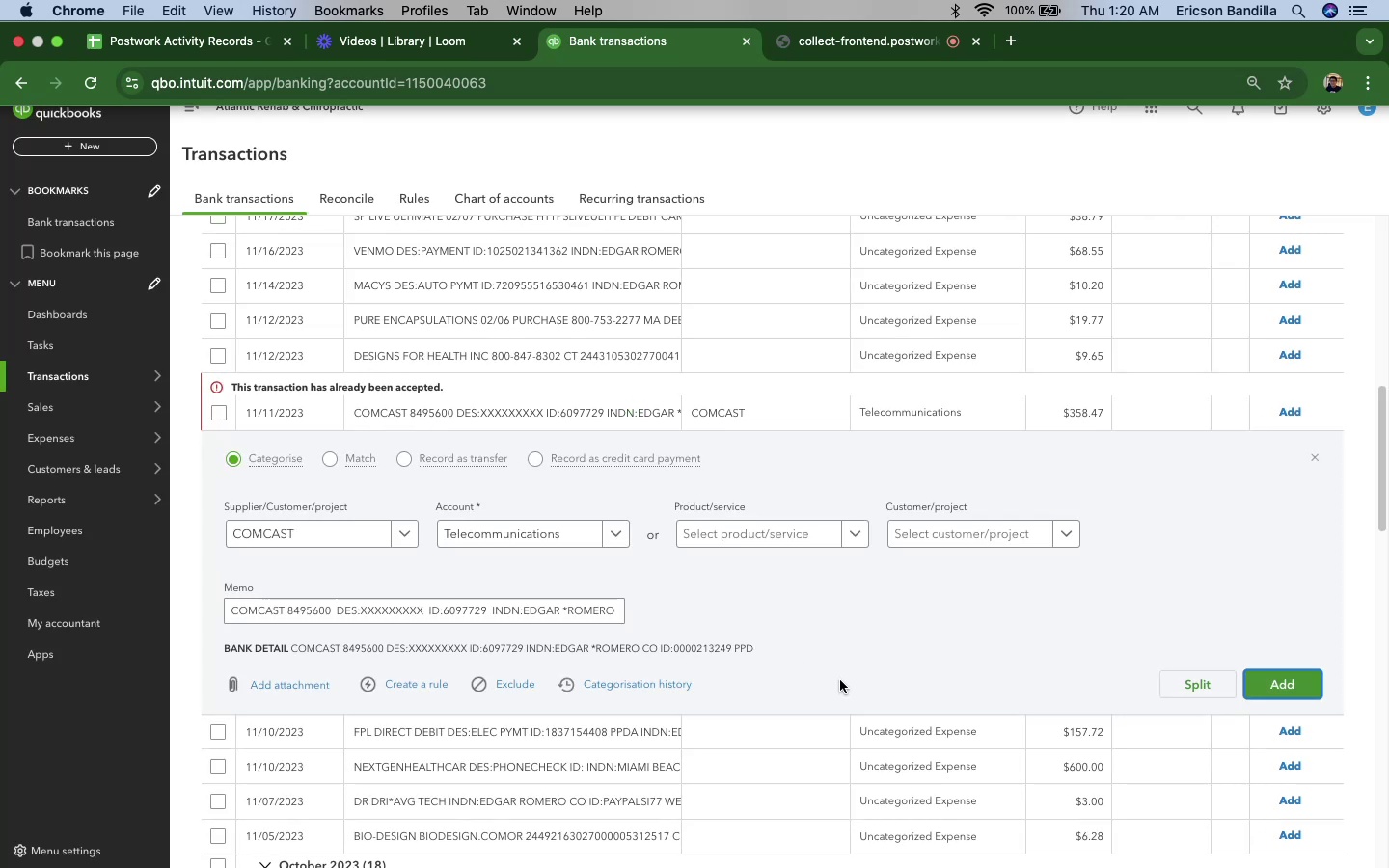 
scroll: coordinate [829, 715], scroll_direction: down, amount: 22.0
 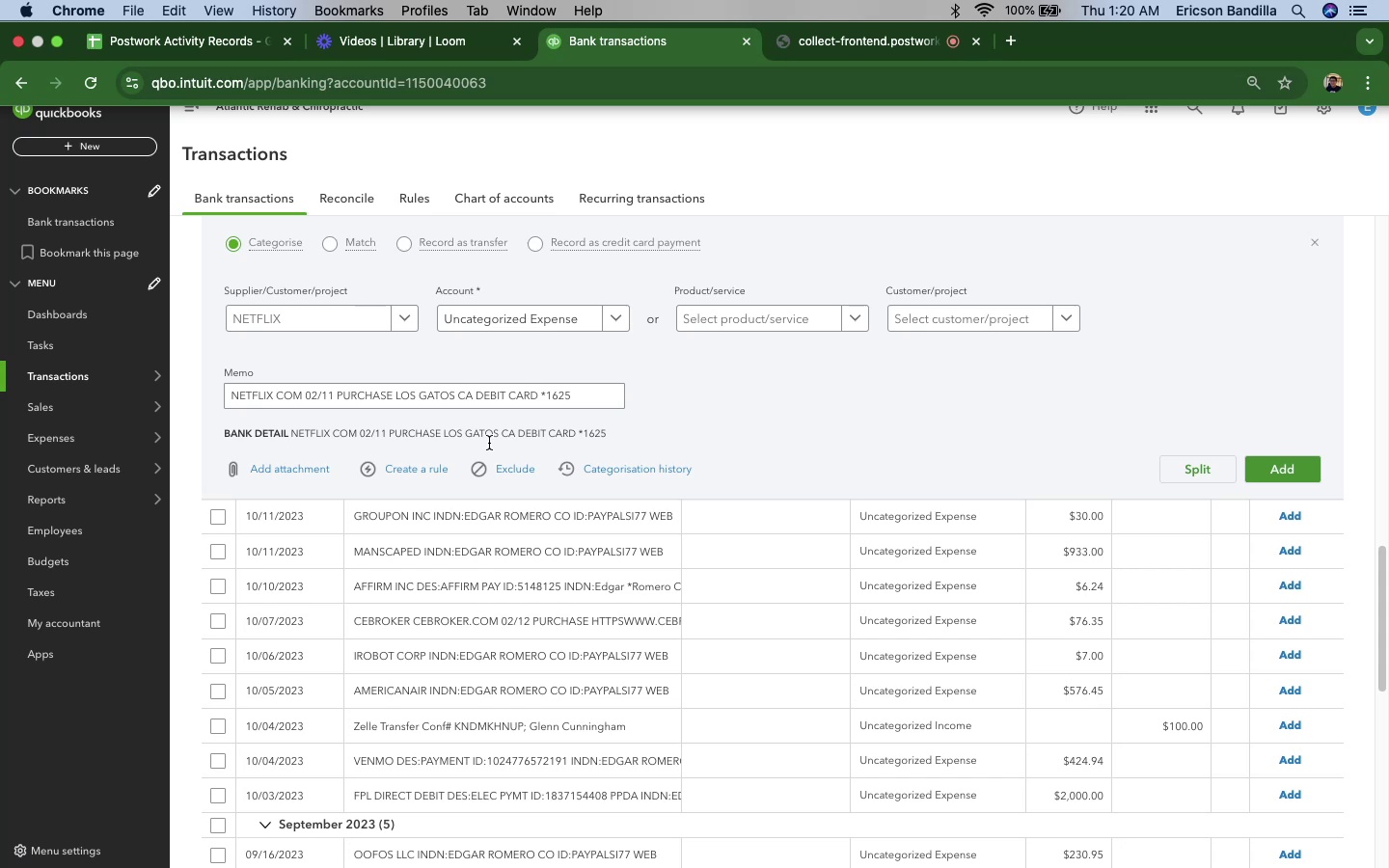 
left_click([553, 323])
 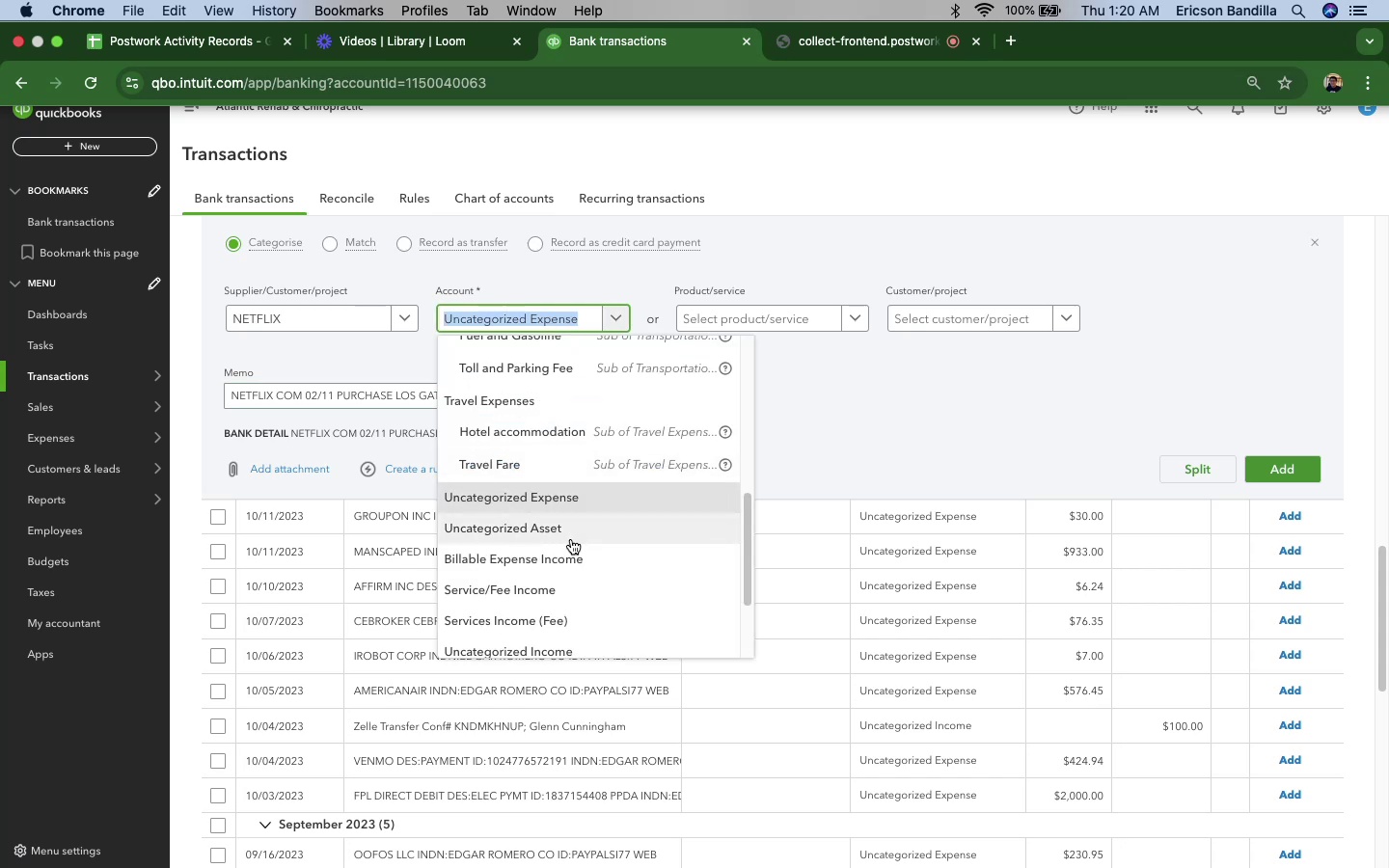 
scroll: coordinate [571, 539], scroll_direction: down, amount: 14.0
 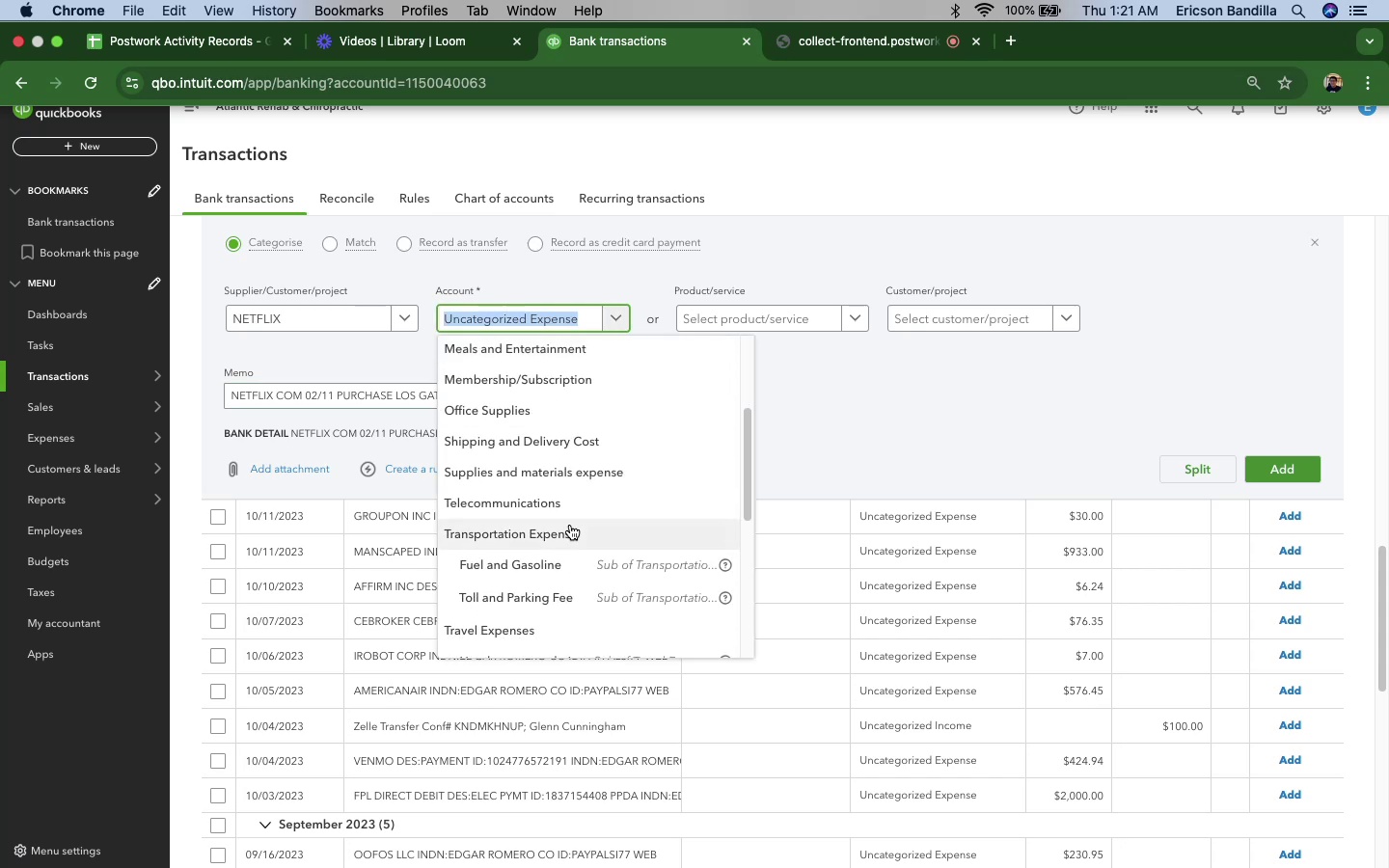 
scroll: coordinate [570, 525], scroll_direction: up, amount: 1.0
 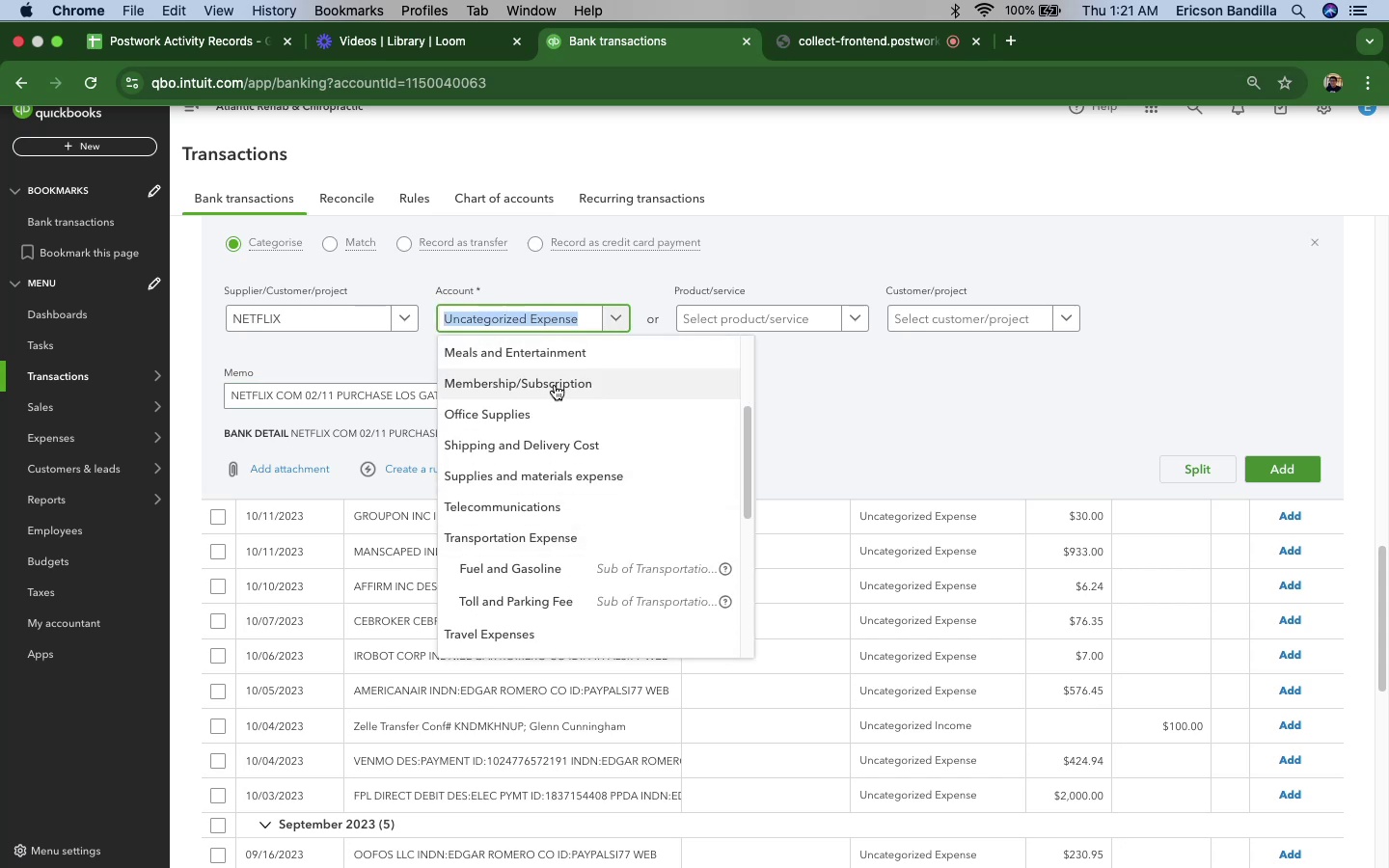 
left_click([555, 385])
 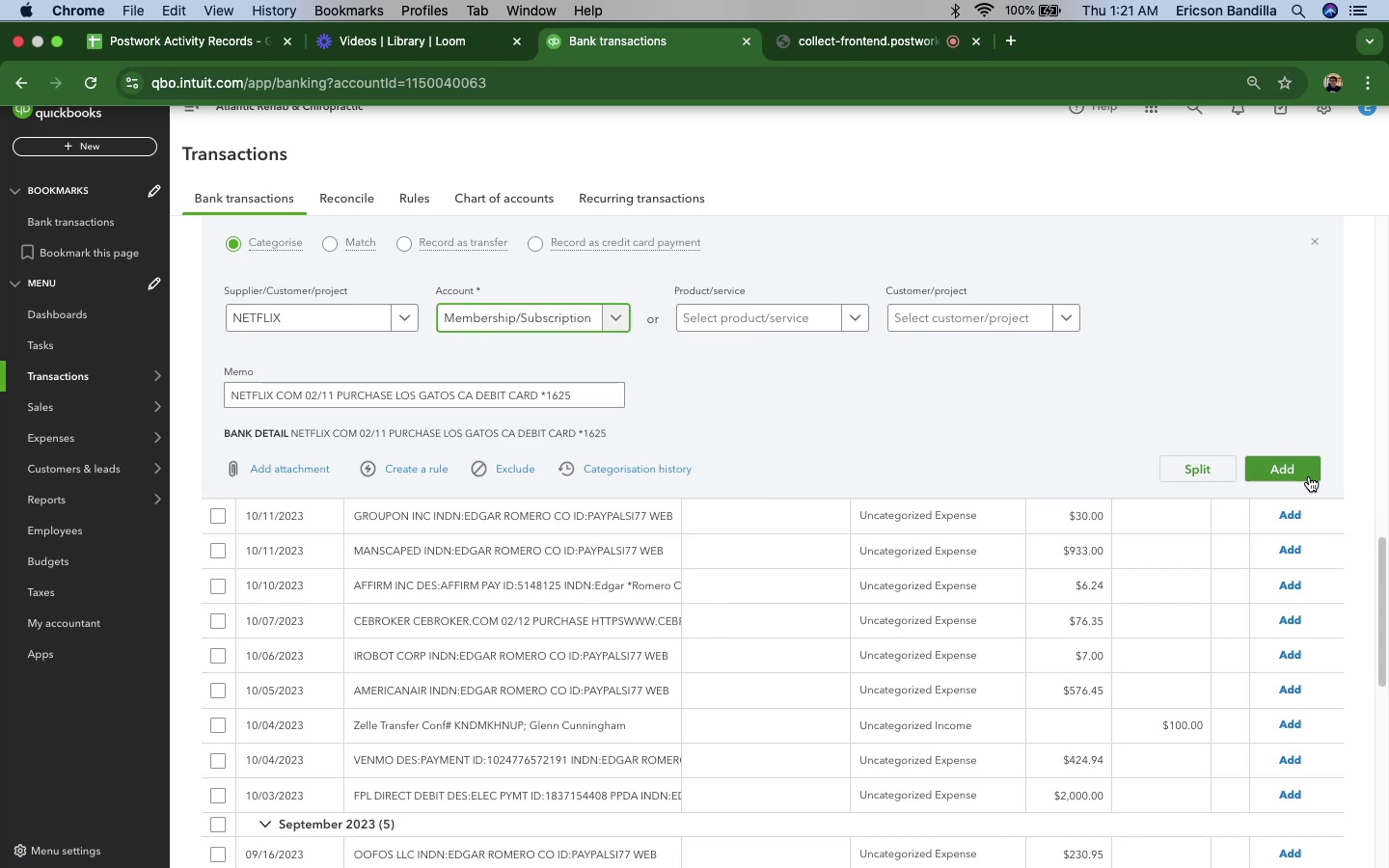 
left_click([1292, 468])
 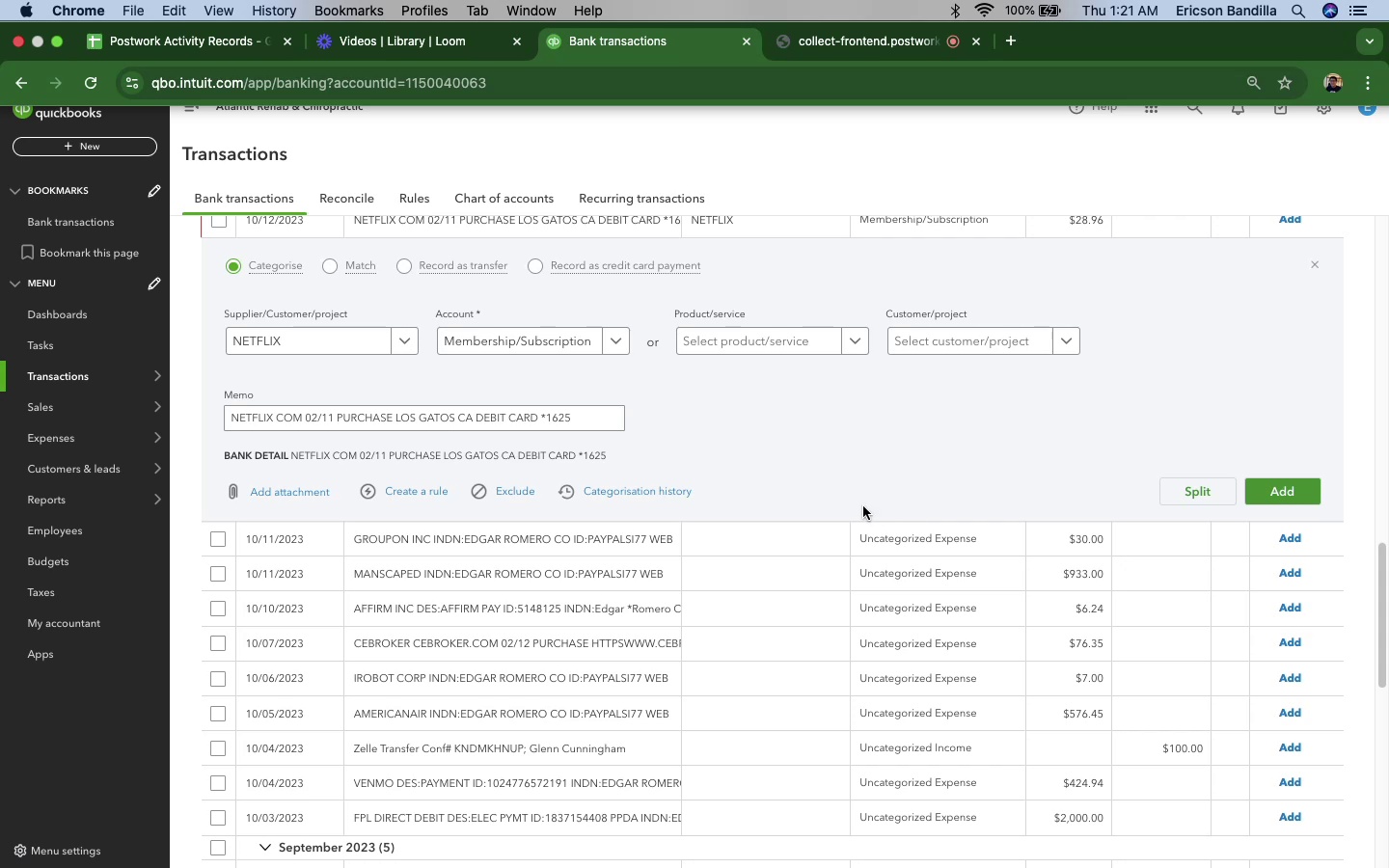 
scroll: coordinate [849, 553], scroll_direction: none, amount: 0.0
 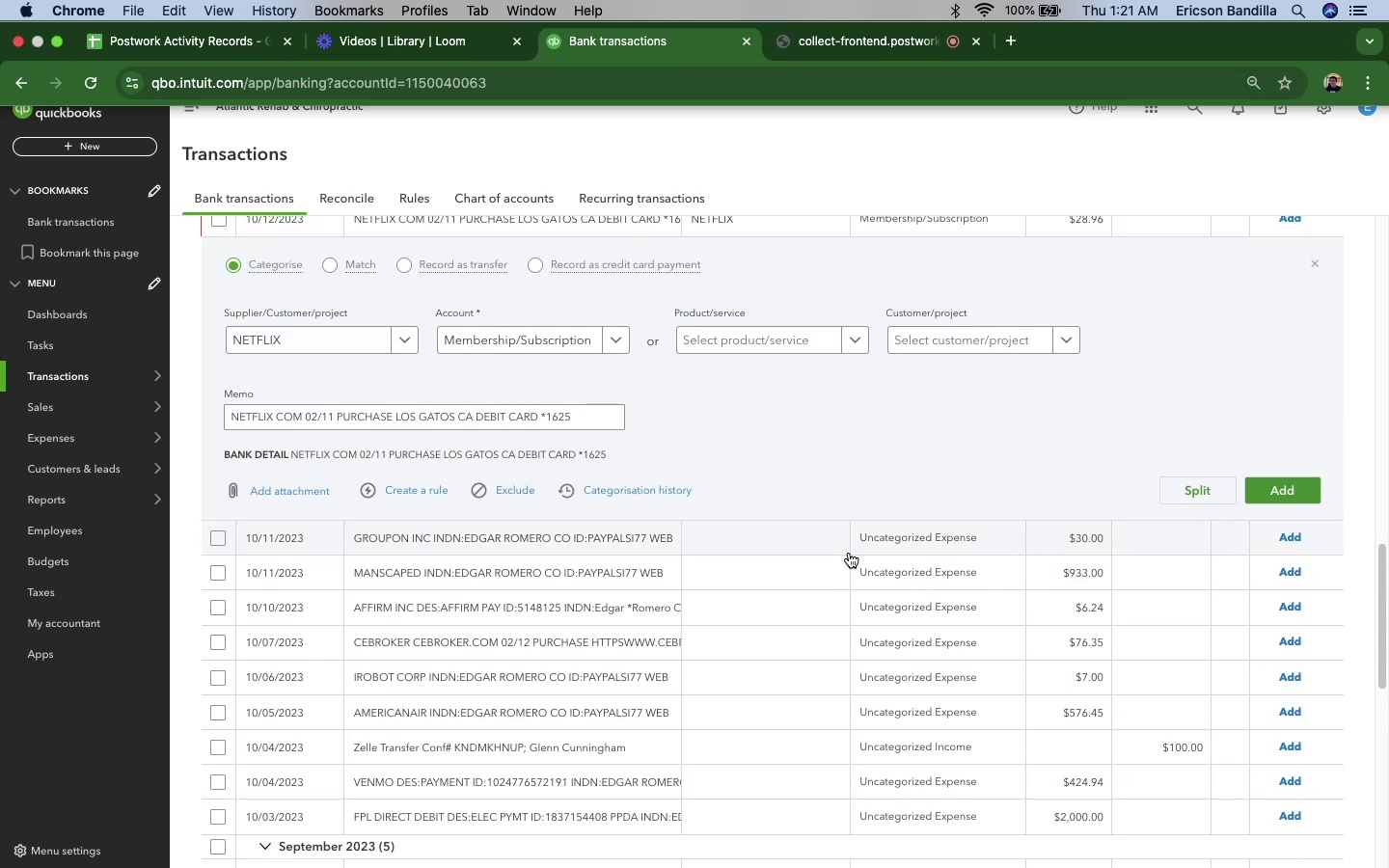 
scroll: coordinate [849, 553], scroll_direction: up, amount: 2.0
 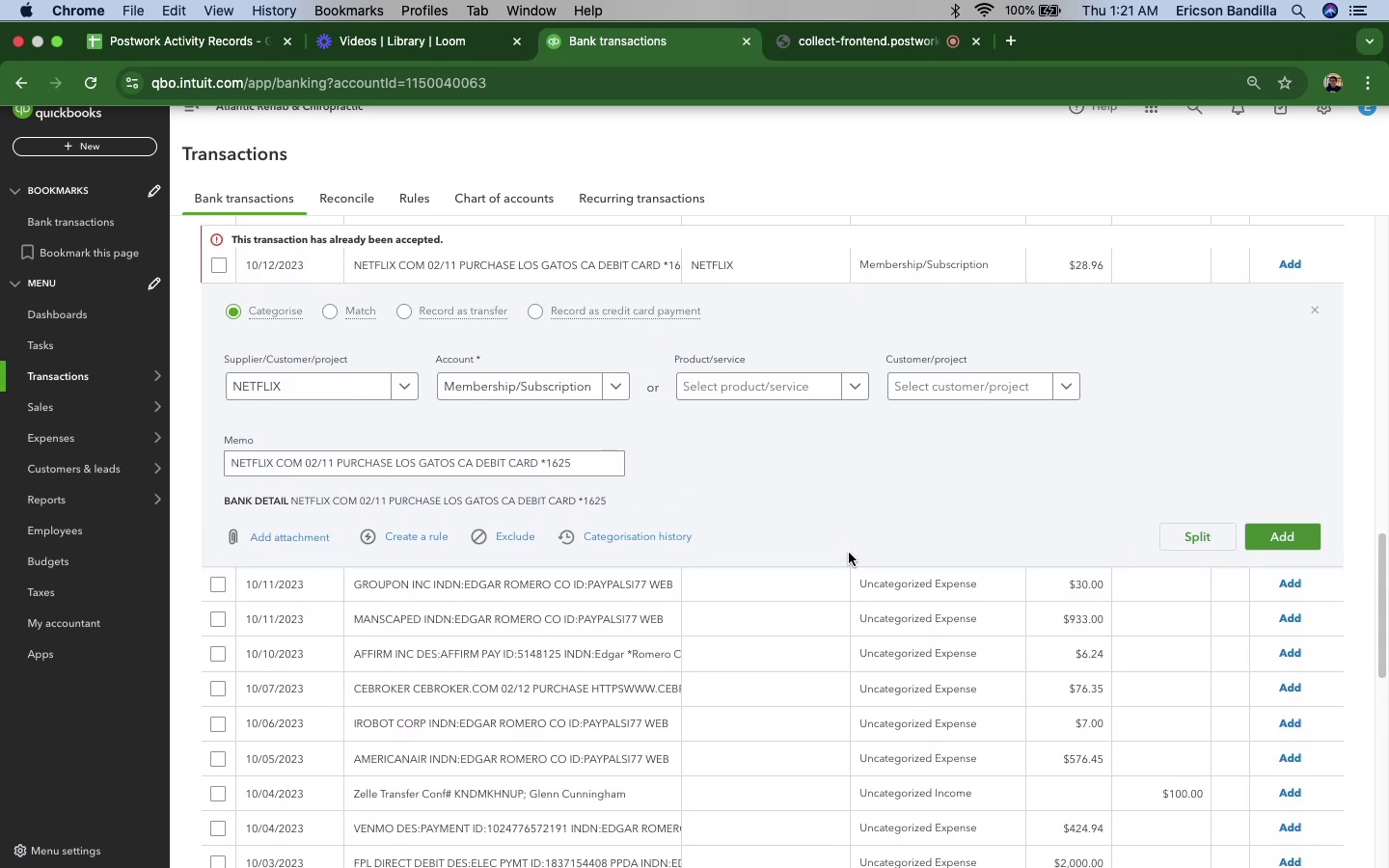 
scroll: coordinate [849, 553], scroll_direction: down, amount: 20.0
 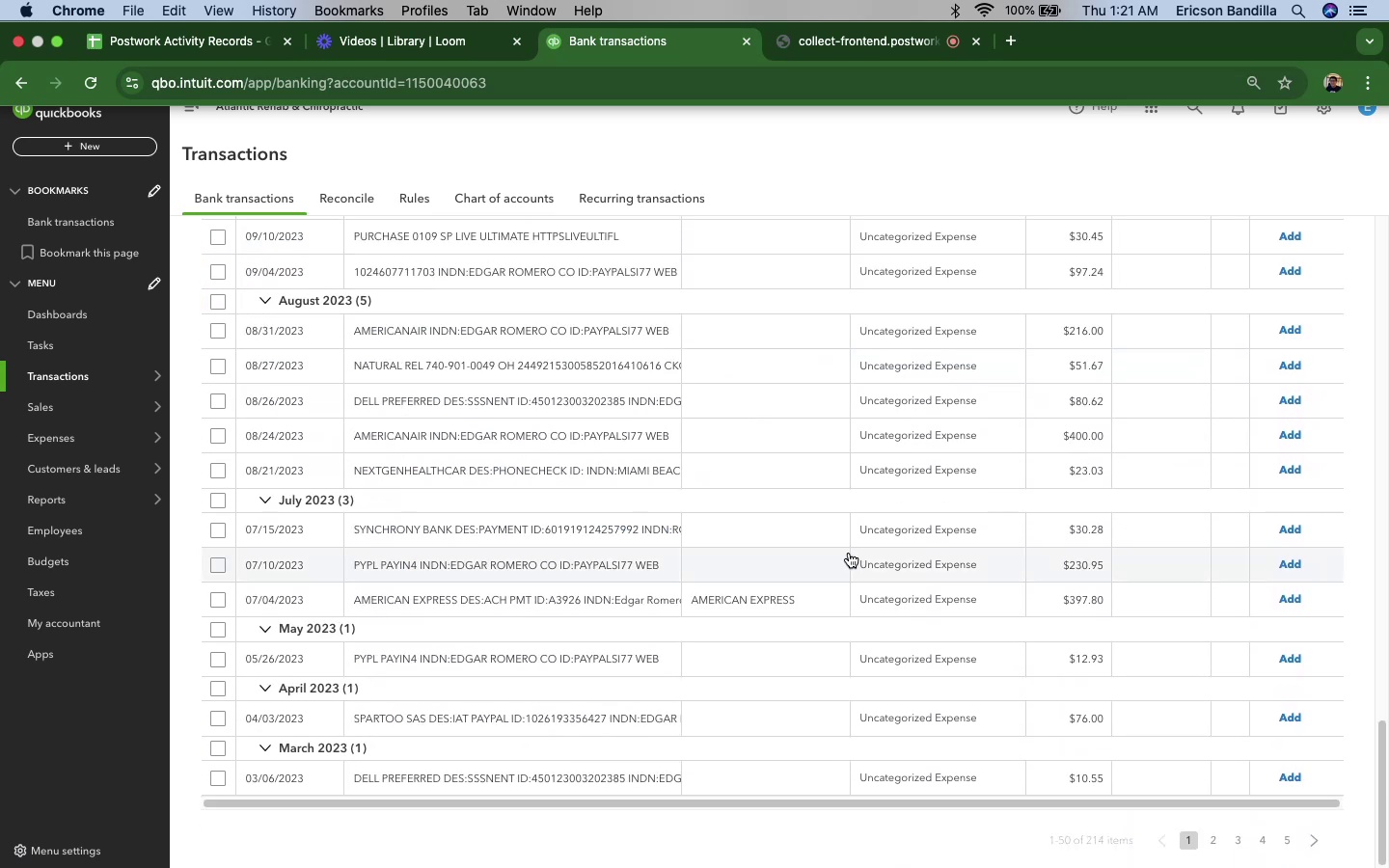 
scroll: coordinate [768, 634], scroll_direction: up, amount: 2.0
 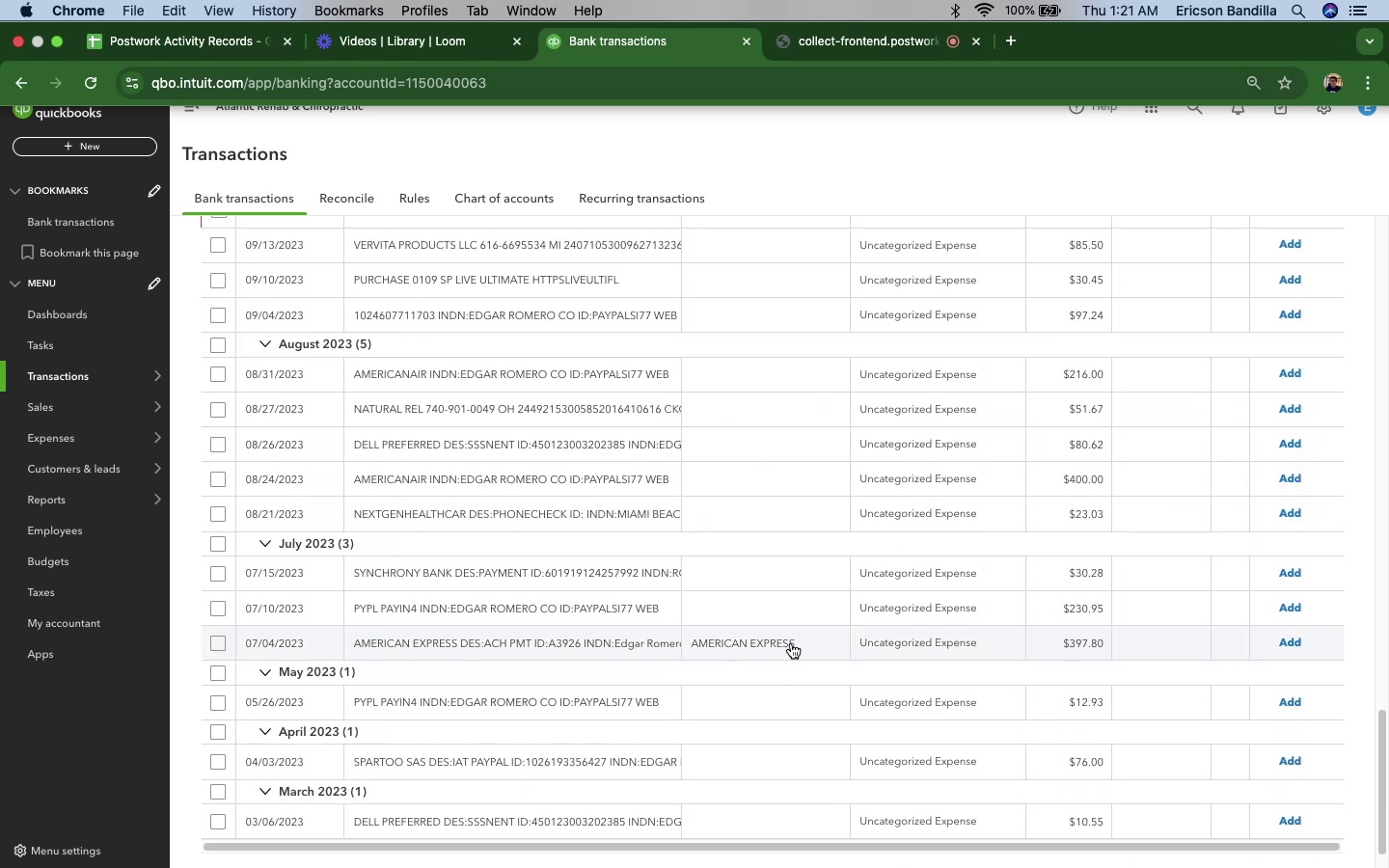 
scroll: coordinate [792, 643], scroll_direction: down, amount: 22.0
 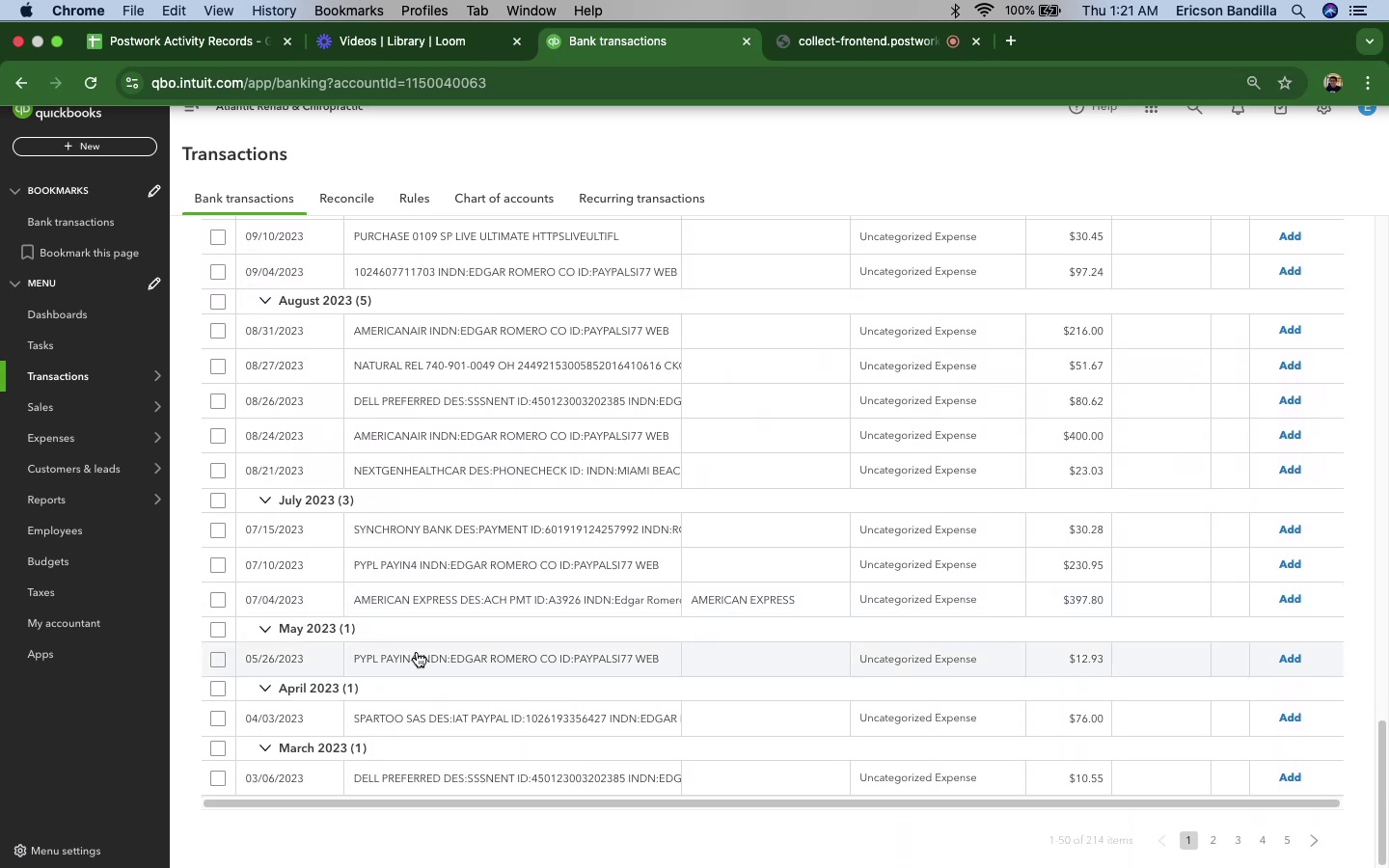 
left_click([421, 662])
 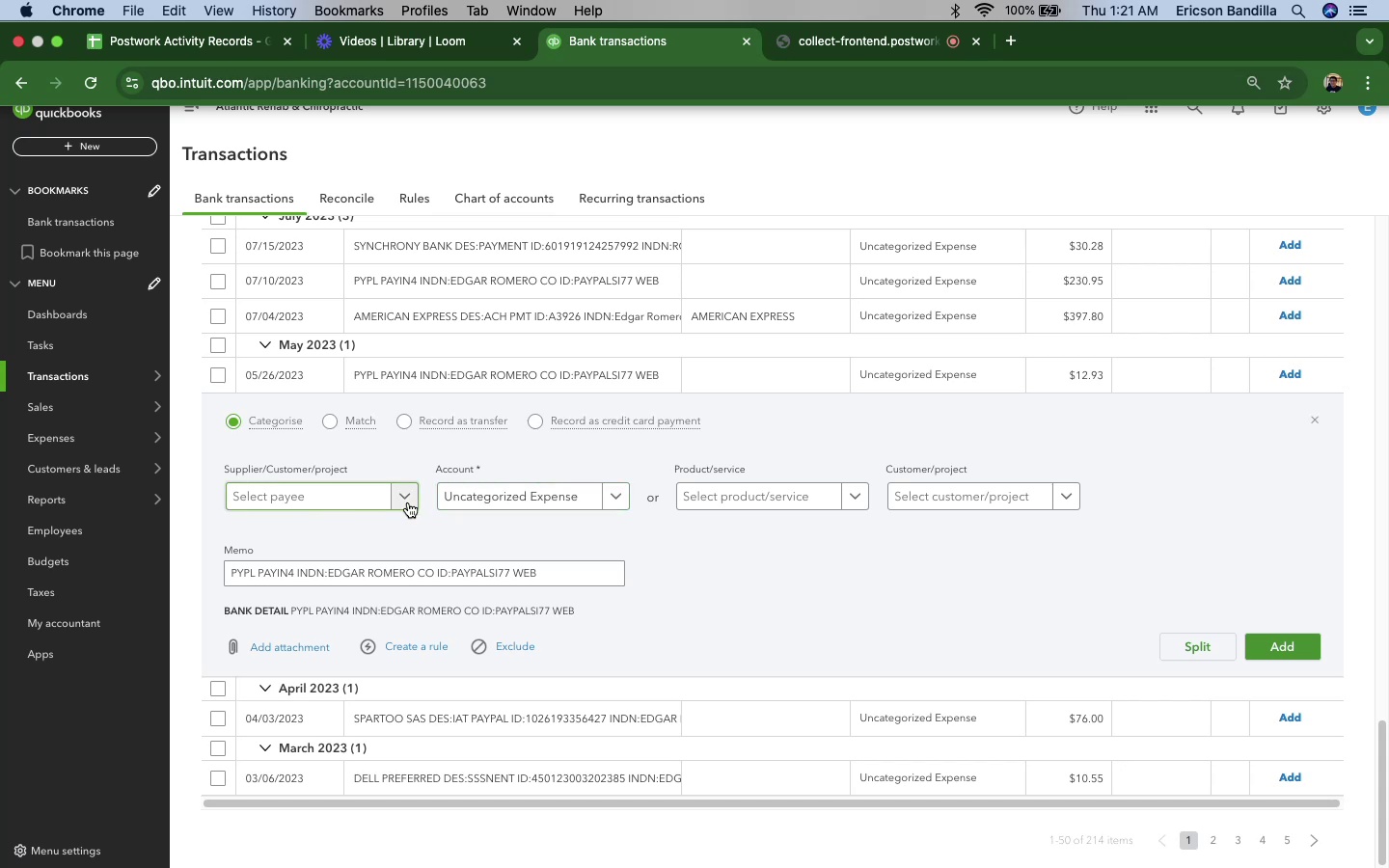 
left_click([608, 504])
 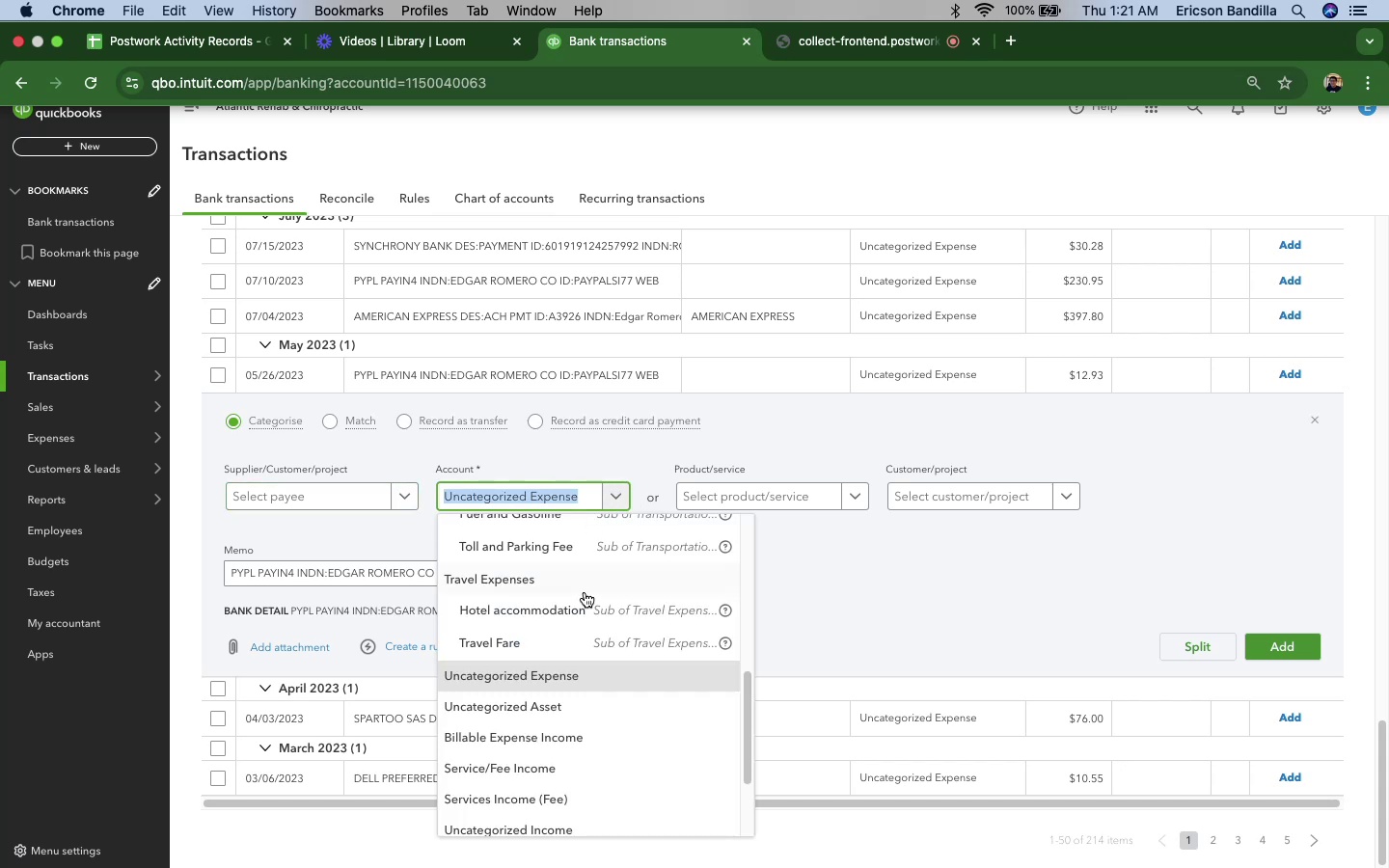 
scroll: coordinate [597, 609], scroll_direction: down, amount: 2.0
 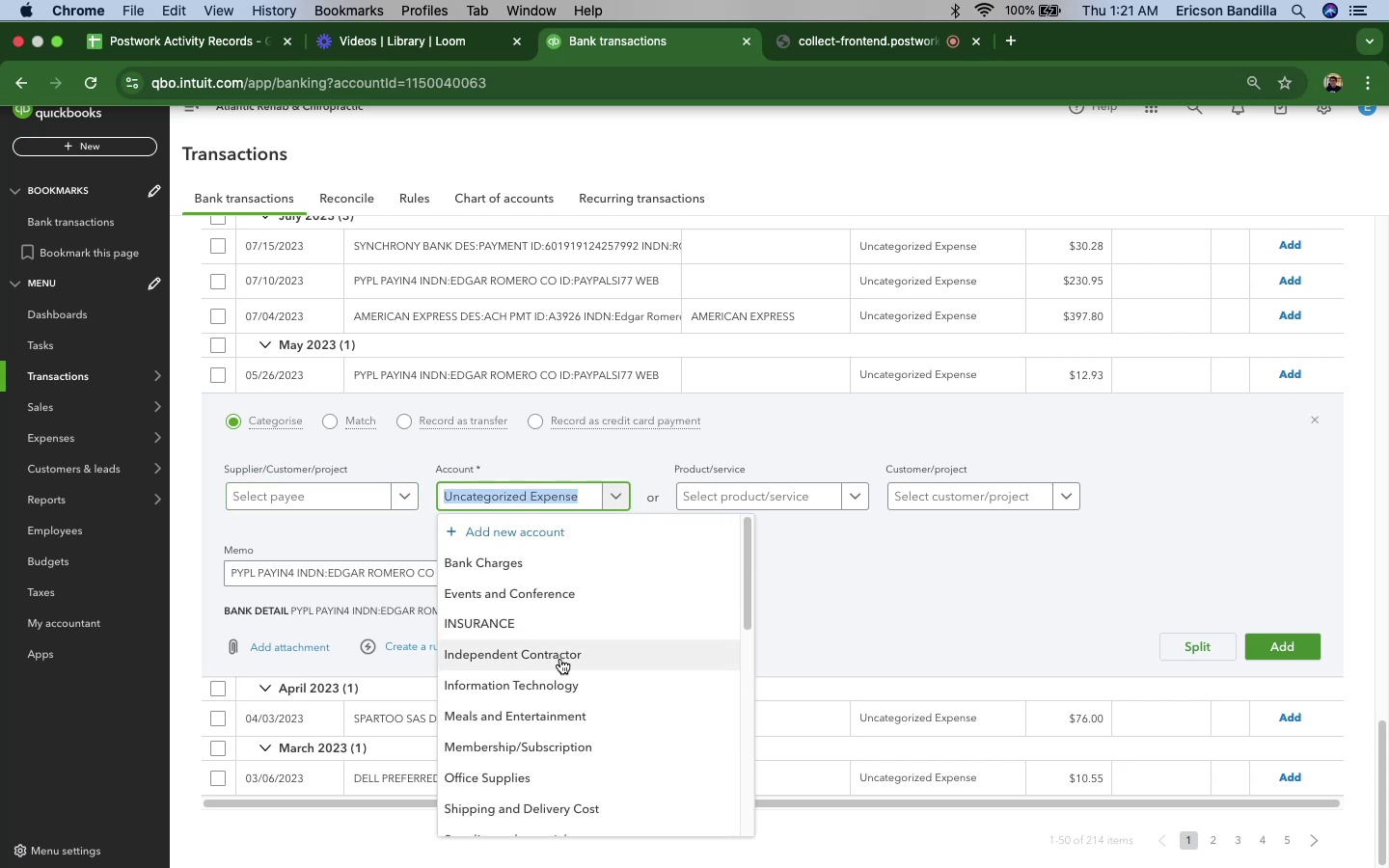 
left_click([560, 657])
 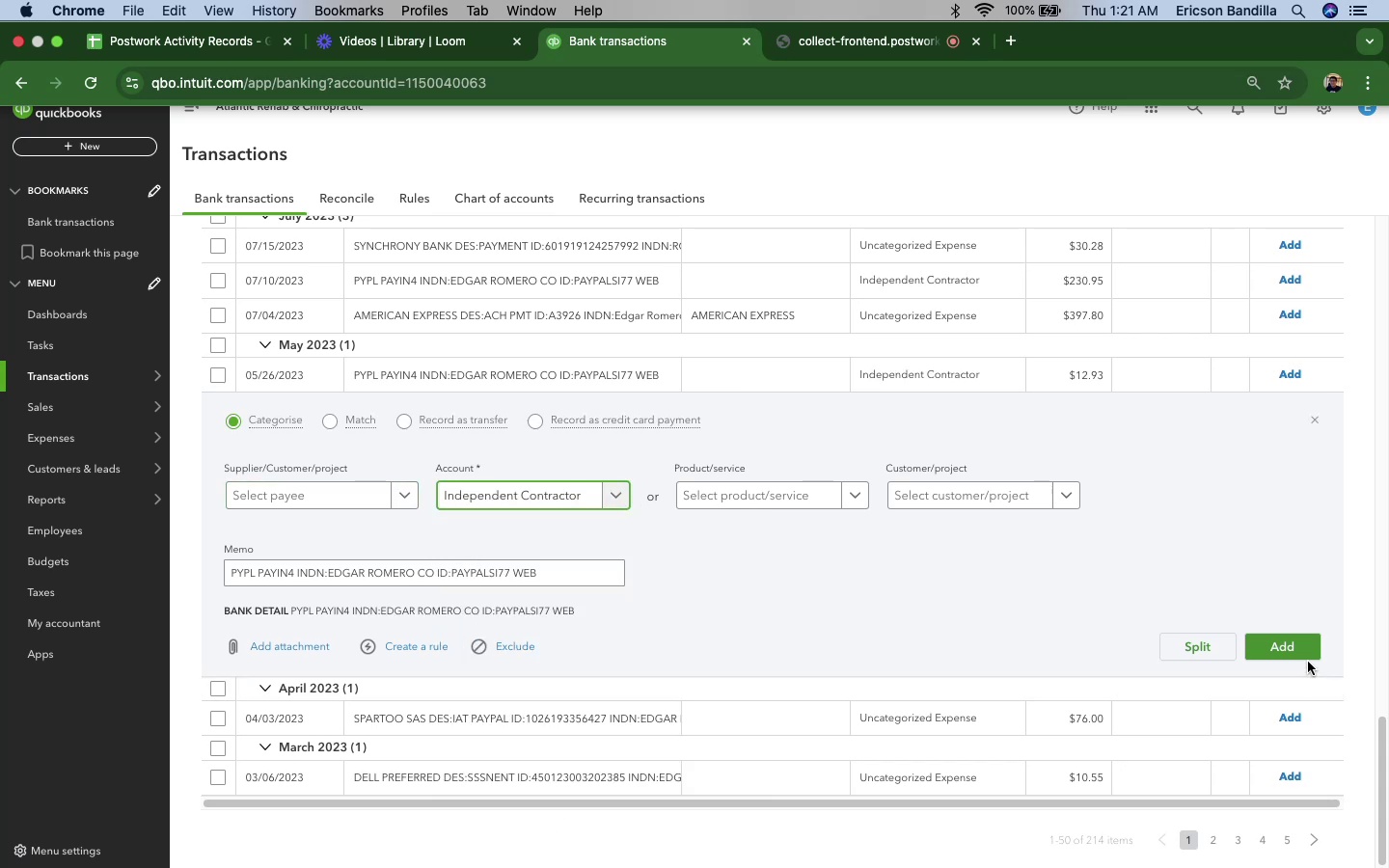 
left_click([1304, 650])
 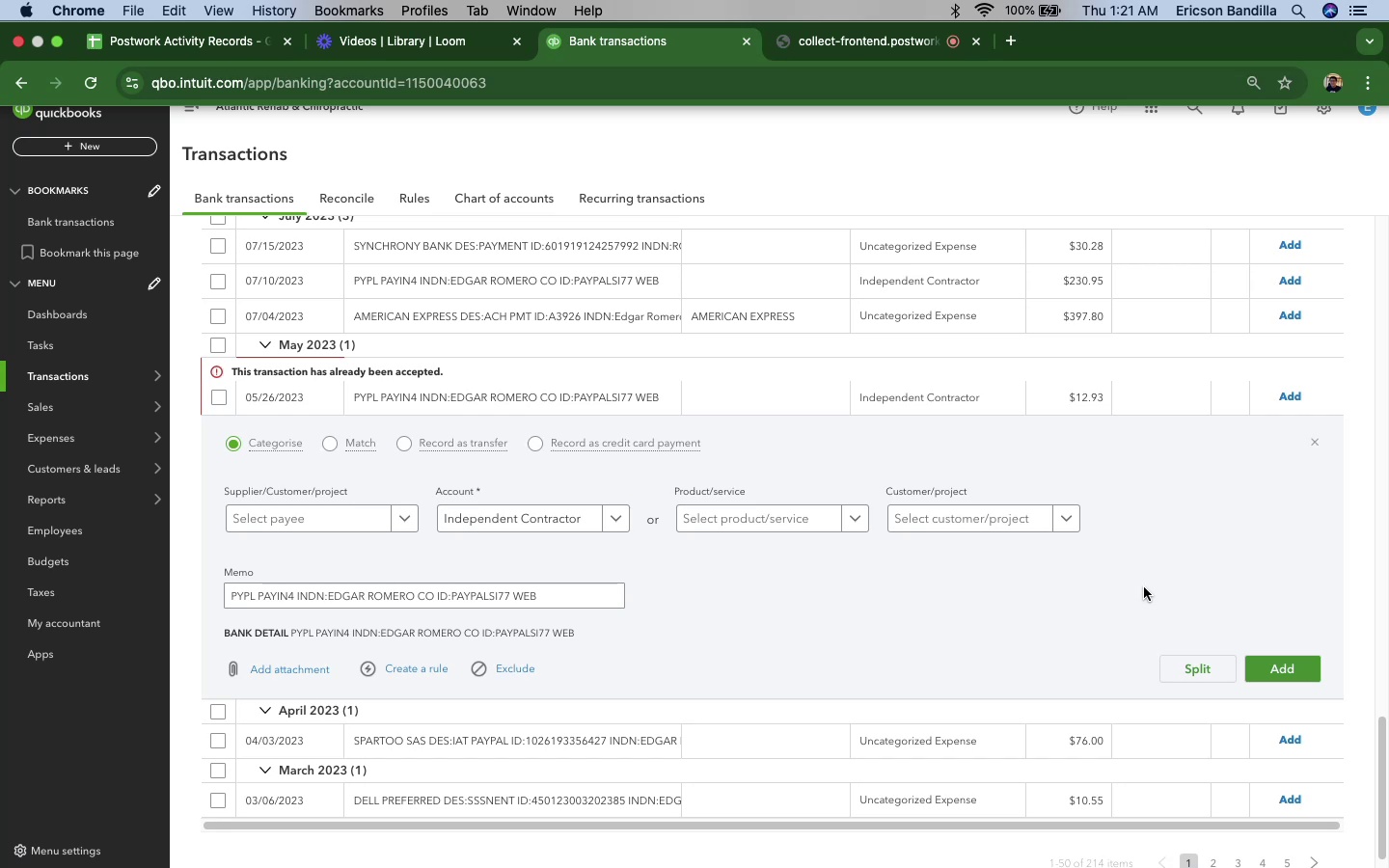 
wait(5.82)
 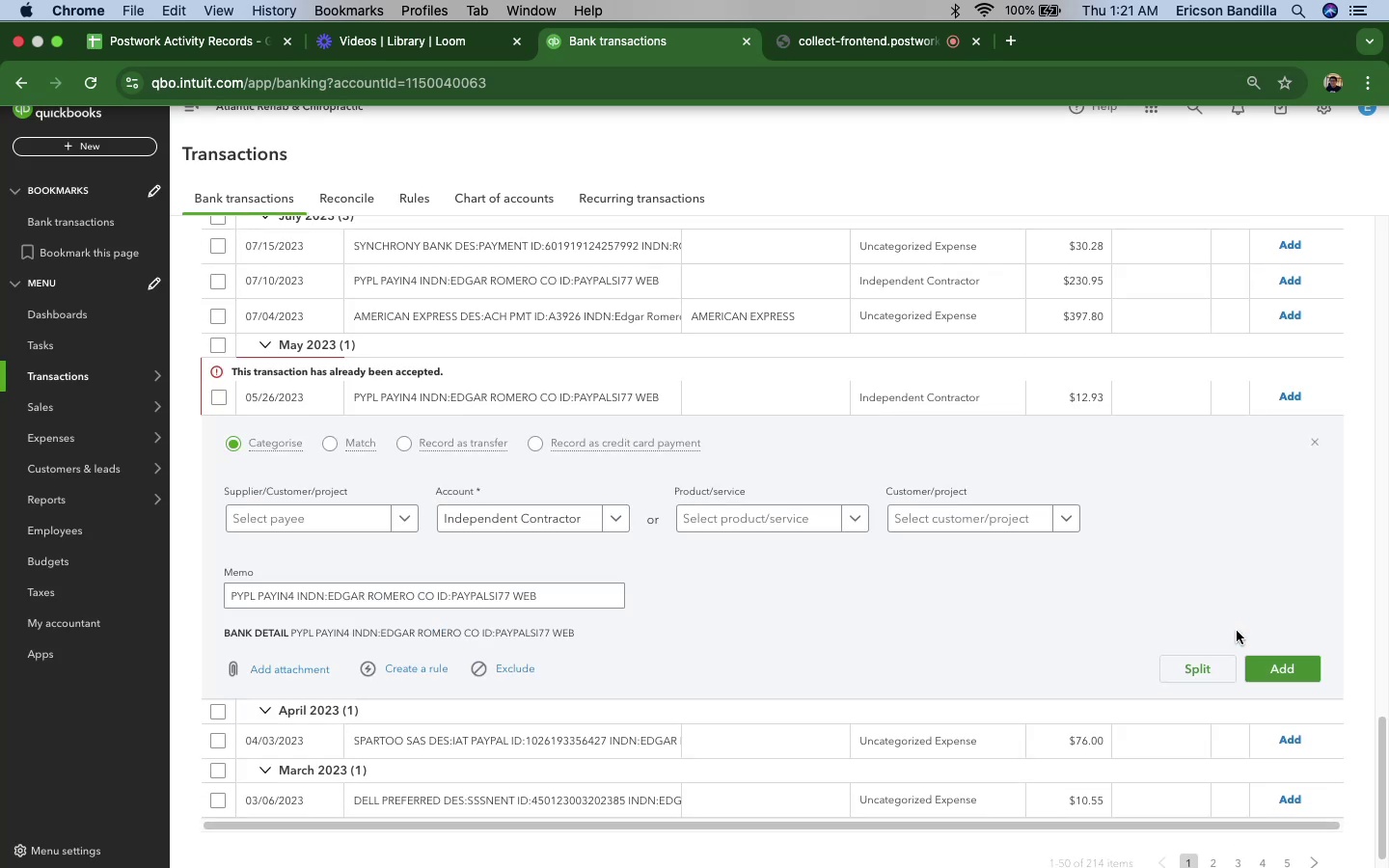 
scroll: coordinate [1021, 583], scroll_direction: down, amount: 7.0
 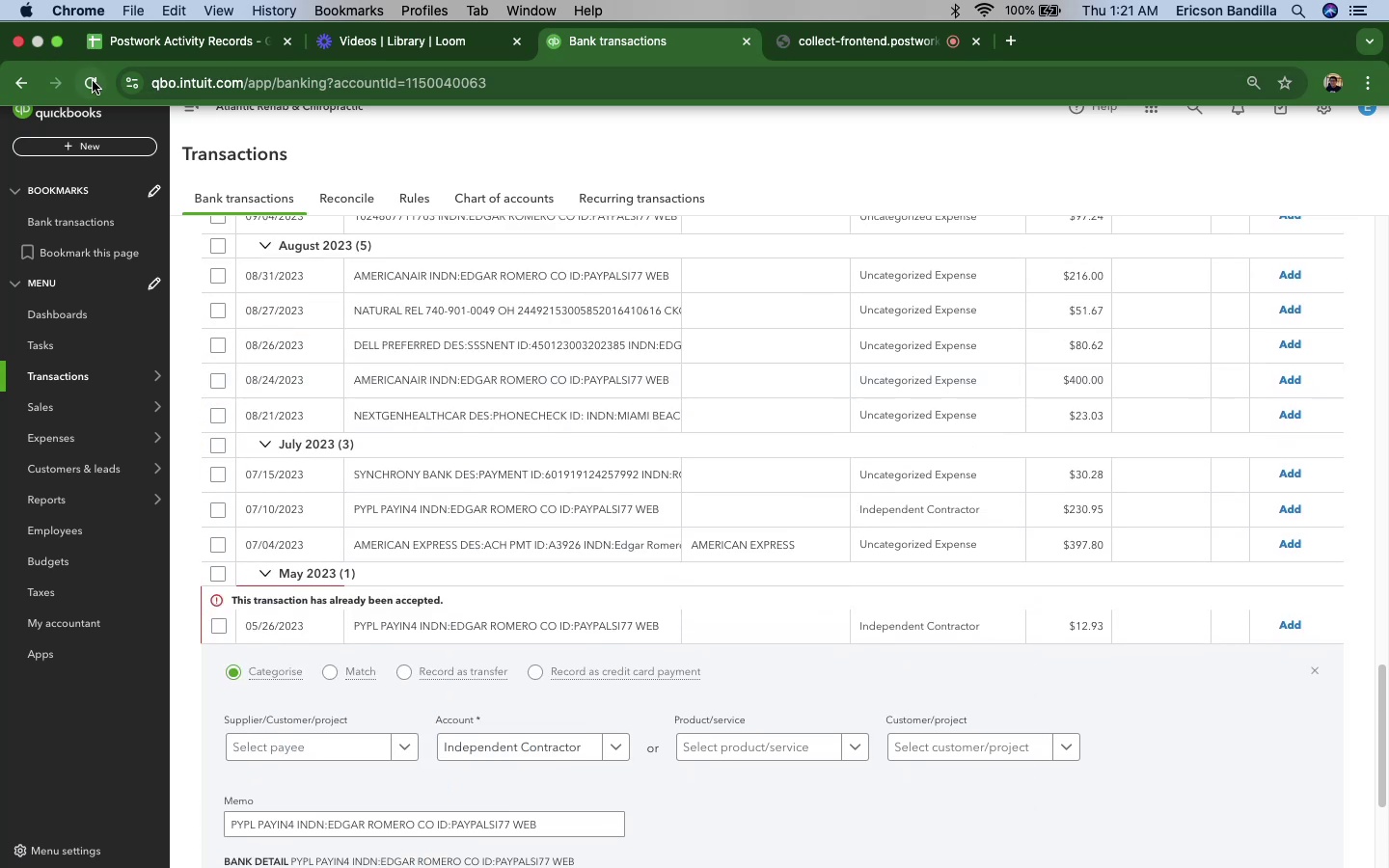 
left_click([93, 81])
 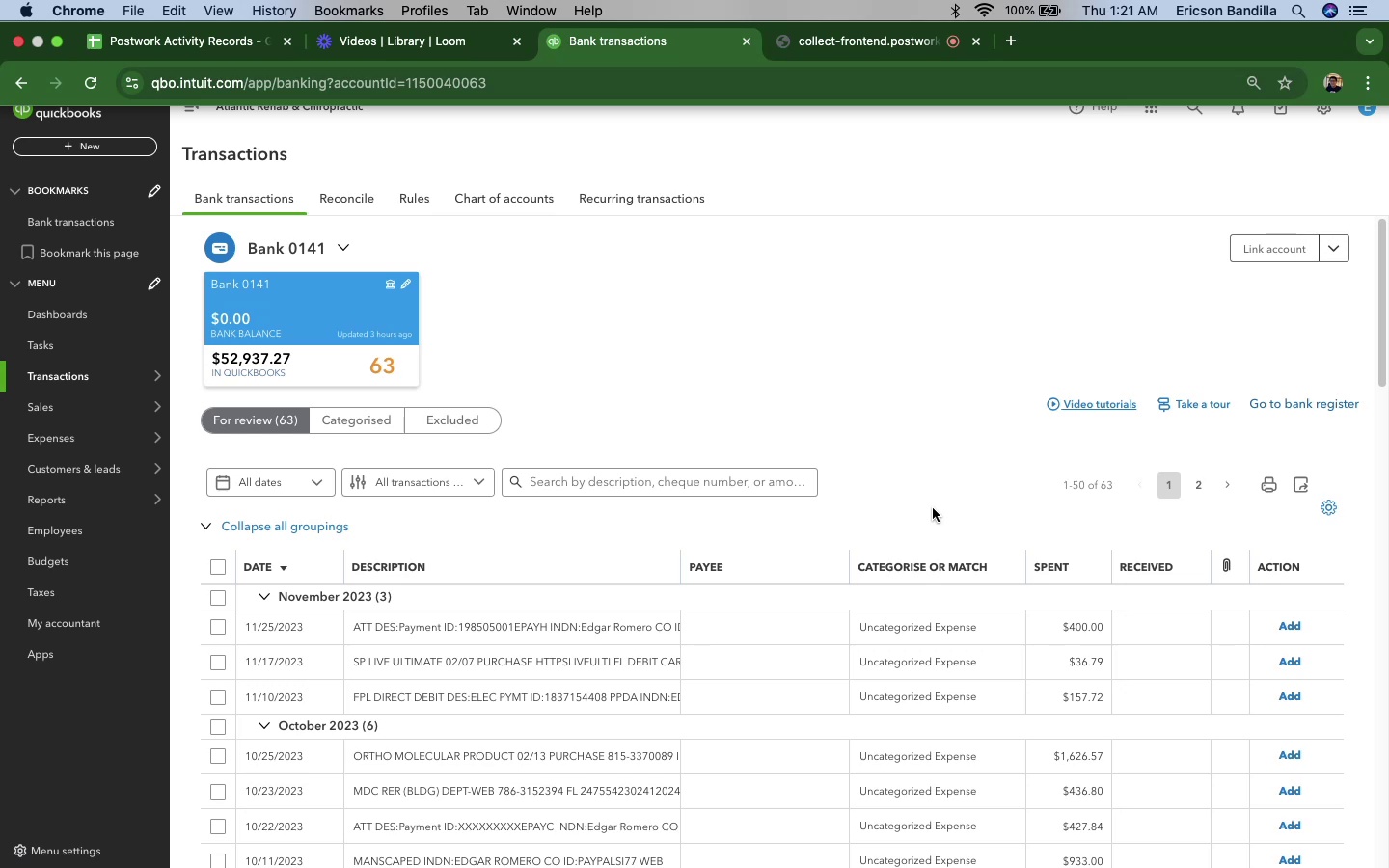 
wait(30.49)
 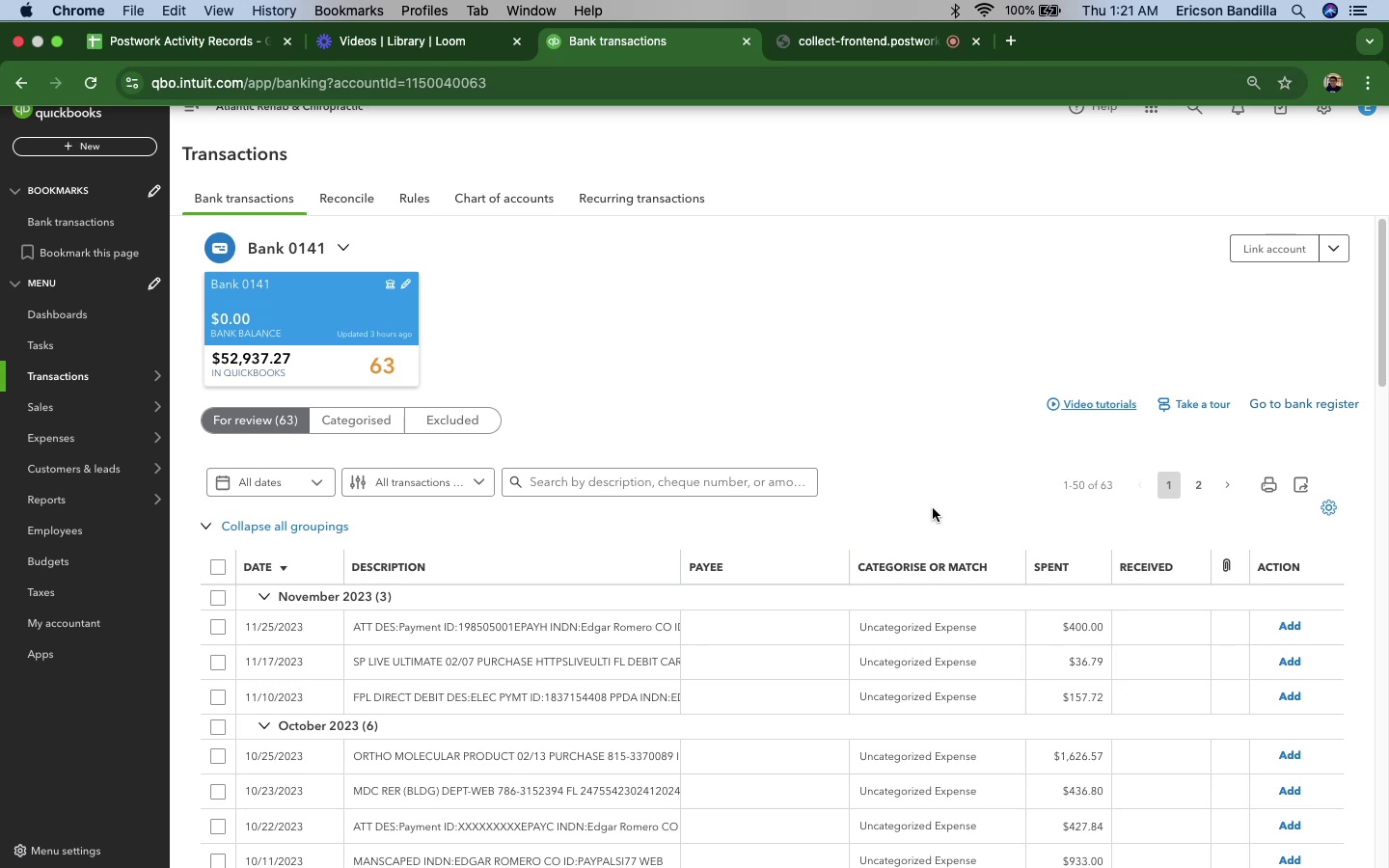 
scroll: coordinate [862, 685], scroll_direction: down, amount: 83.0
 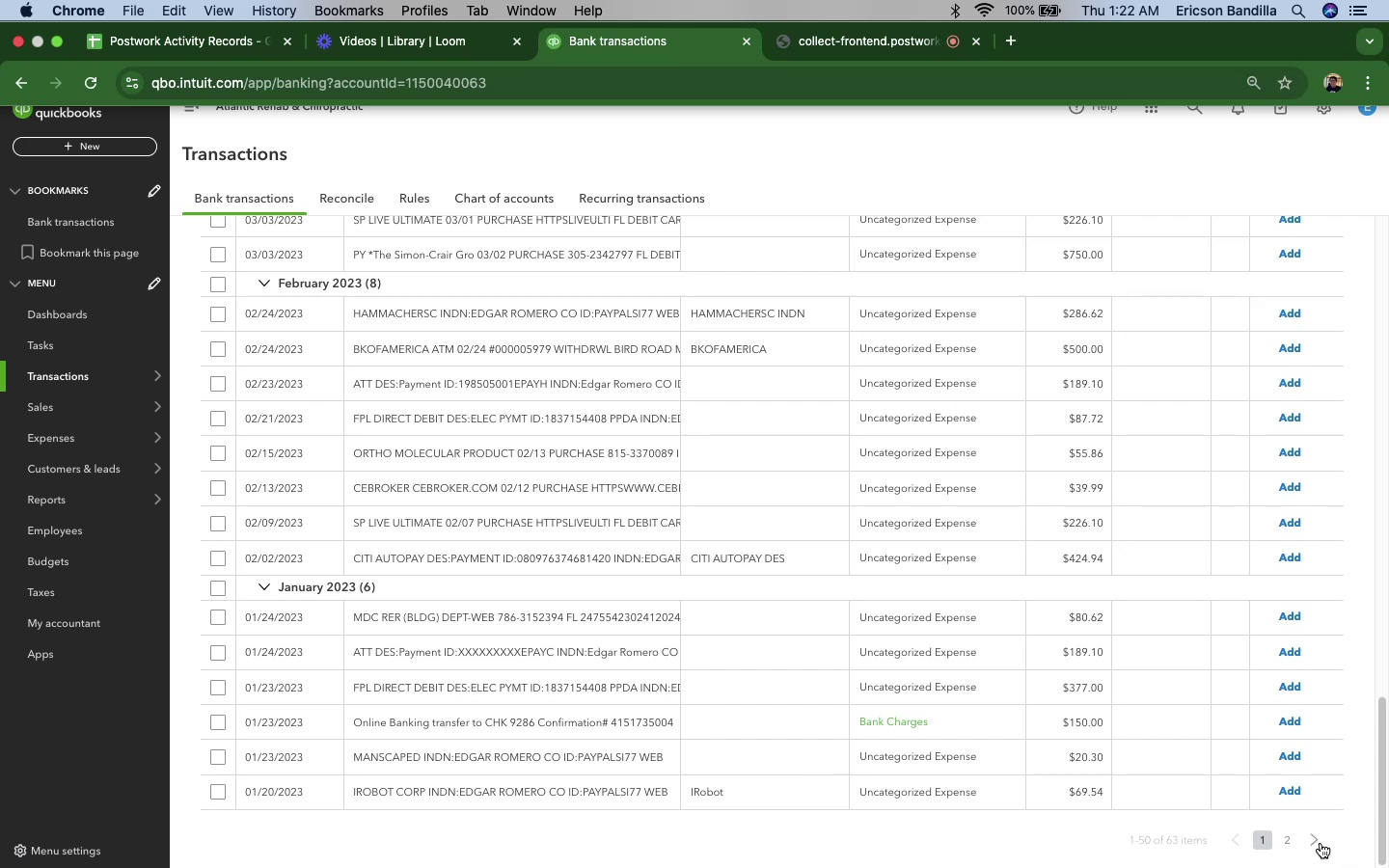 
left_click([1321, 843])
 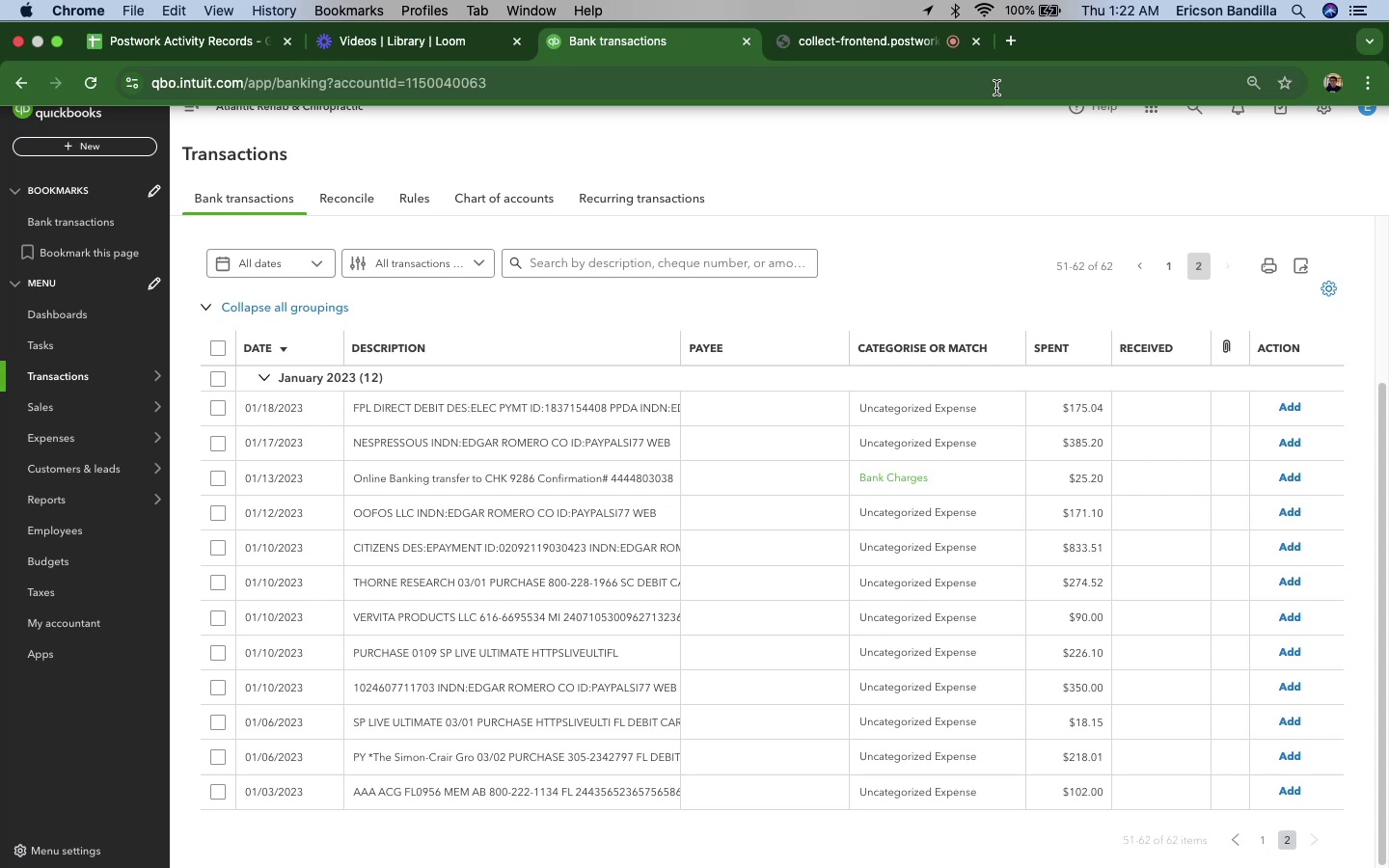 
wait(26.83)
 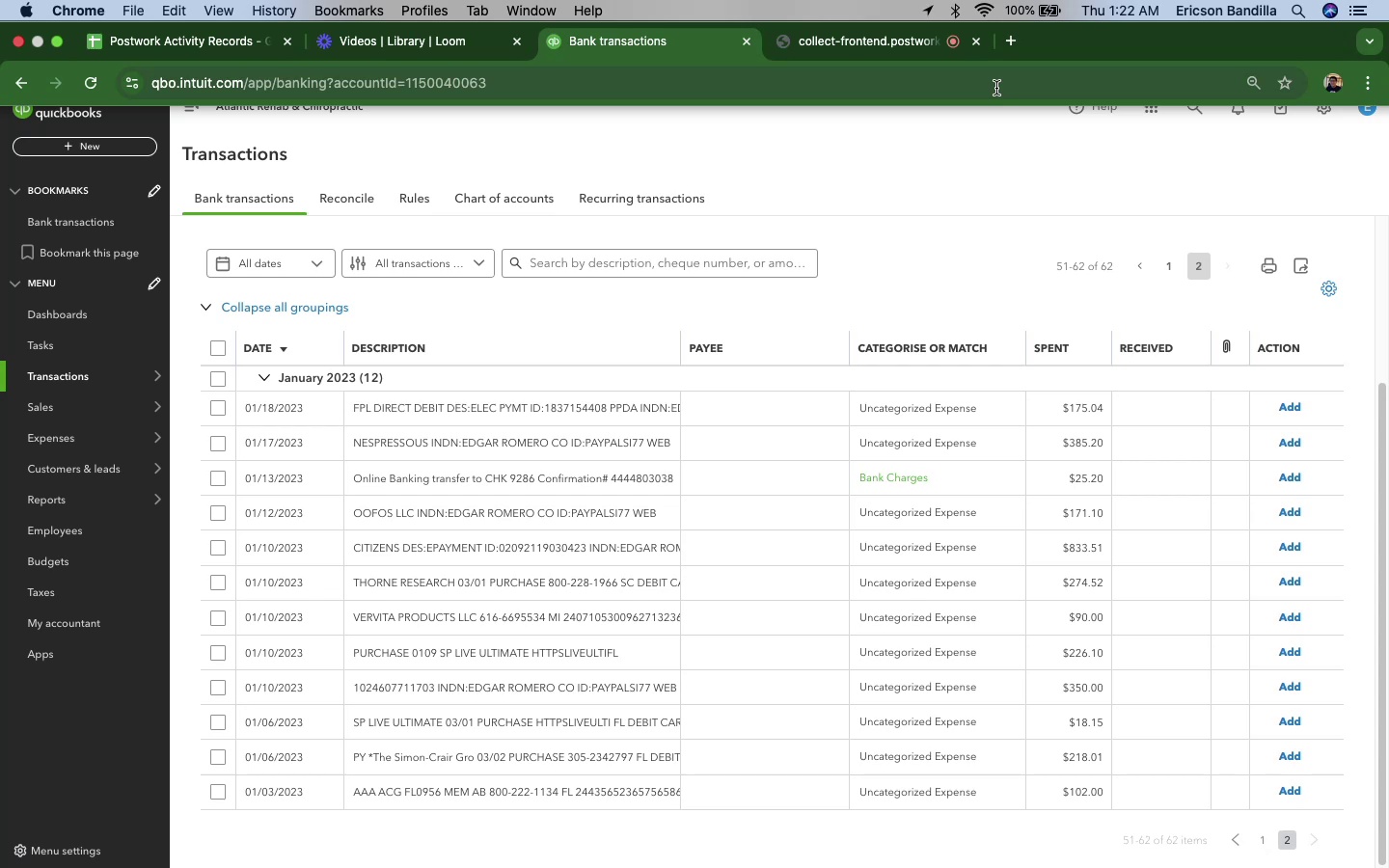 
scroll: coordinate [546, 627], scroll_direction: down, amount: 1.0
 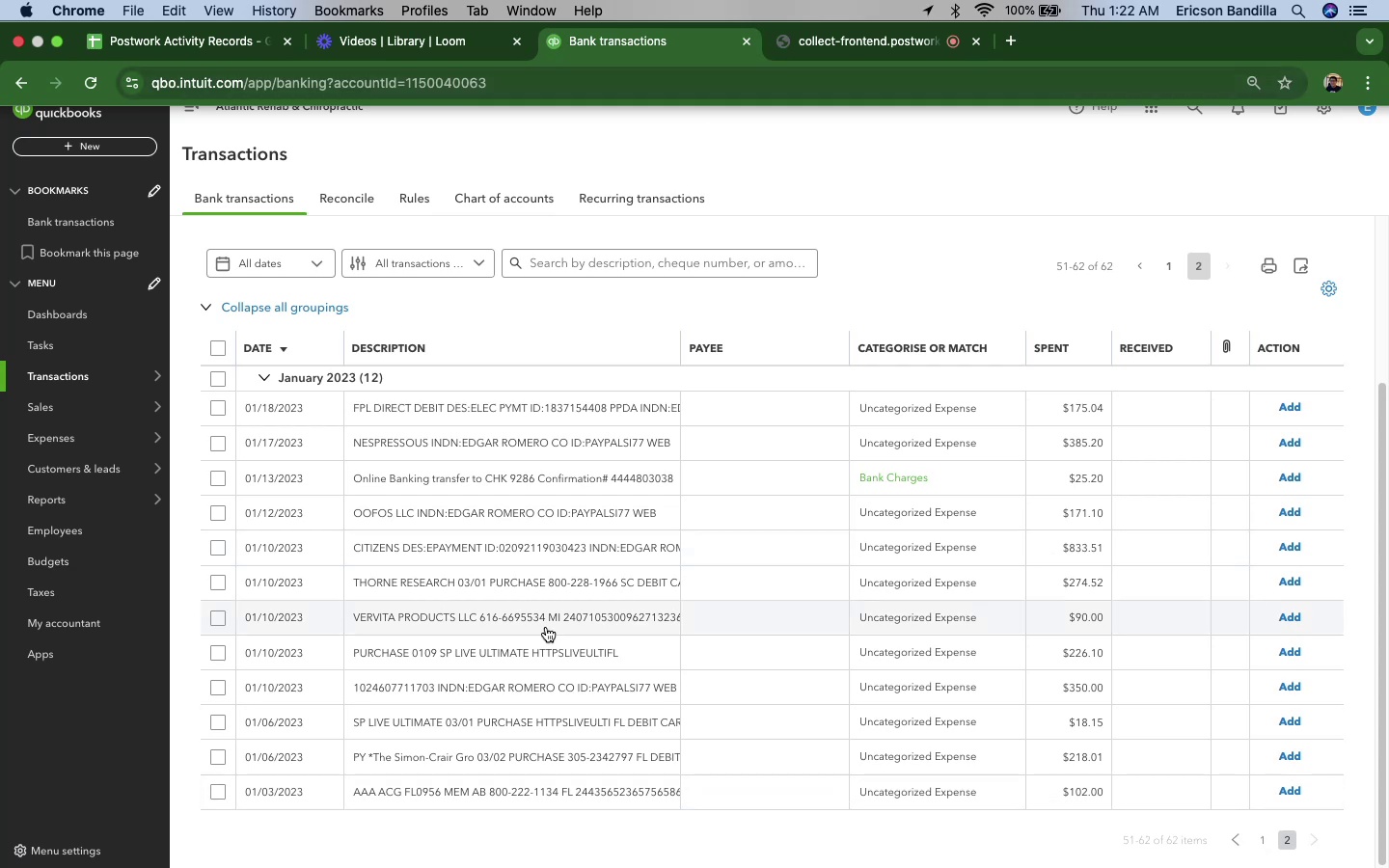 
scroll: coordinate [546, 627], scroll_direction: up, amount: 13.0
 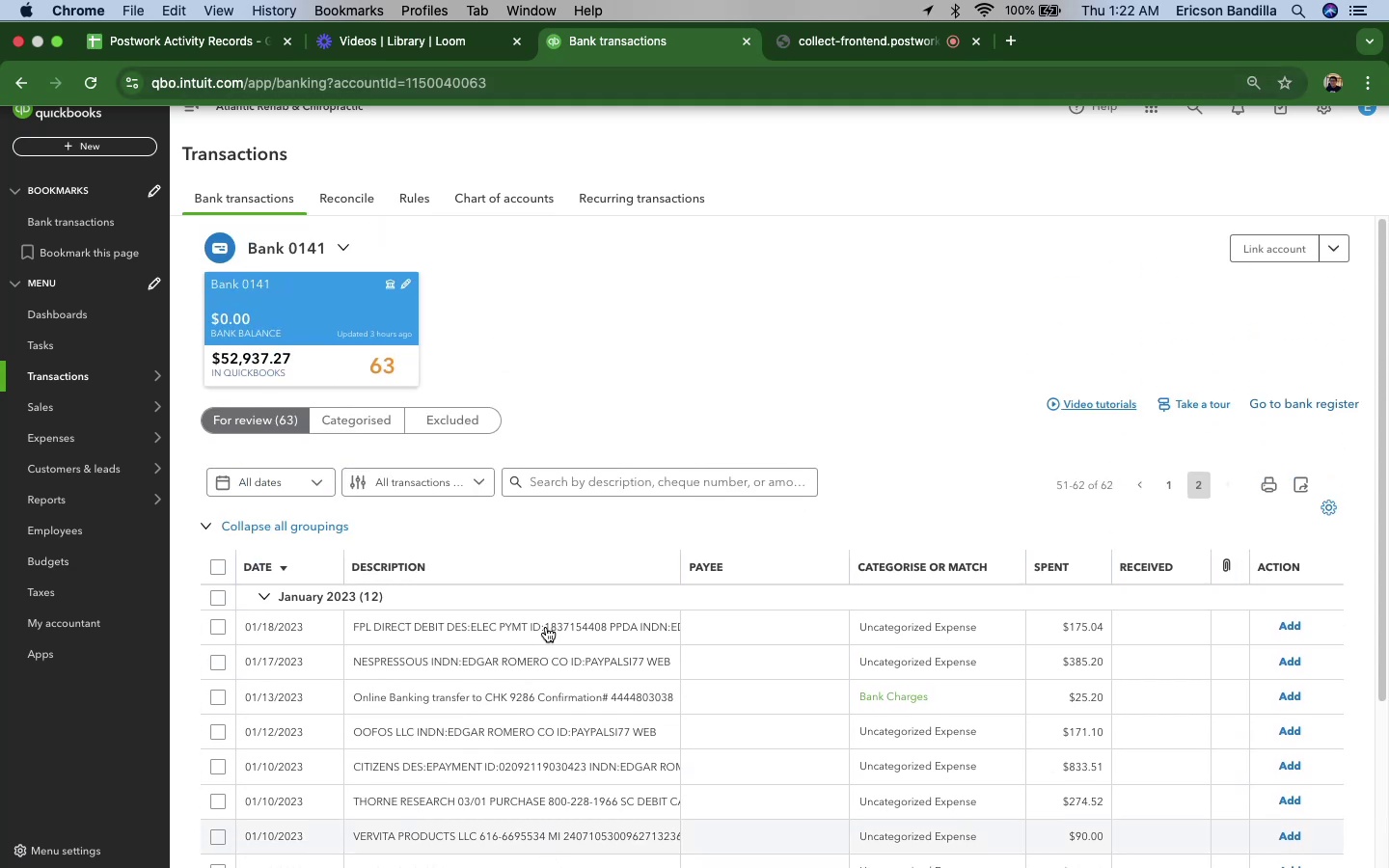 
scroll: coordinate [546, 627], scroll_direction: down, amount: 22.0
 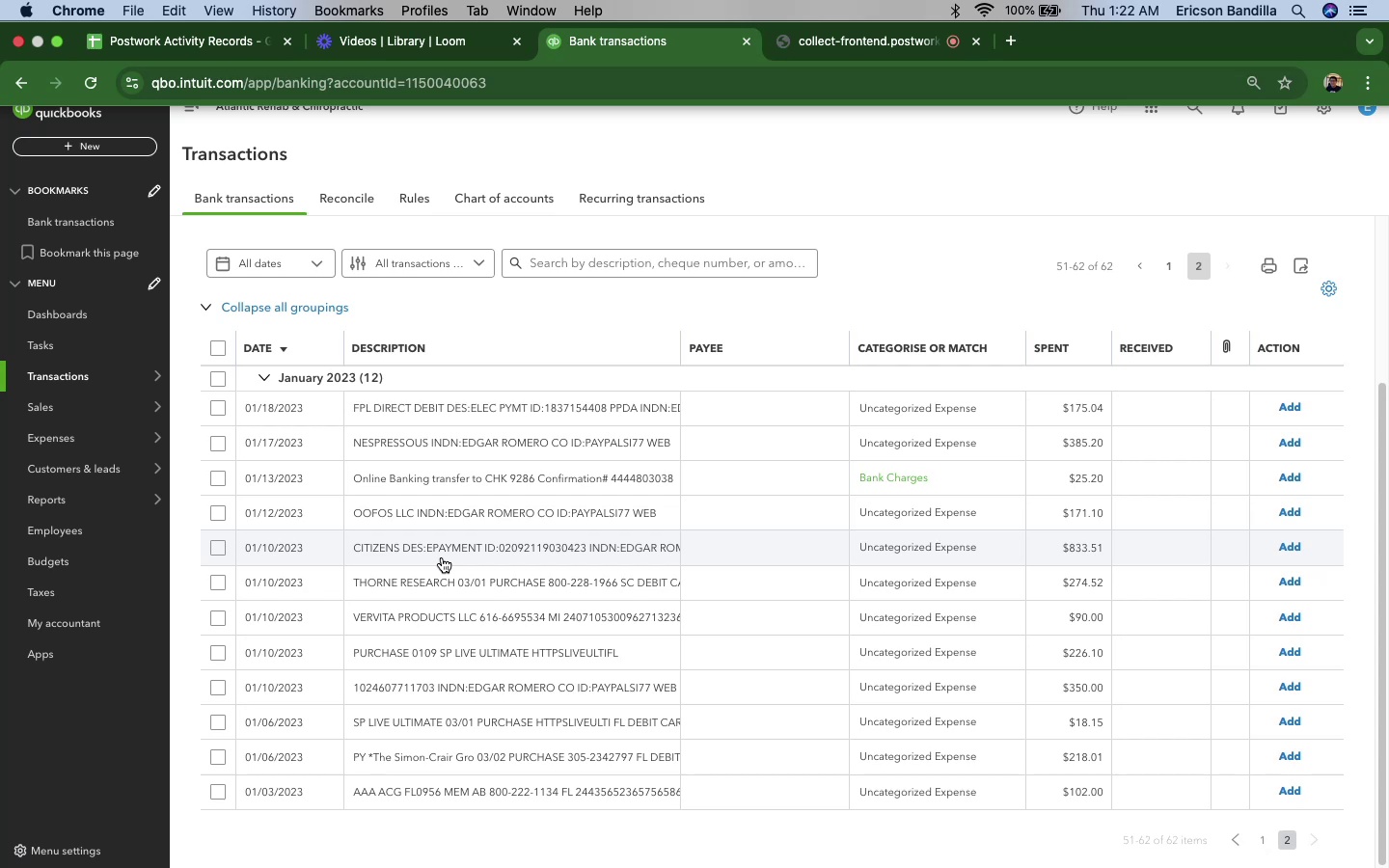 
wait(24.21)
 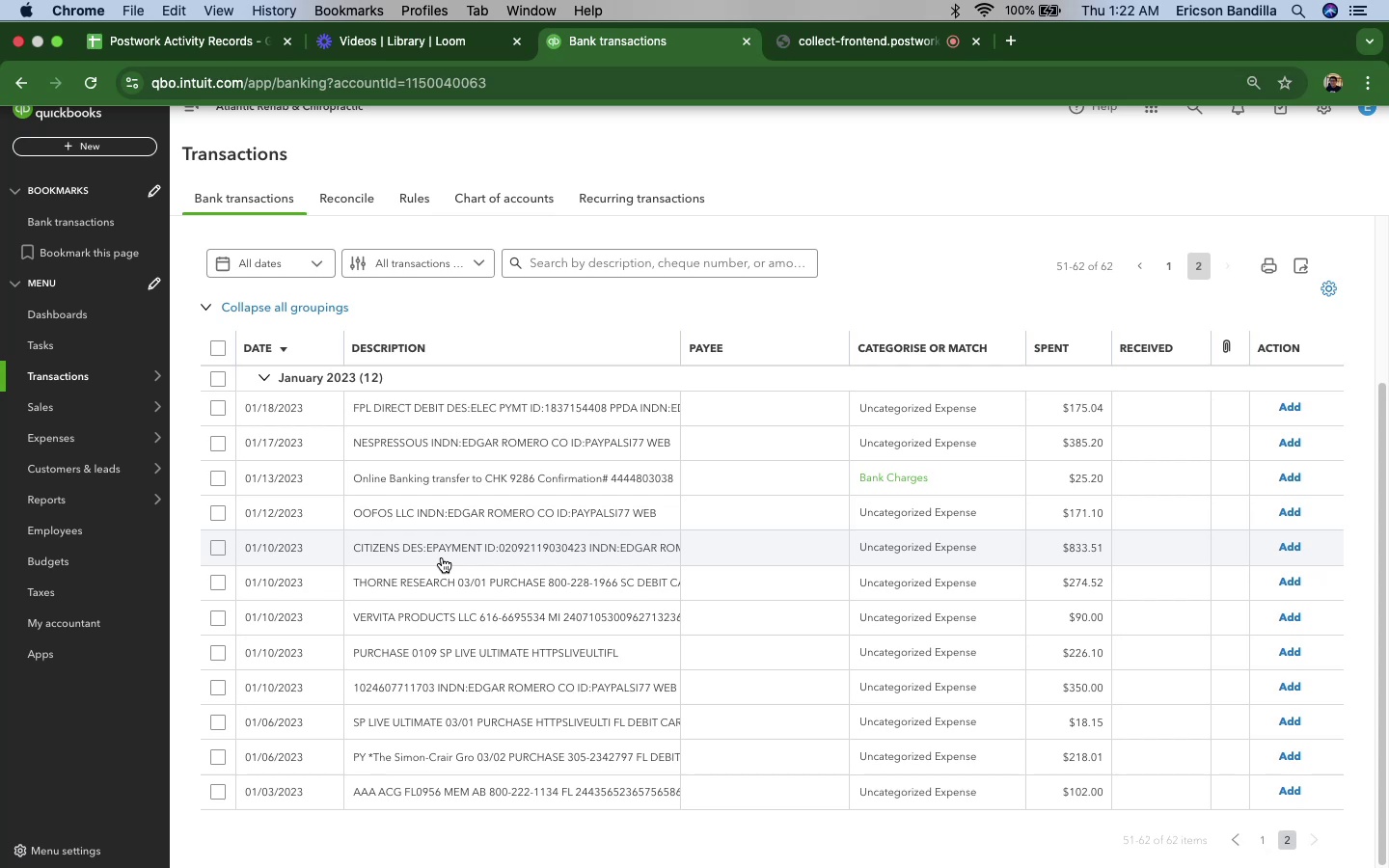 
scroll: coordinate [513, 692], scroll_direction: down, amount: 39.0
 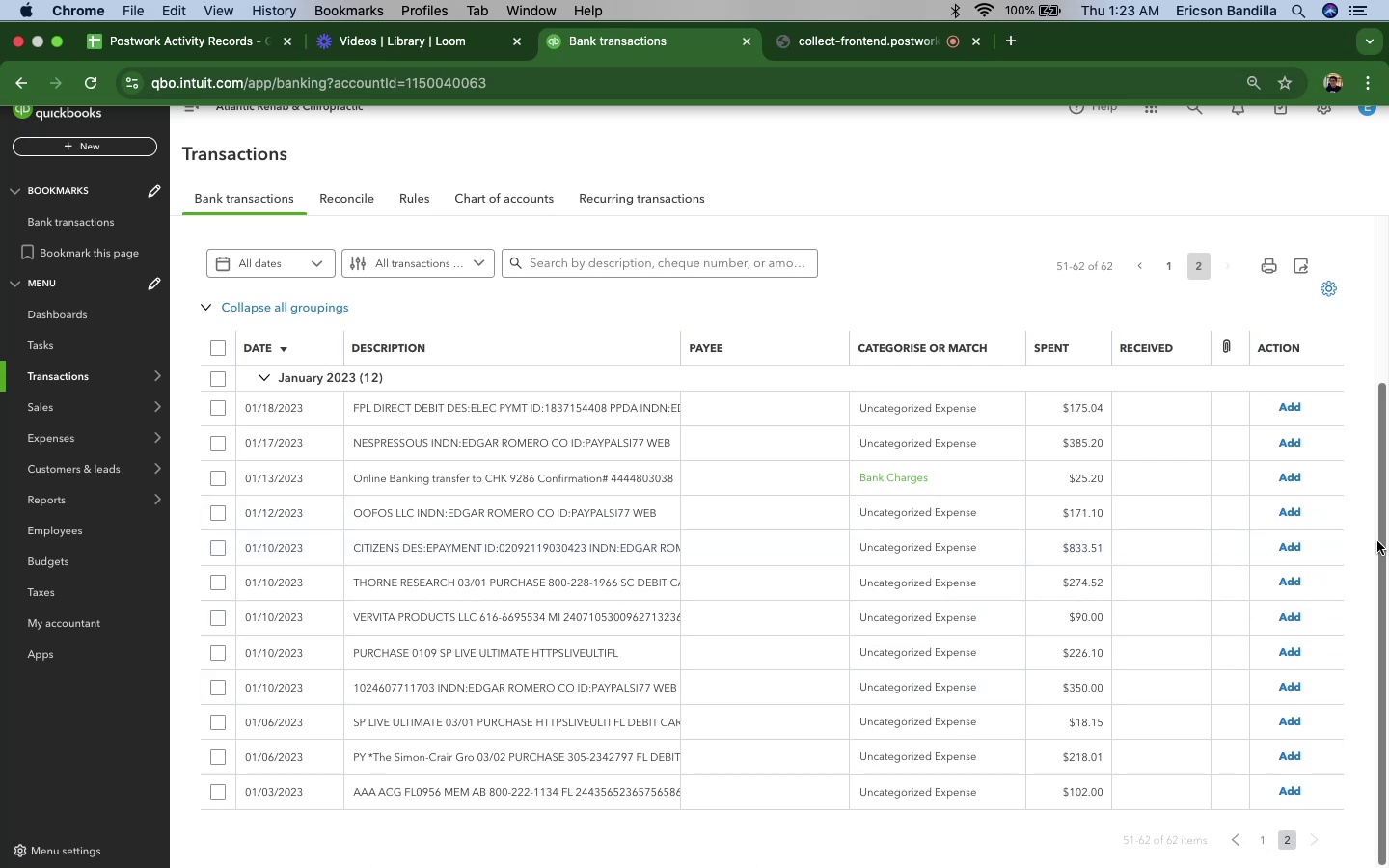 
left_click_drag(start_coordinate=[1379, 533], to_coordinate=[1378, 423])
 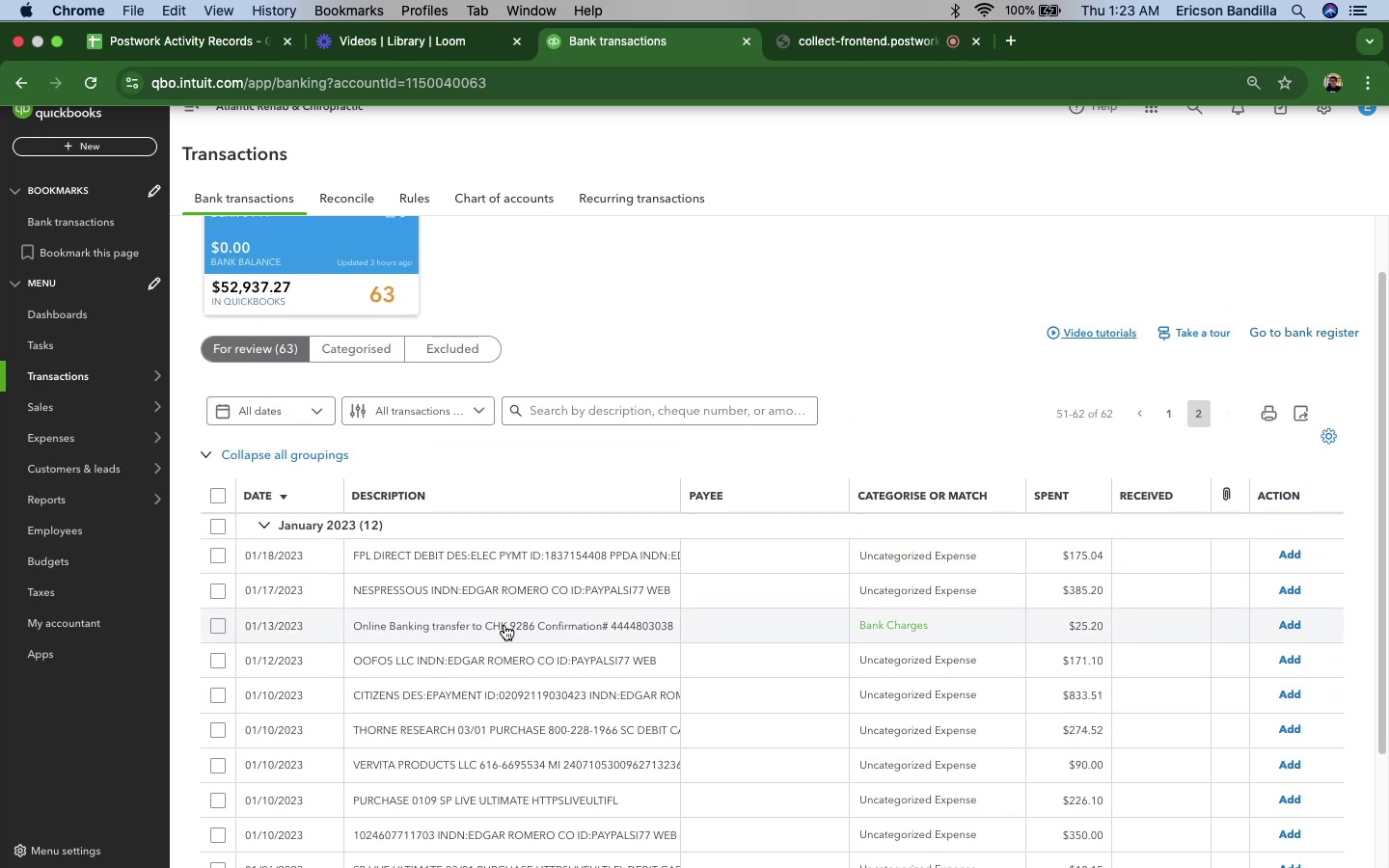 
left_click([504, 625])
 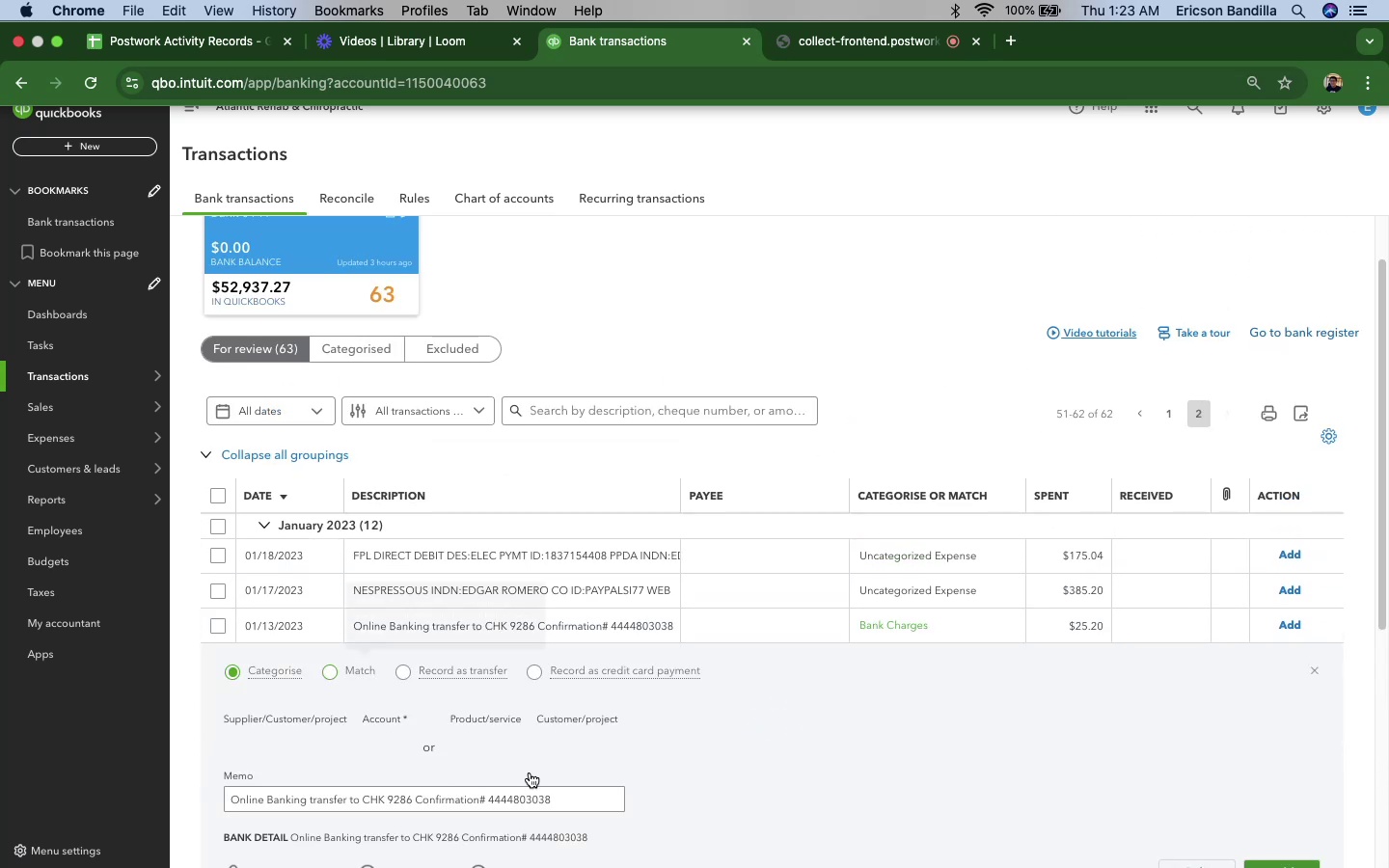 
scroll: coordinate [608, 716], scroll_direction: down, amount: 22.0
 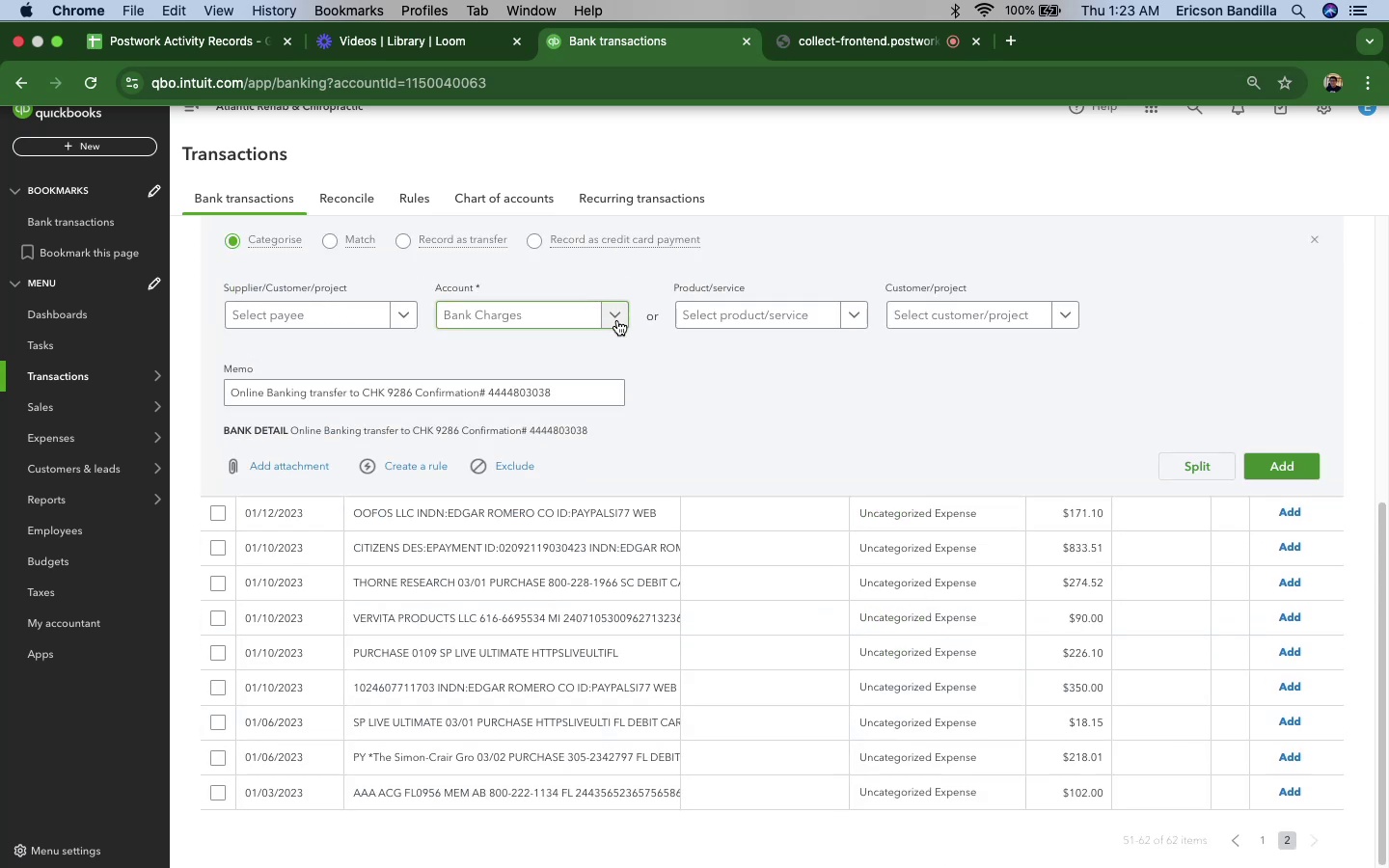 
left_click([621, 322])
 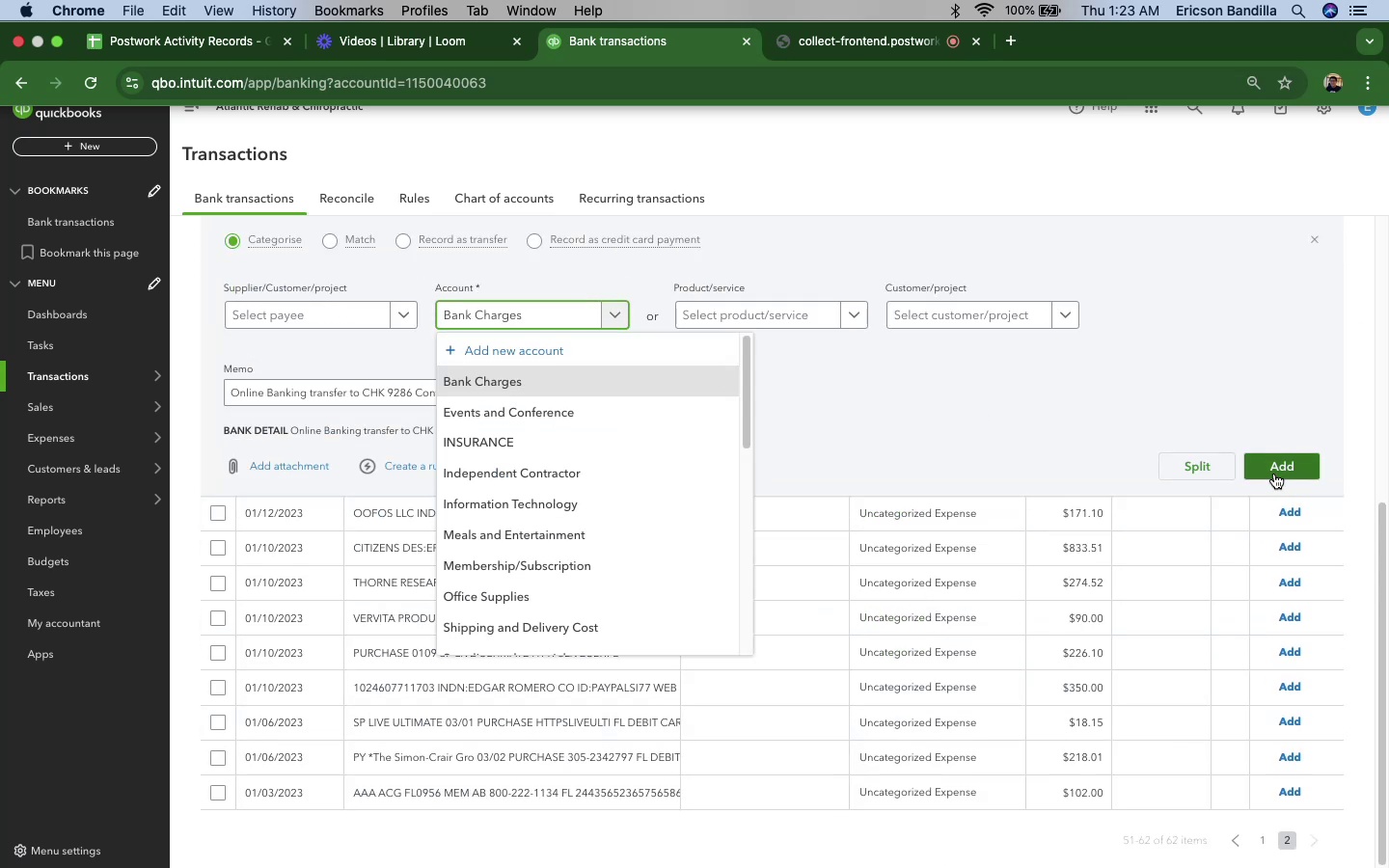 
left_click([1274, 474])
 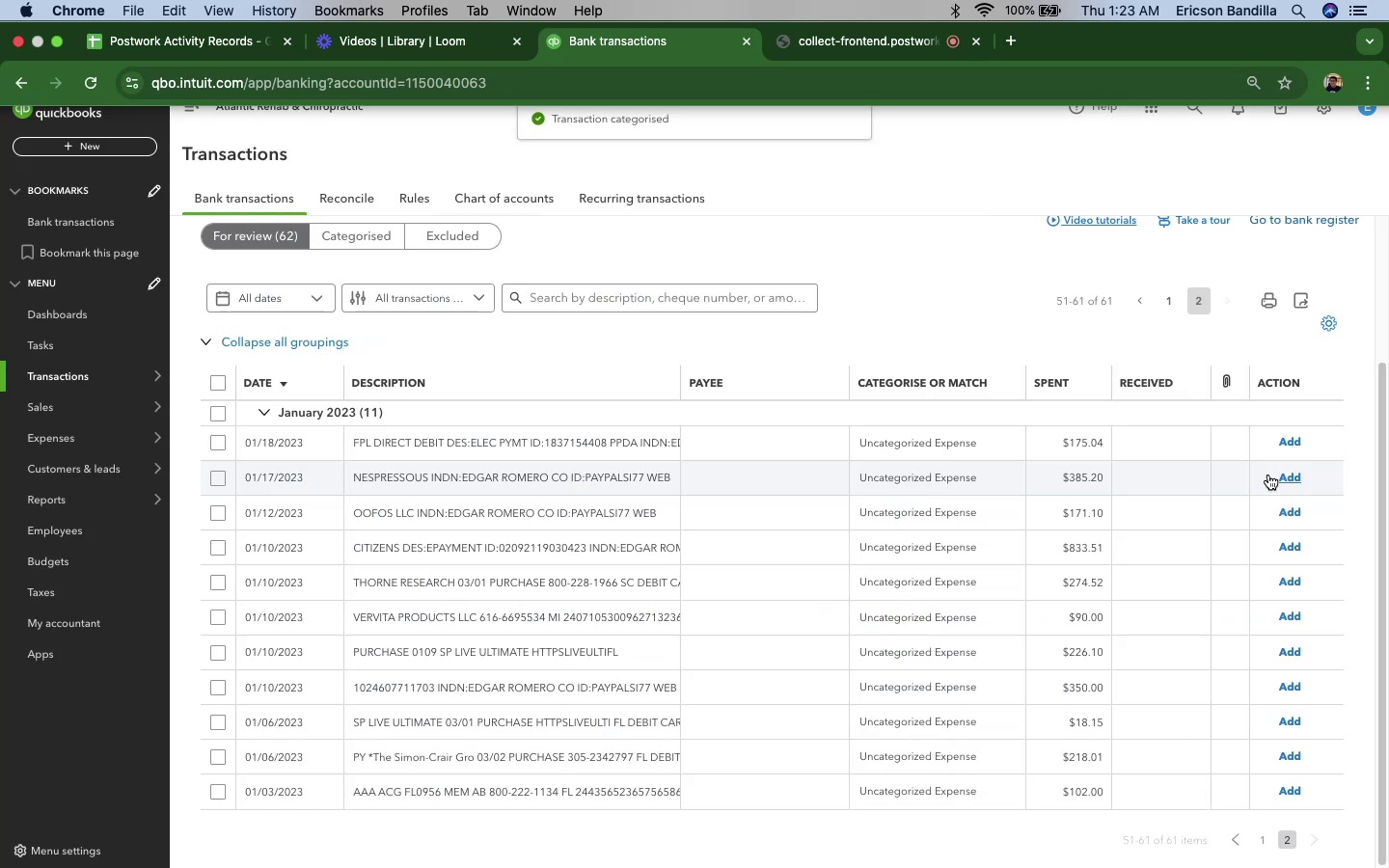 
scroll: coordinate [814, 301], scroll_direction: down, amount: 21.0
 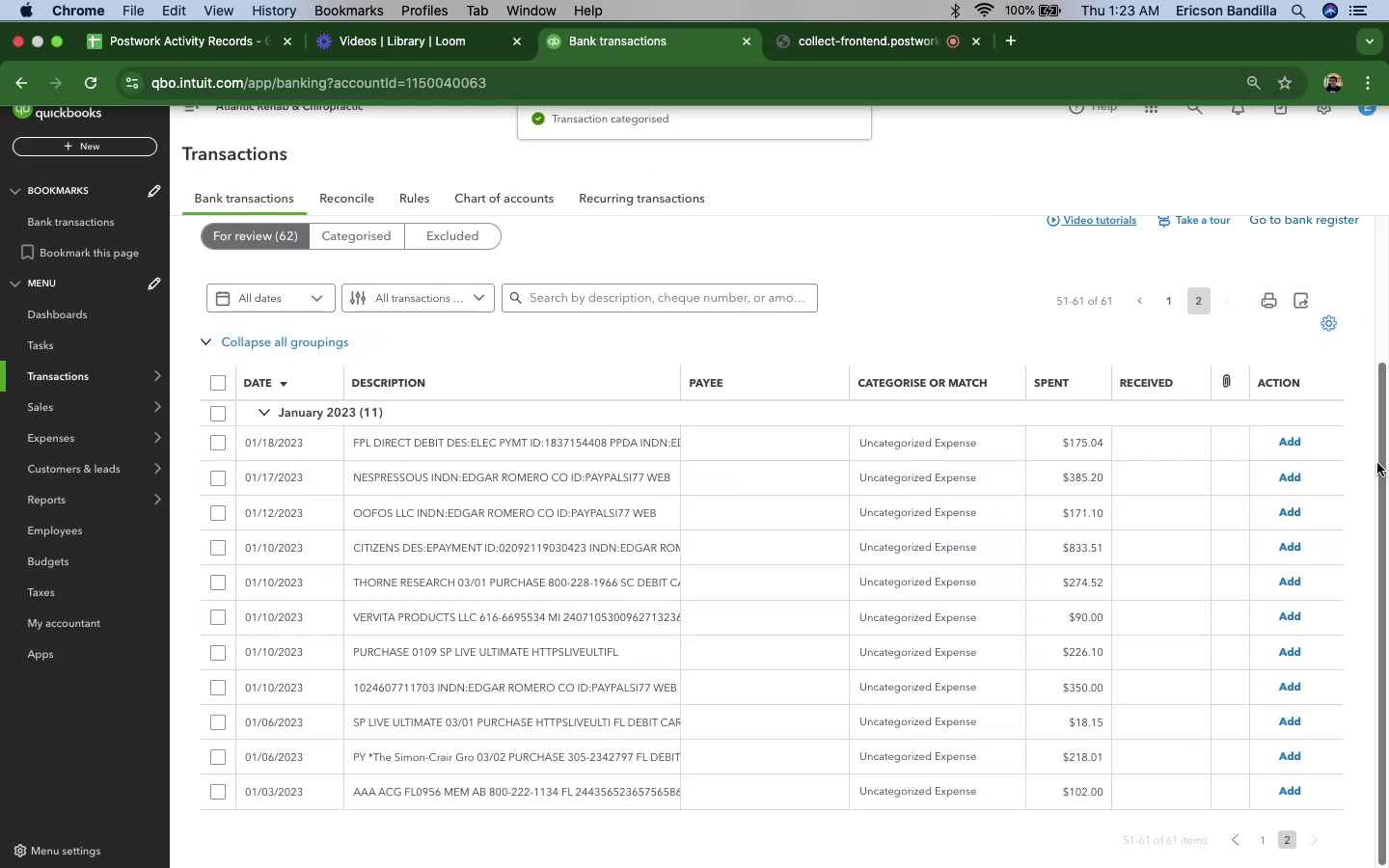 
left_click_drag(start_coordinate=[1376, 460], to_coordinate=[1379, 840])
 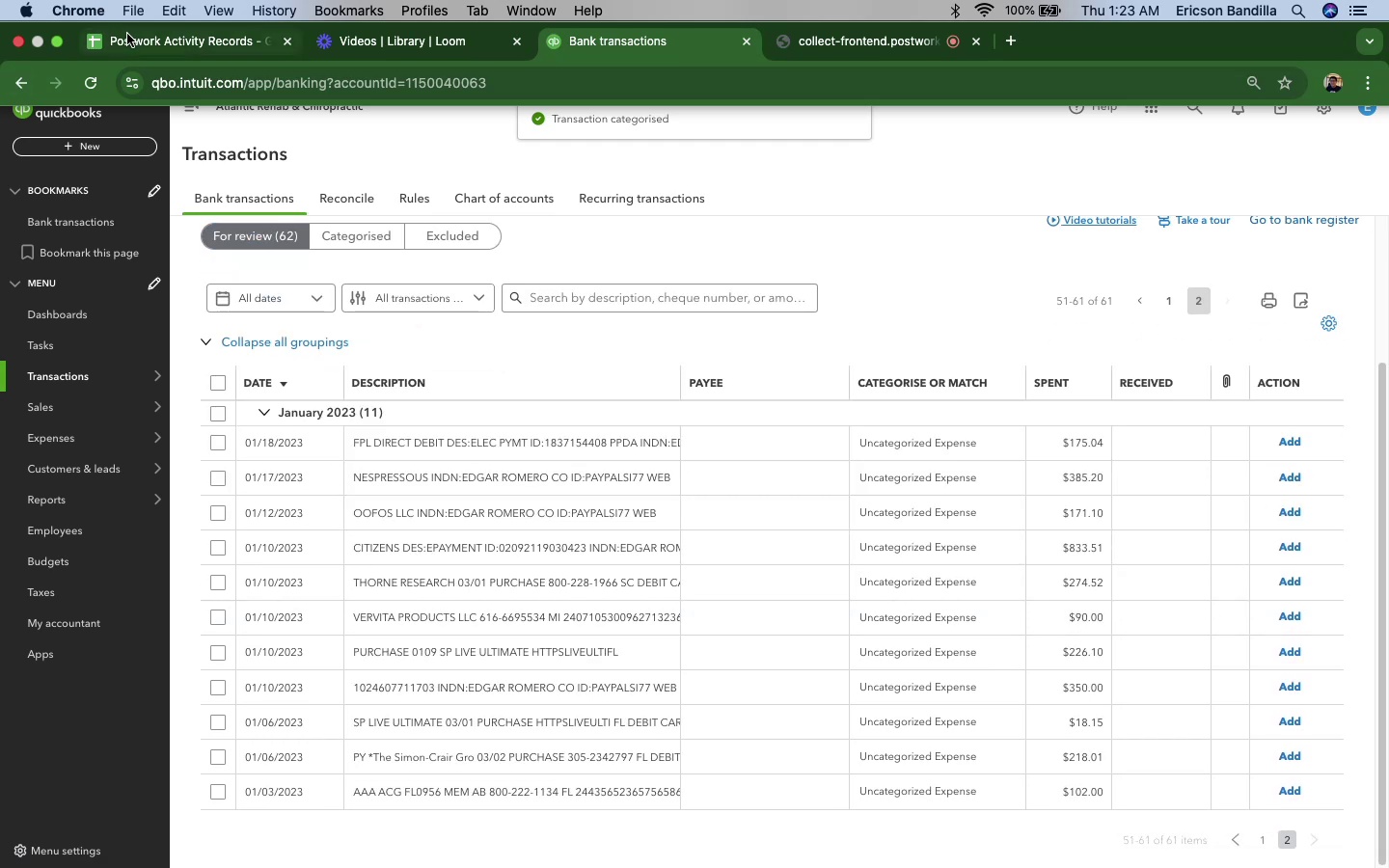 
left_click([129, 43])
 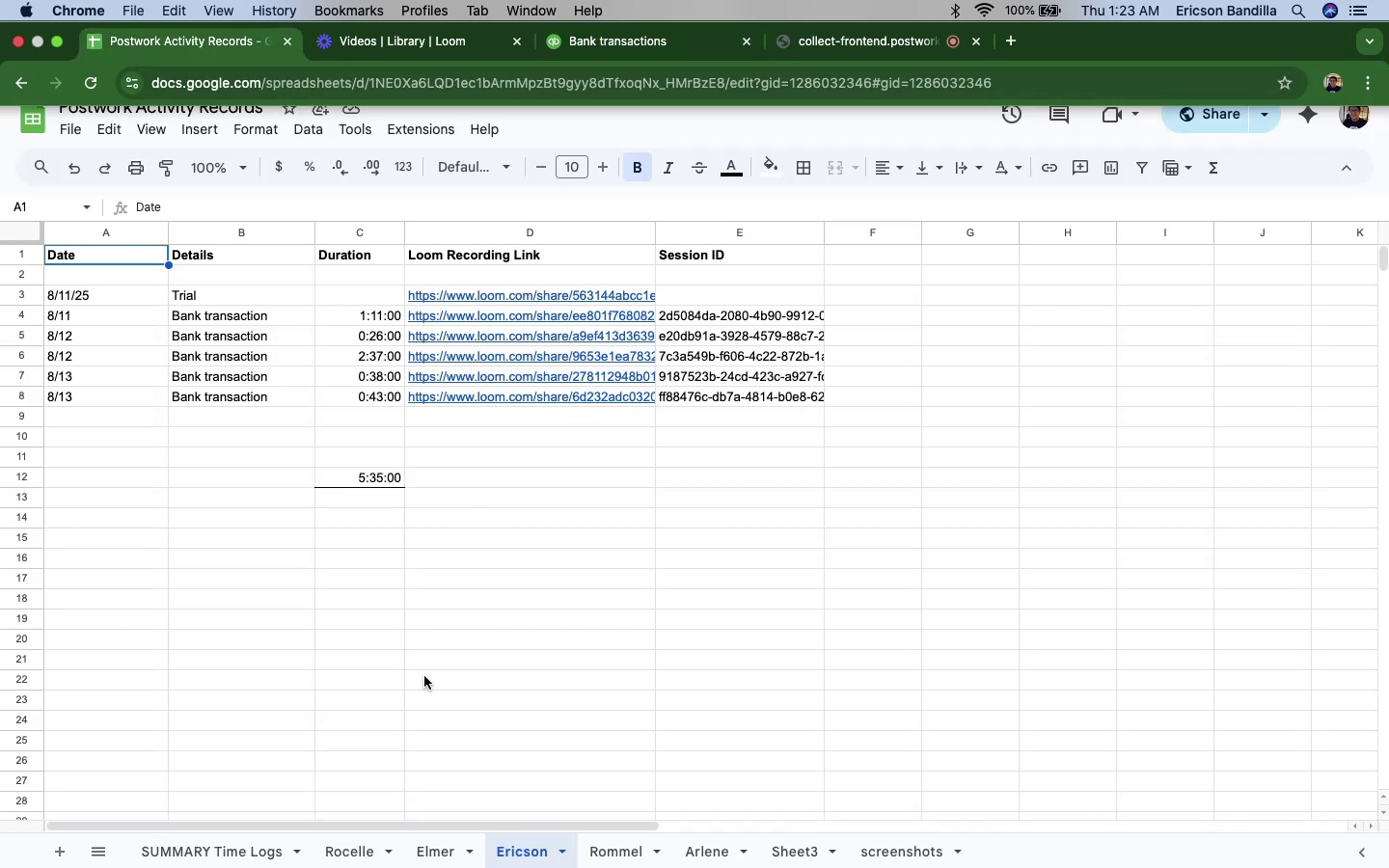 
left_click([353, 851])
 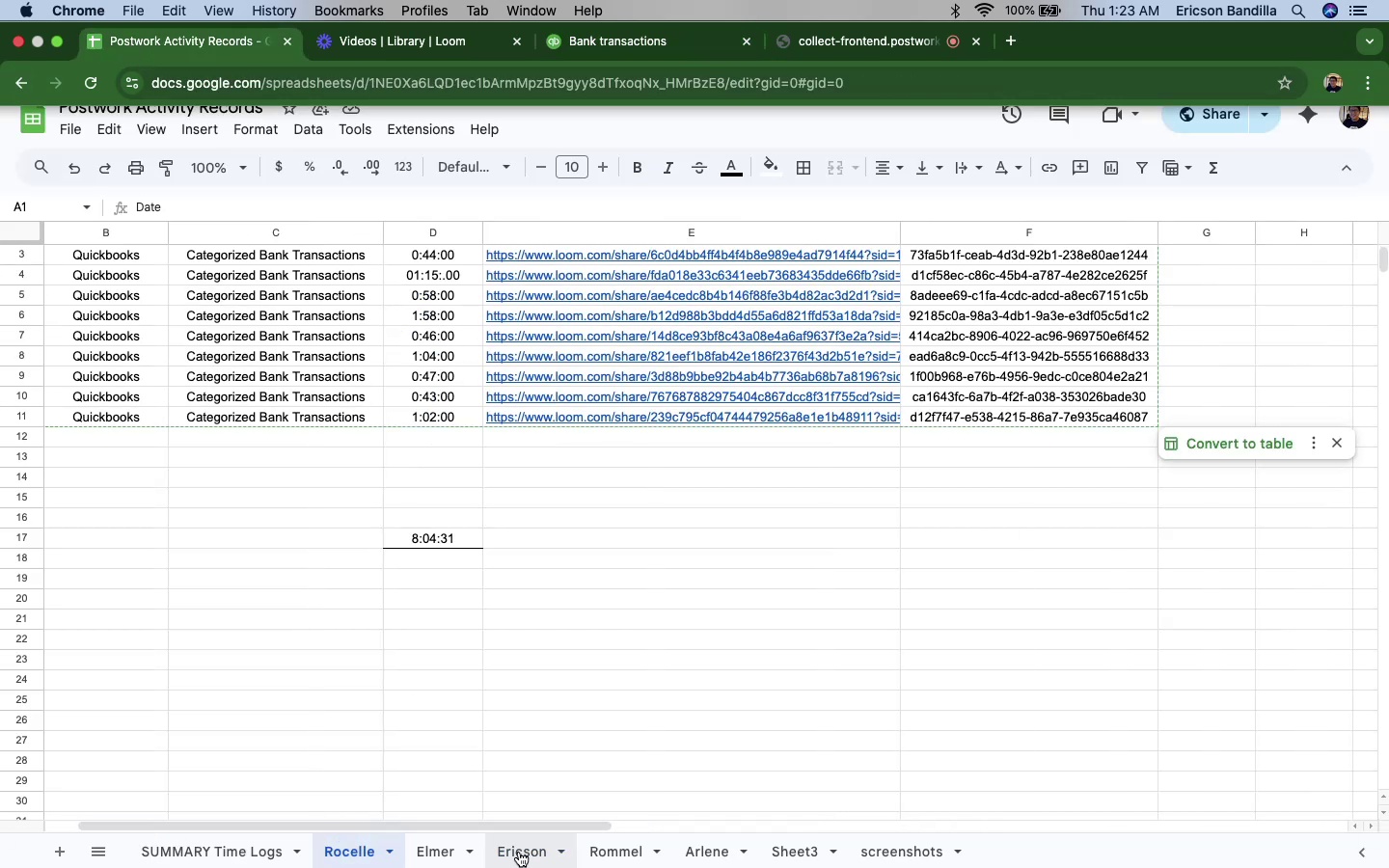 
left_click([531, 850])
 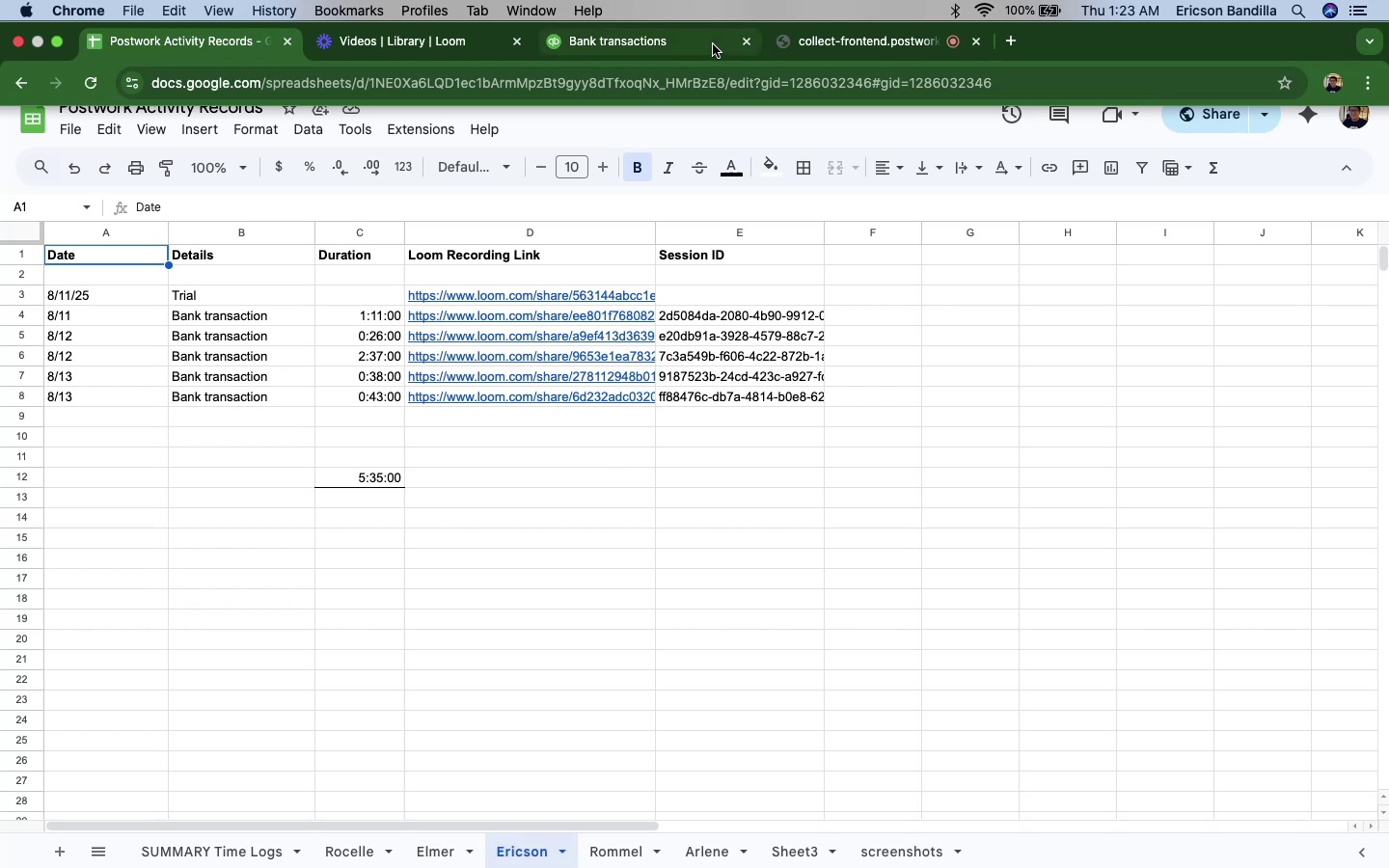 
left_click([859, 49])
 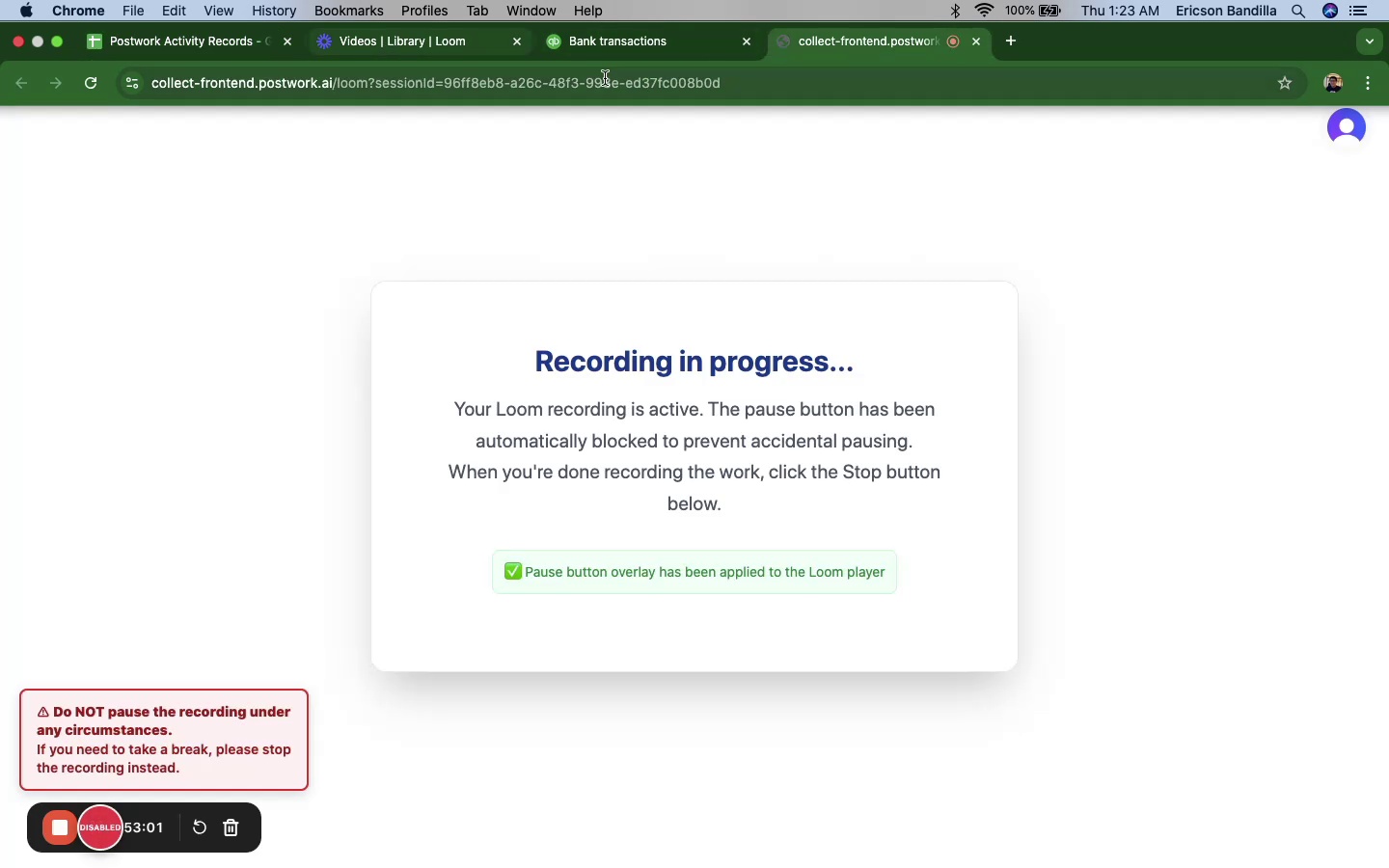 
left_click([613, 58])
 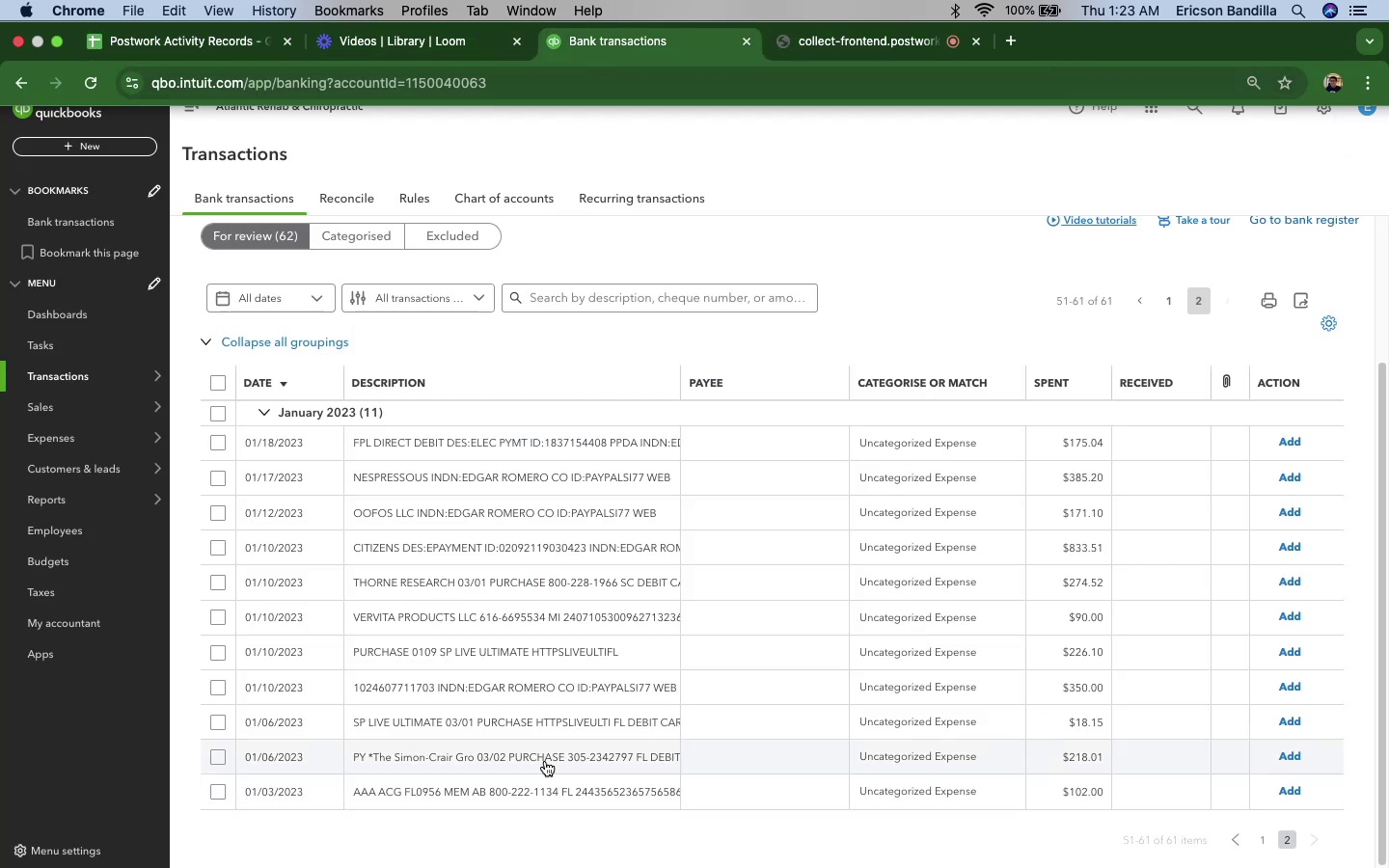 
scroll: coordinate [545, 761], scroll_direction: down, amount: 22.0
 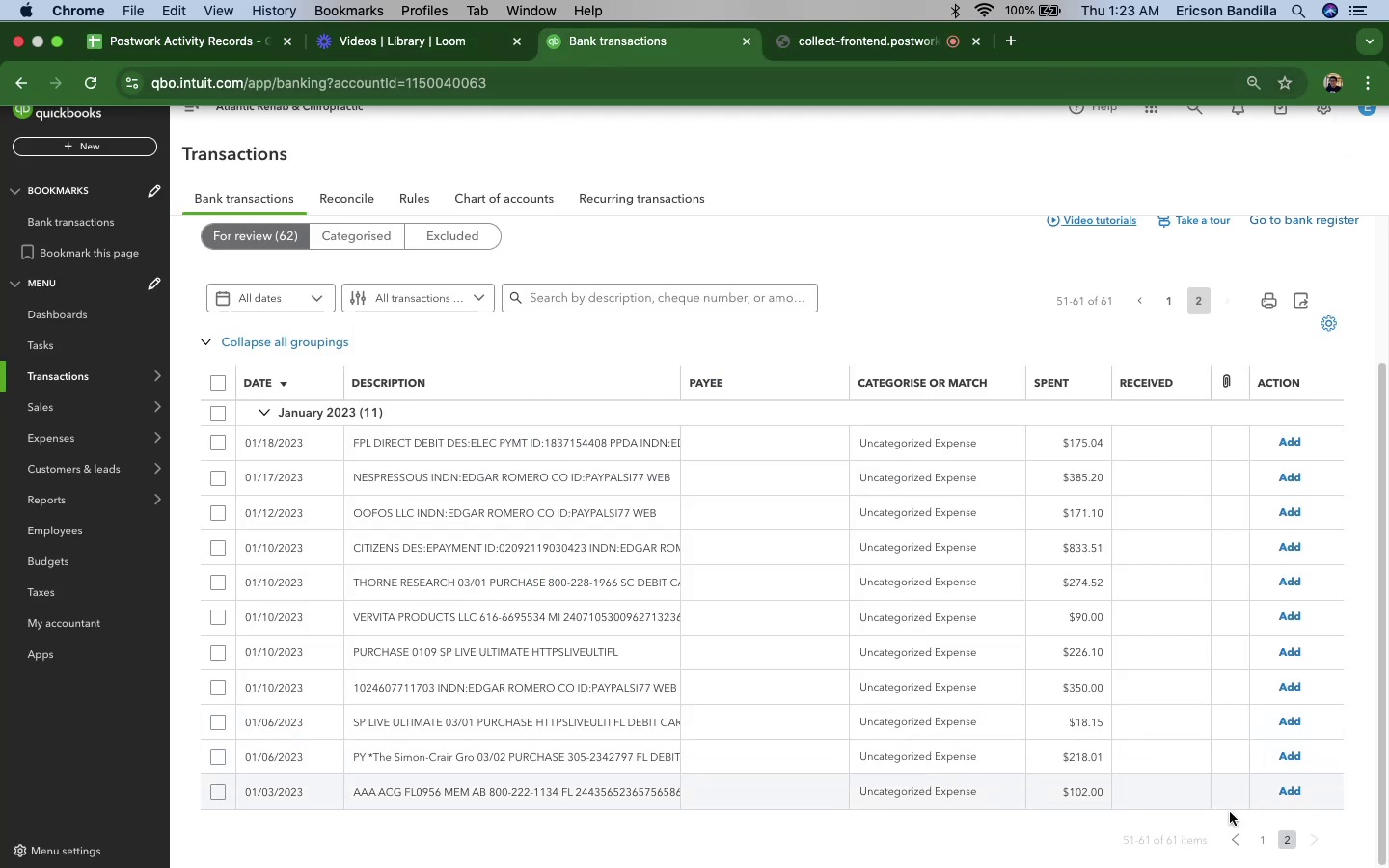 
left_click([1240, 841])
 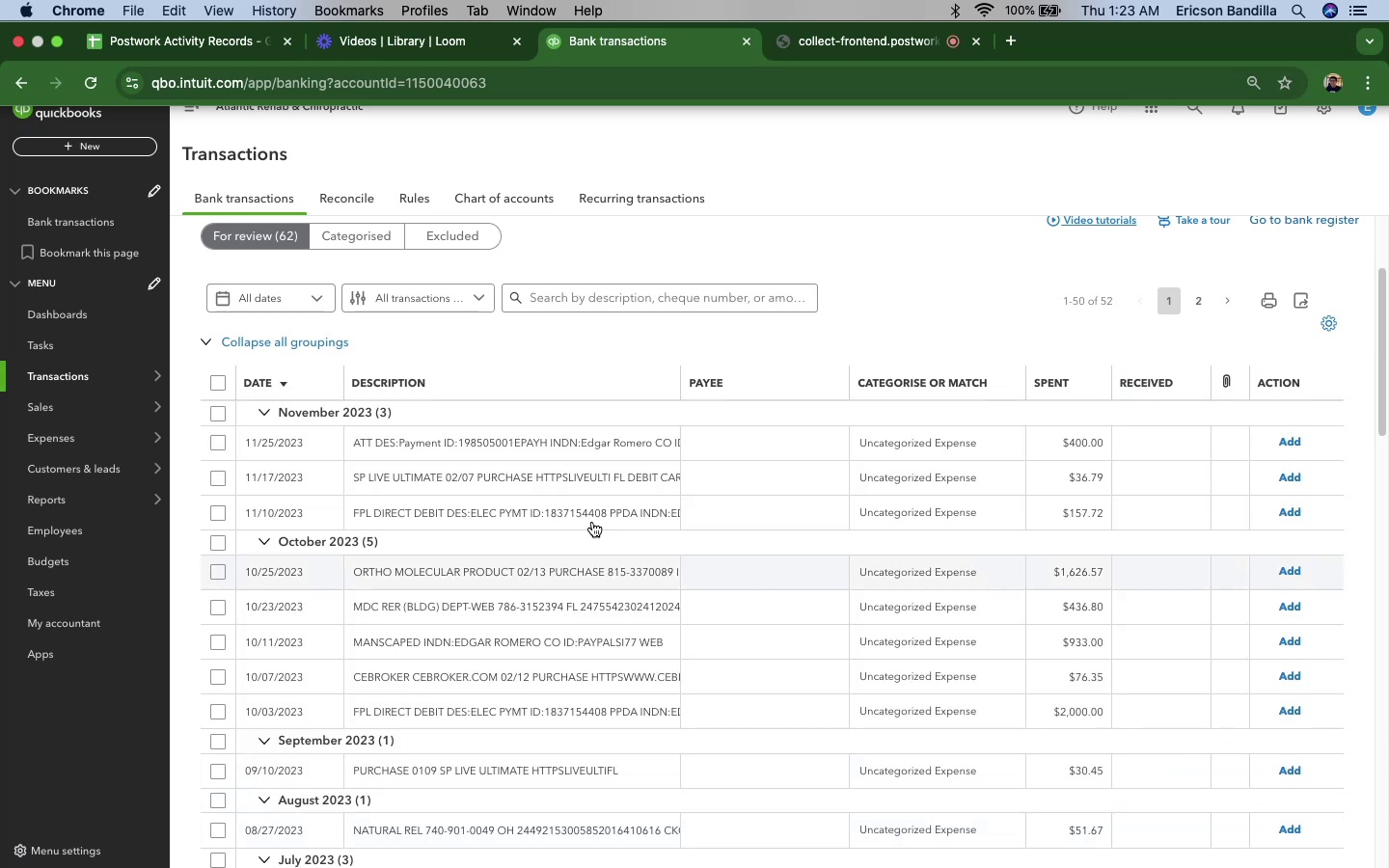 
left_click([419, 441])
 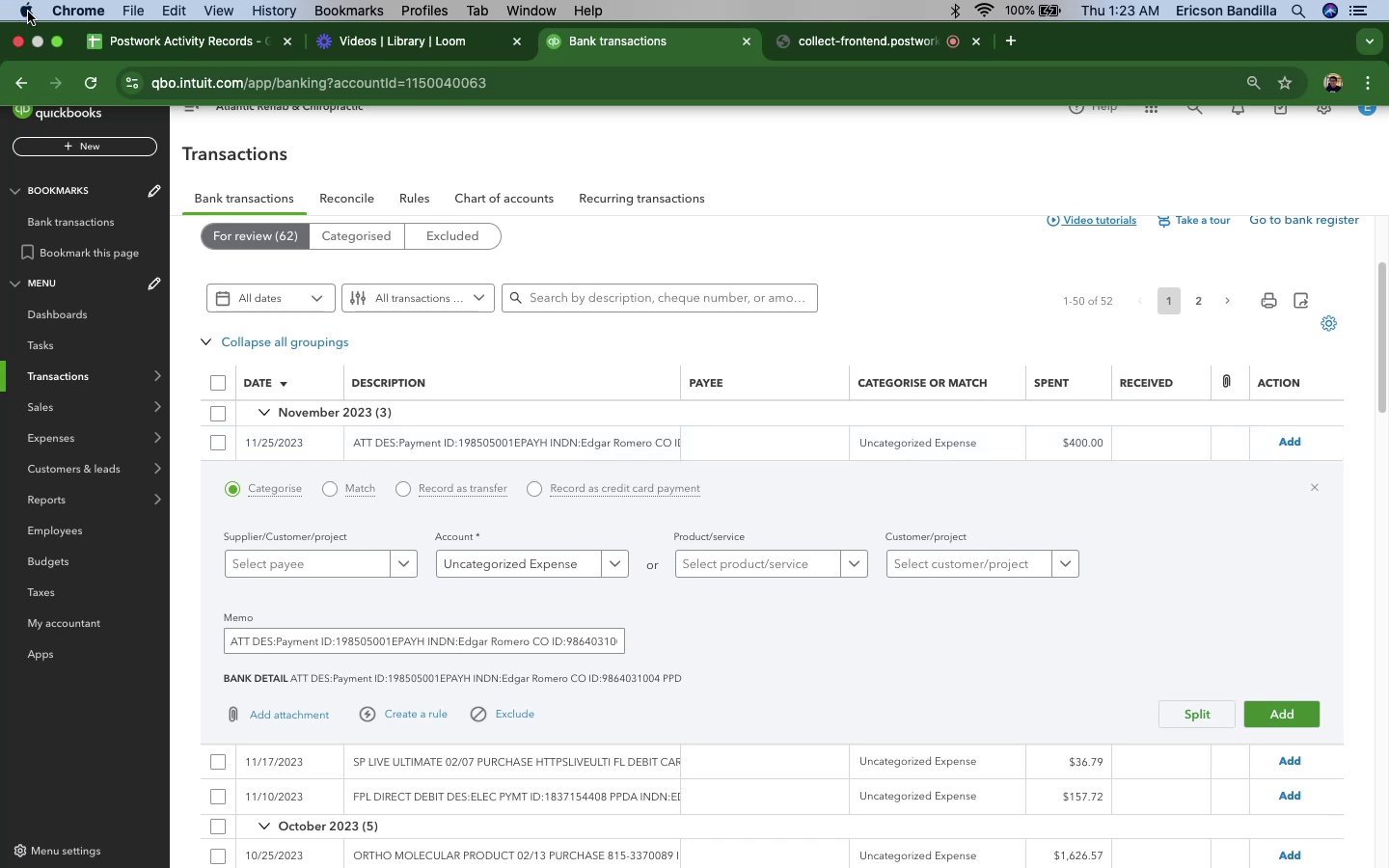 
wait(20.07)
 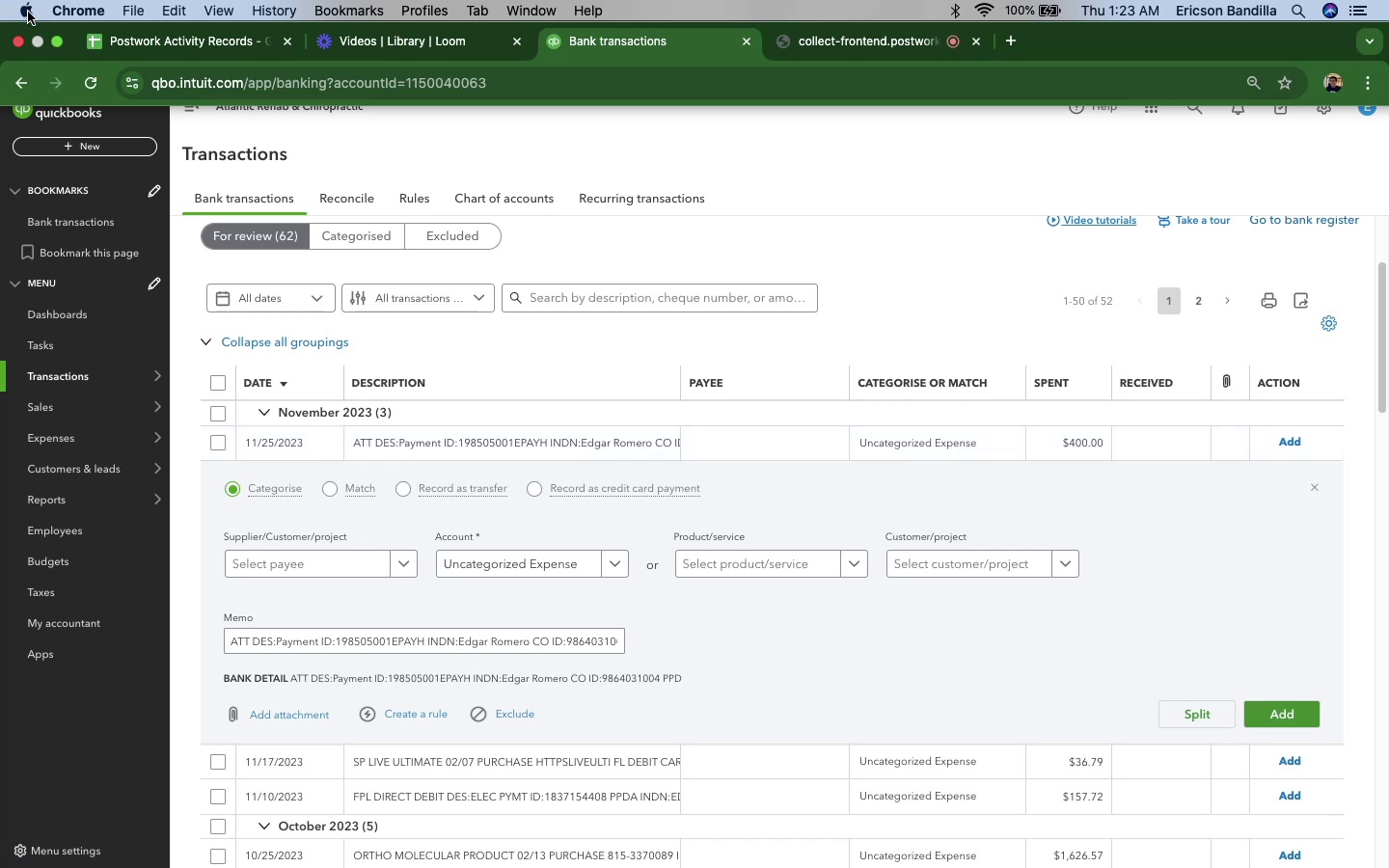 
left_click([611, 572])
 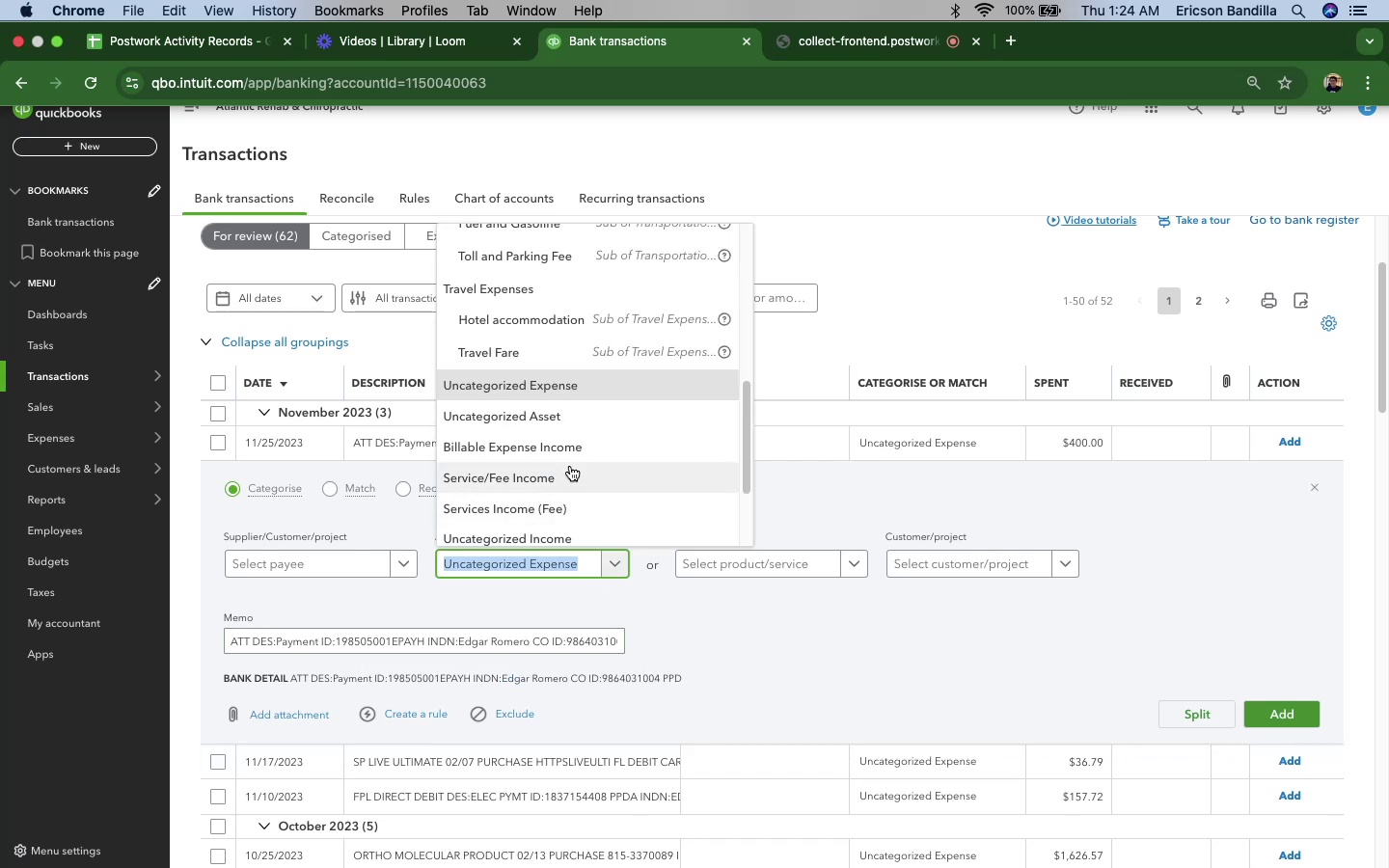 
scroll: coordinate [561, 422], scroll_direction: down, amount: 5.0
 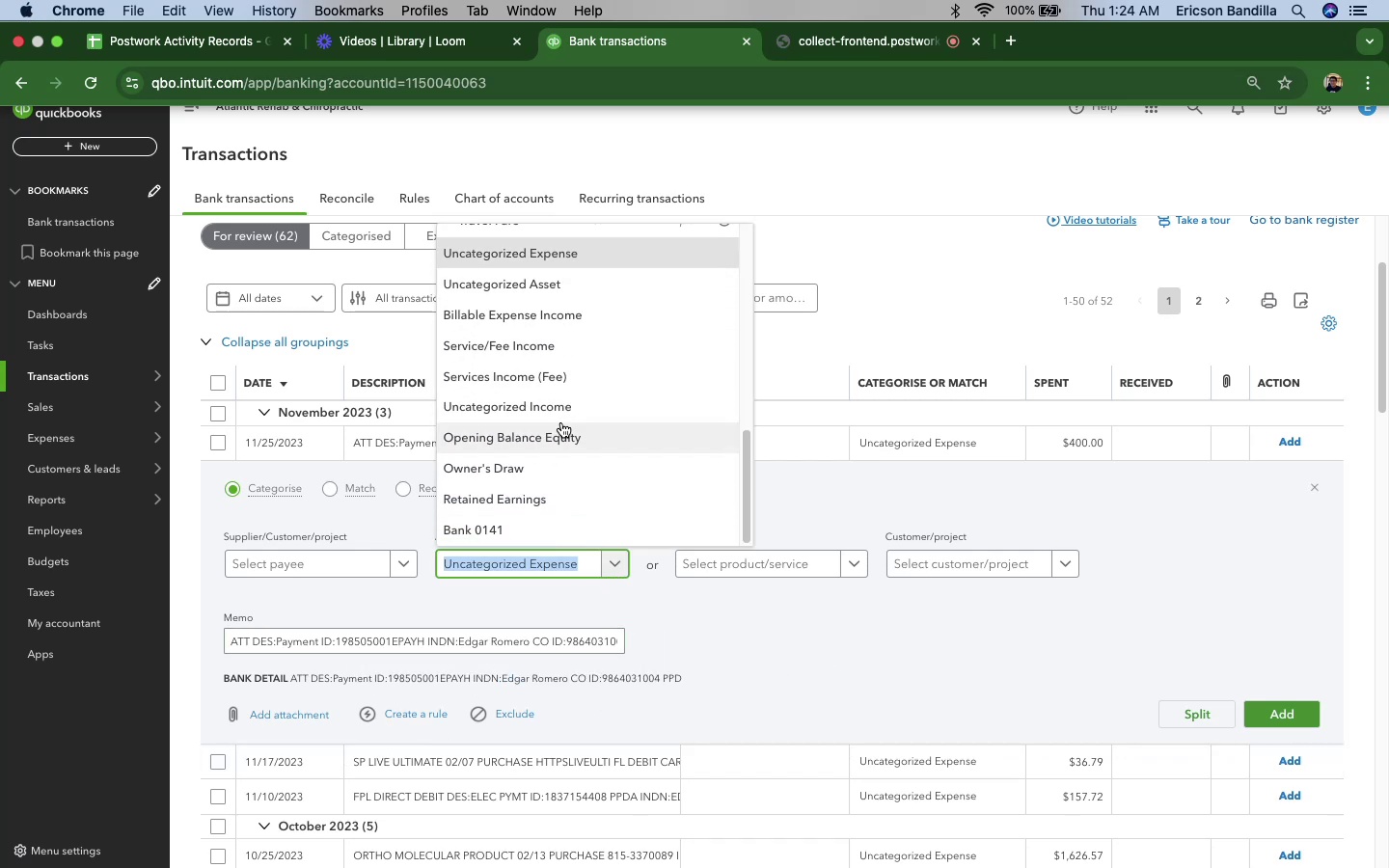 
scroll: coordinate [586, 430], scroll_direction: up, amount: 18.0
 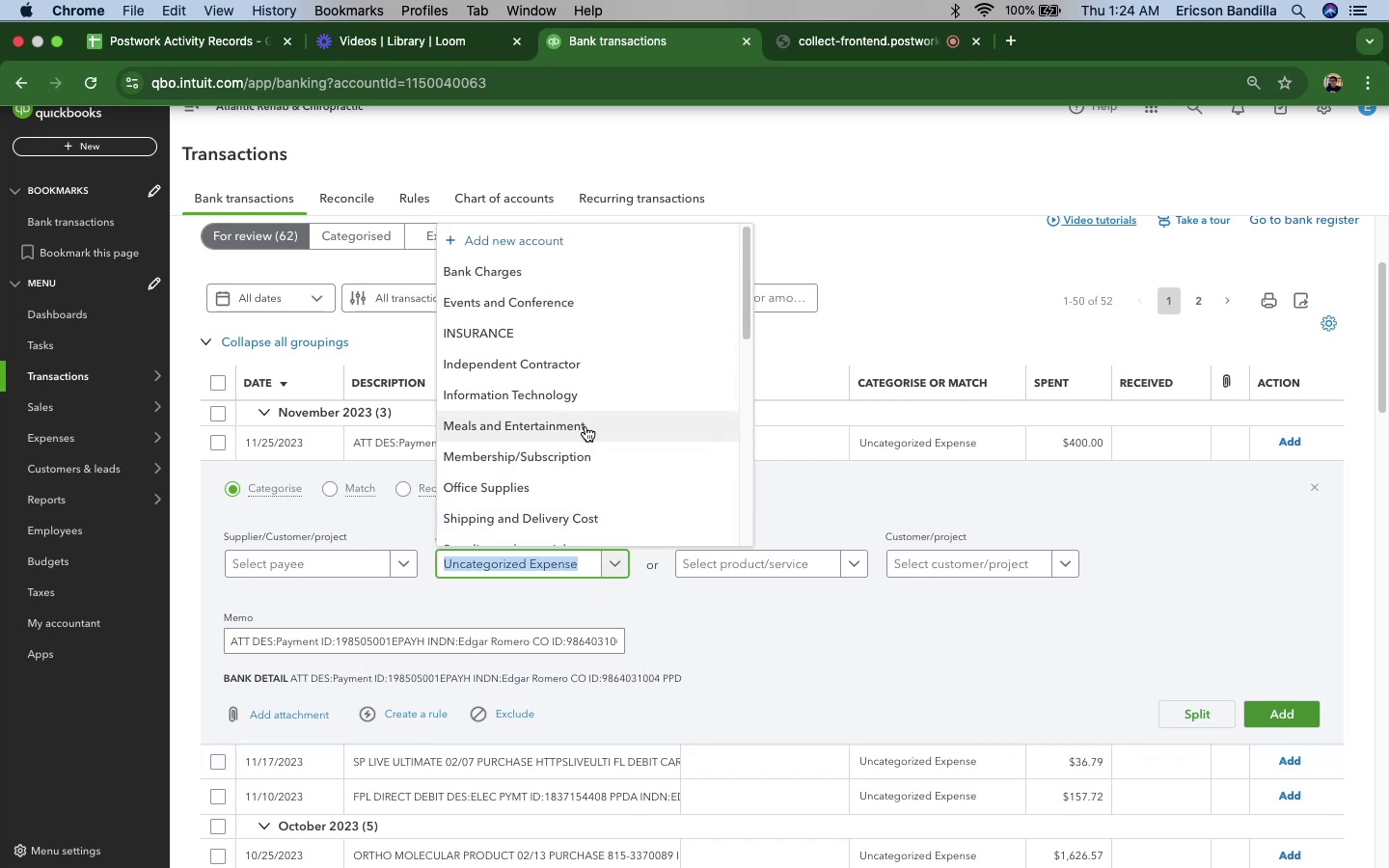 
scroll: coordinate [586, 426], scroll_direction: down, amount: 10.0
 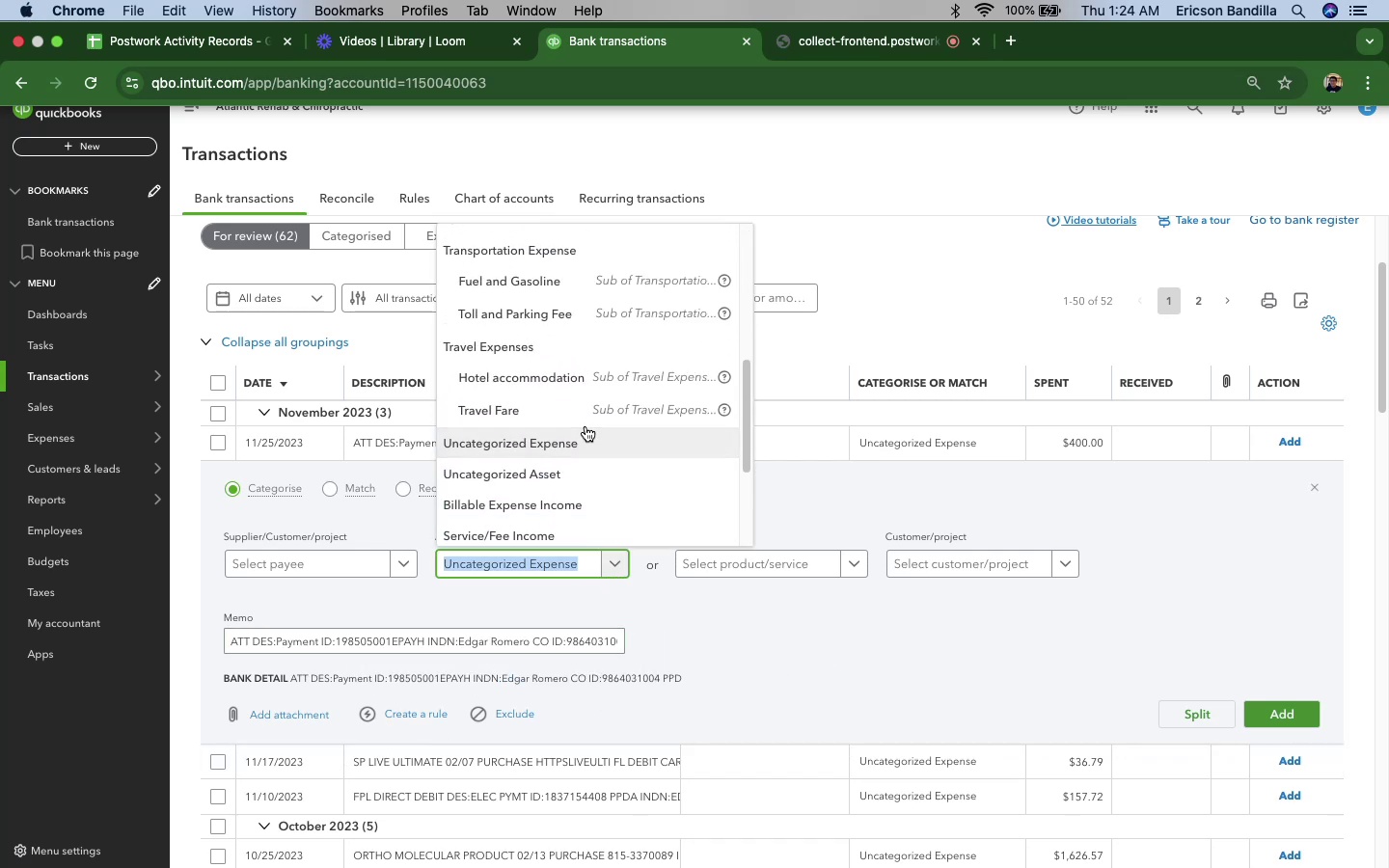 
scroll: coordinate [586, 426], scroll_direction: up, amount: 5.0
 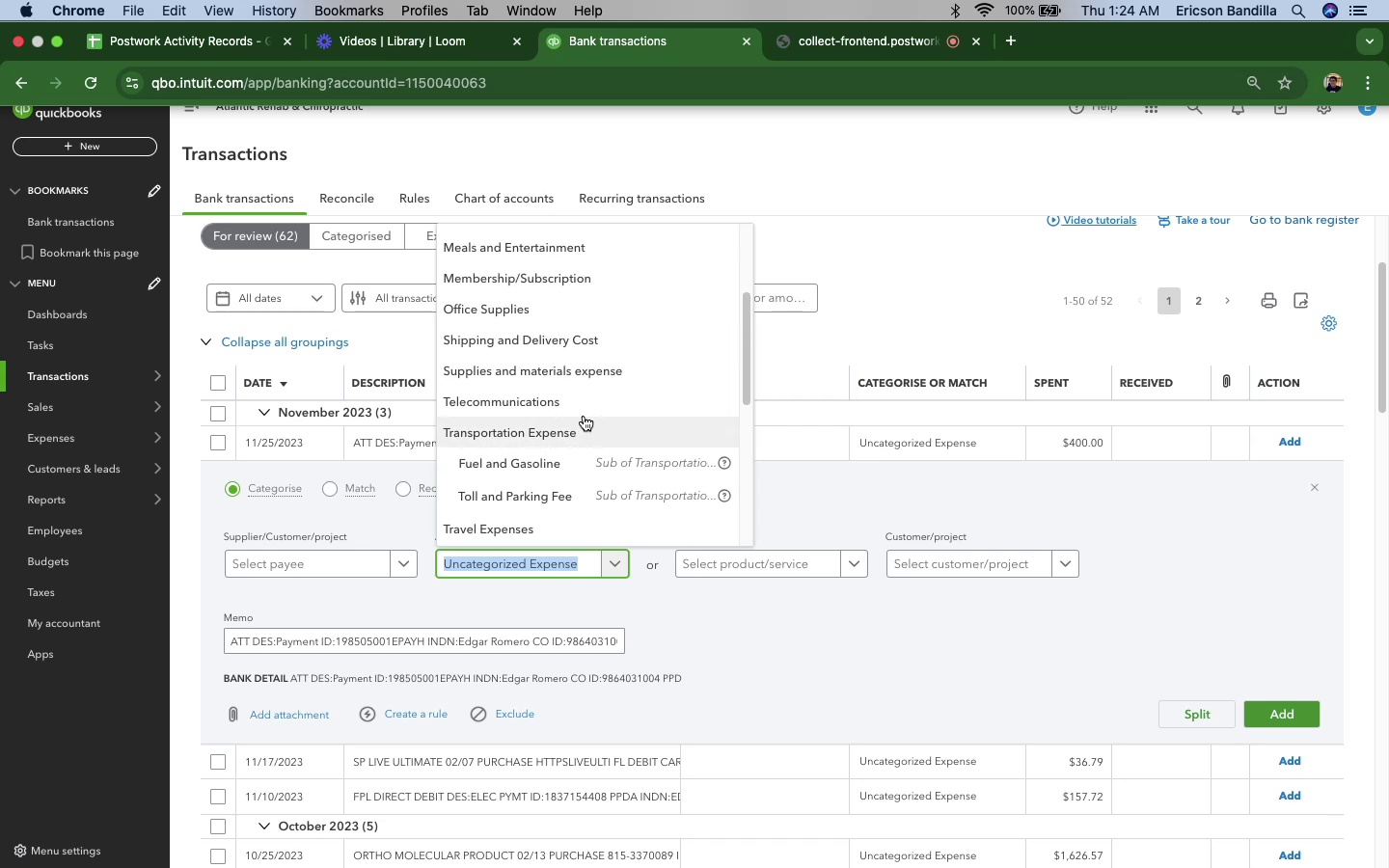 
left_click([581, 406])
 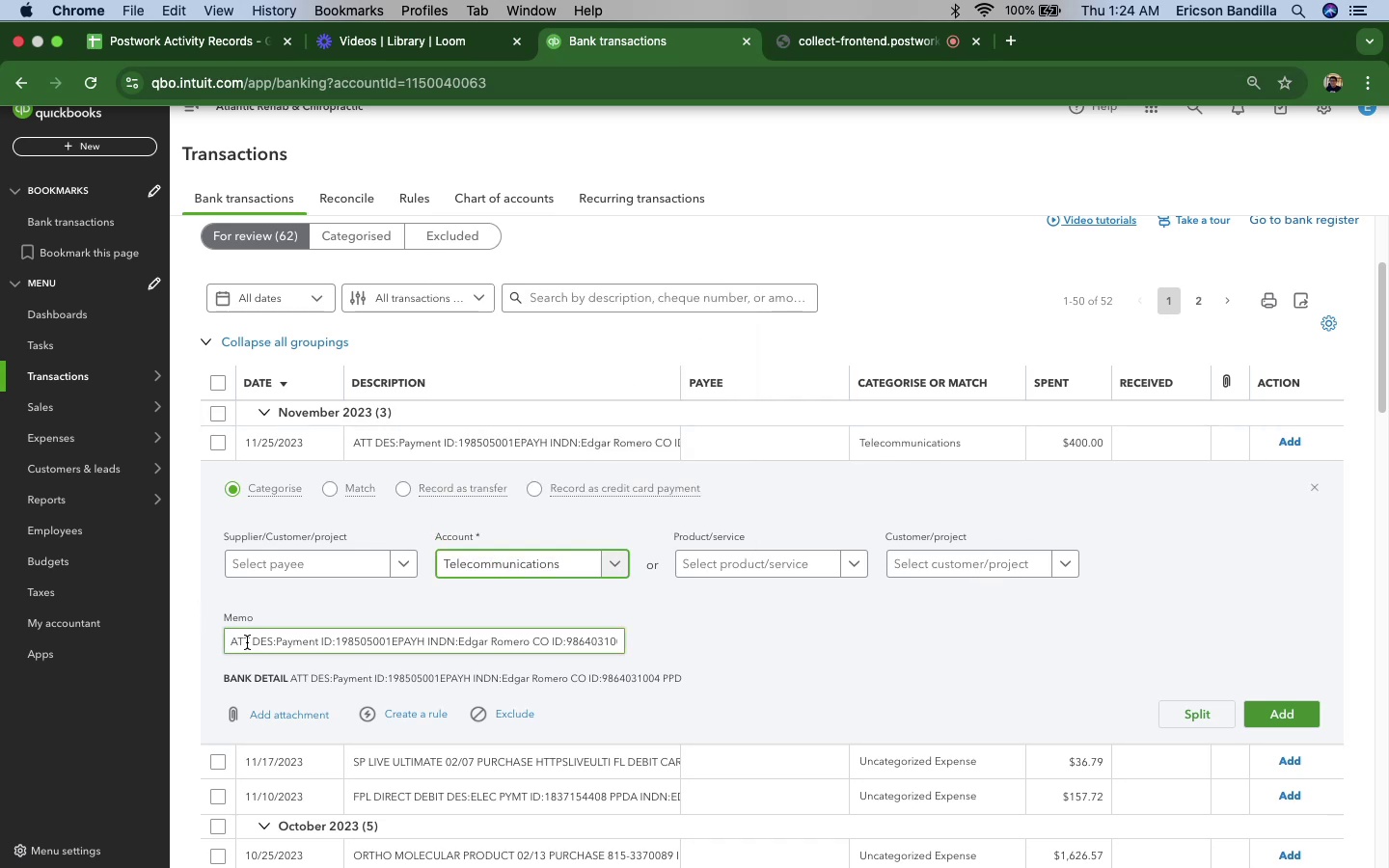 
left_click_drag(start_coordinate=[251, 644], to_coordinate=[223, 638])
 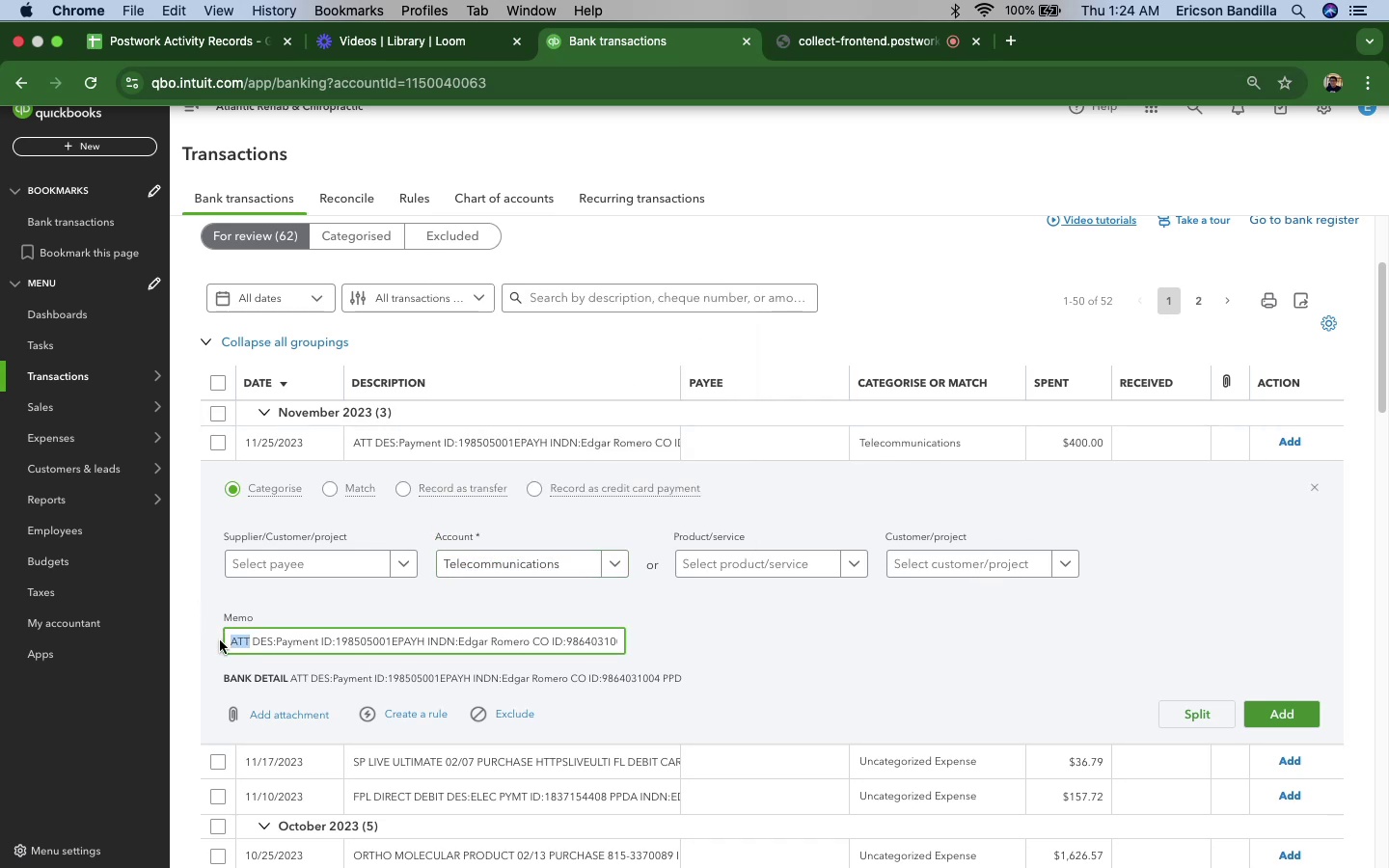 
key(Meta+C)
 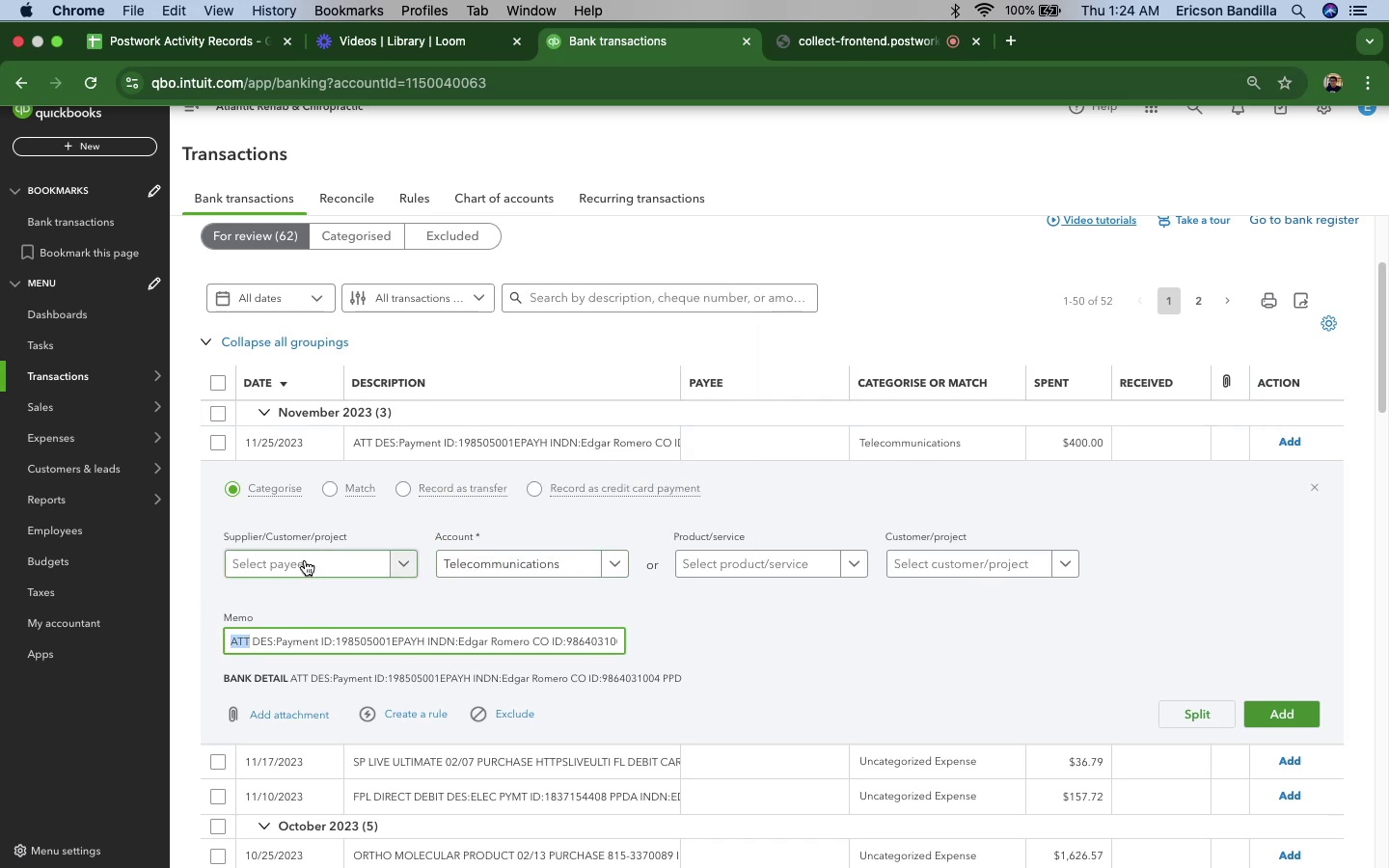 
left_click([305, 560])
 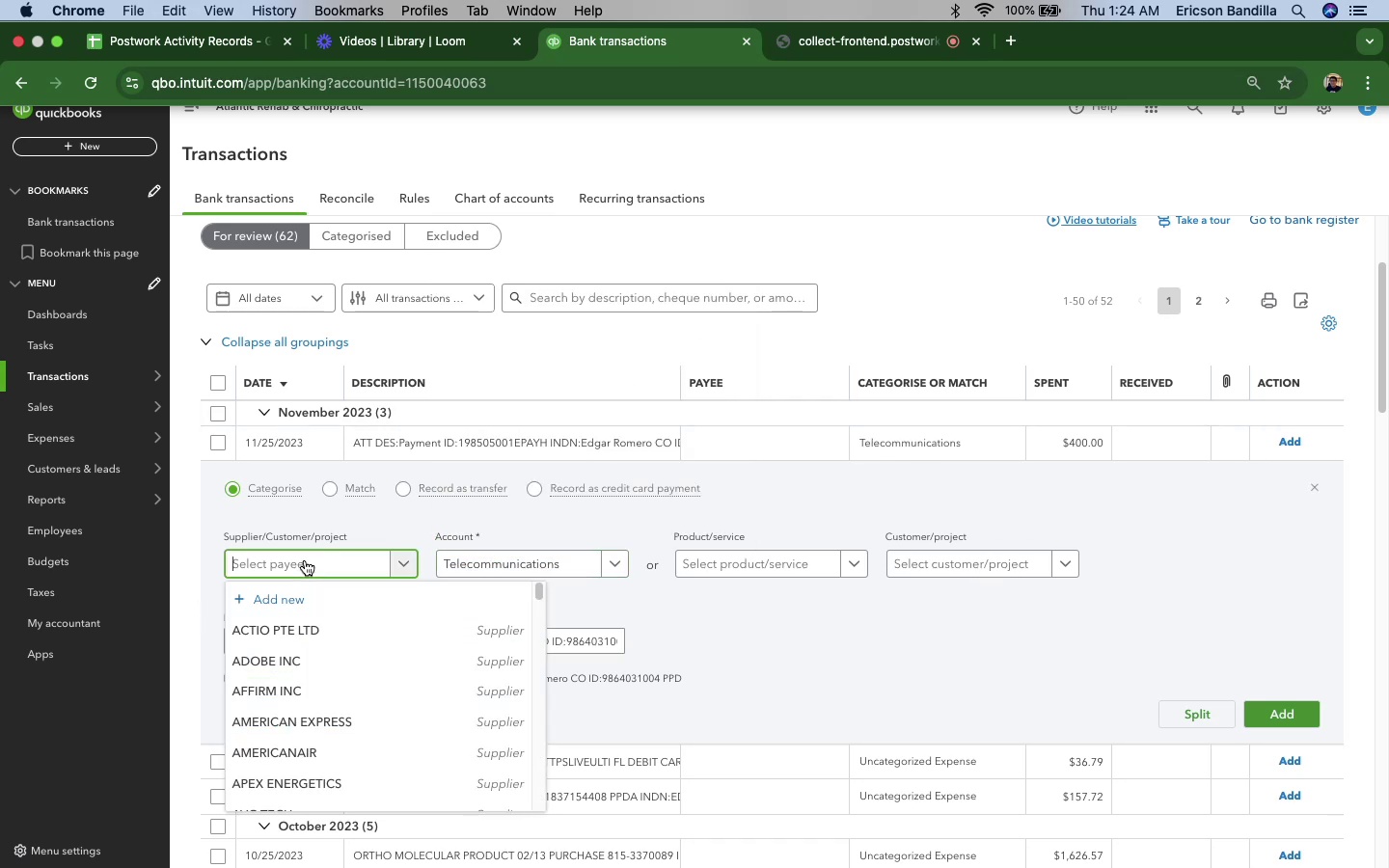 
key(Meta+V)
 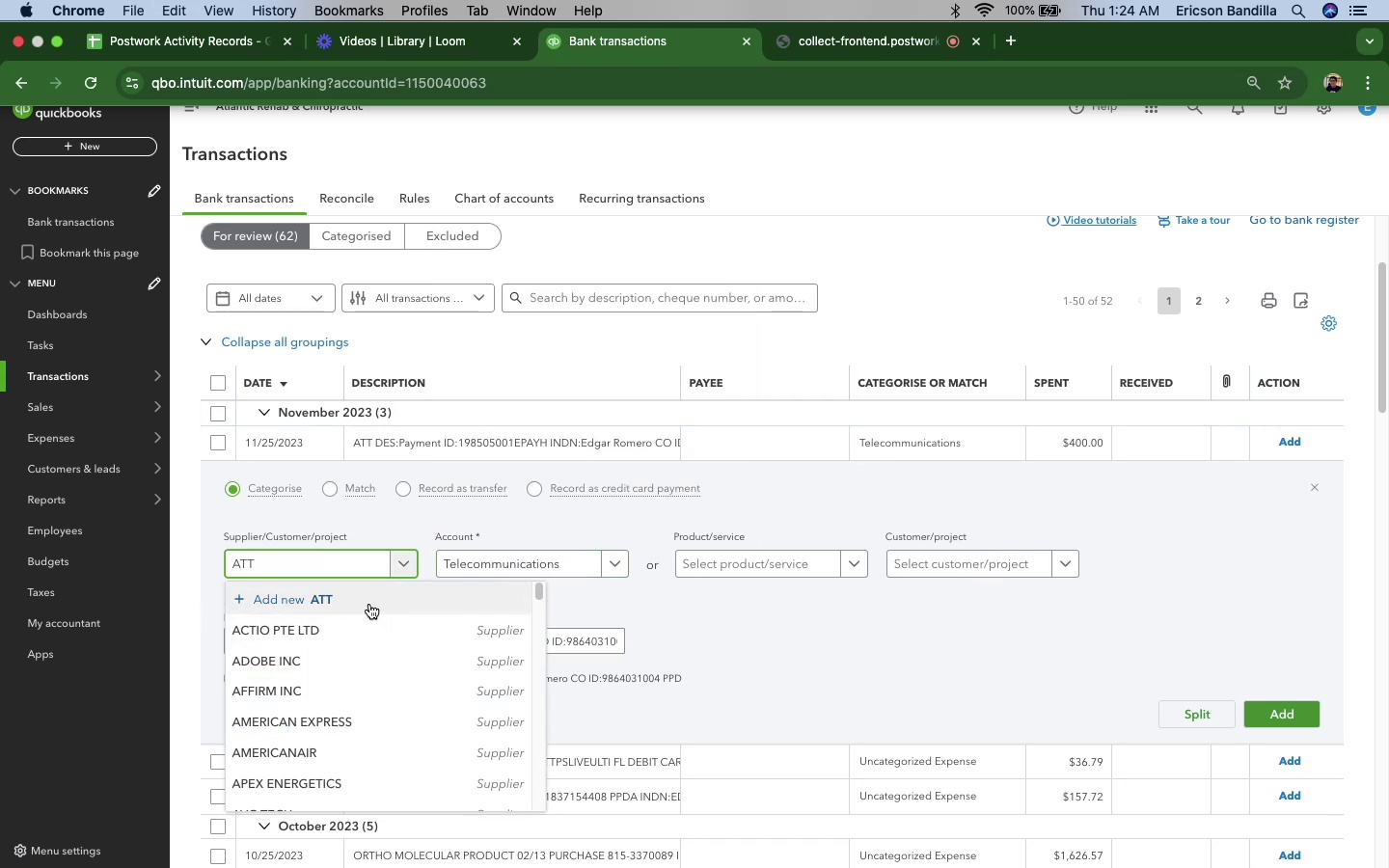 
left_click([369, 604])
 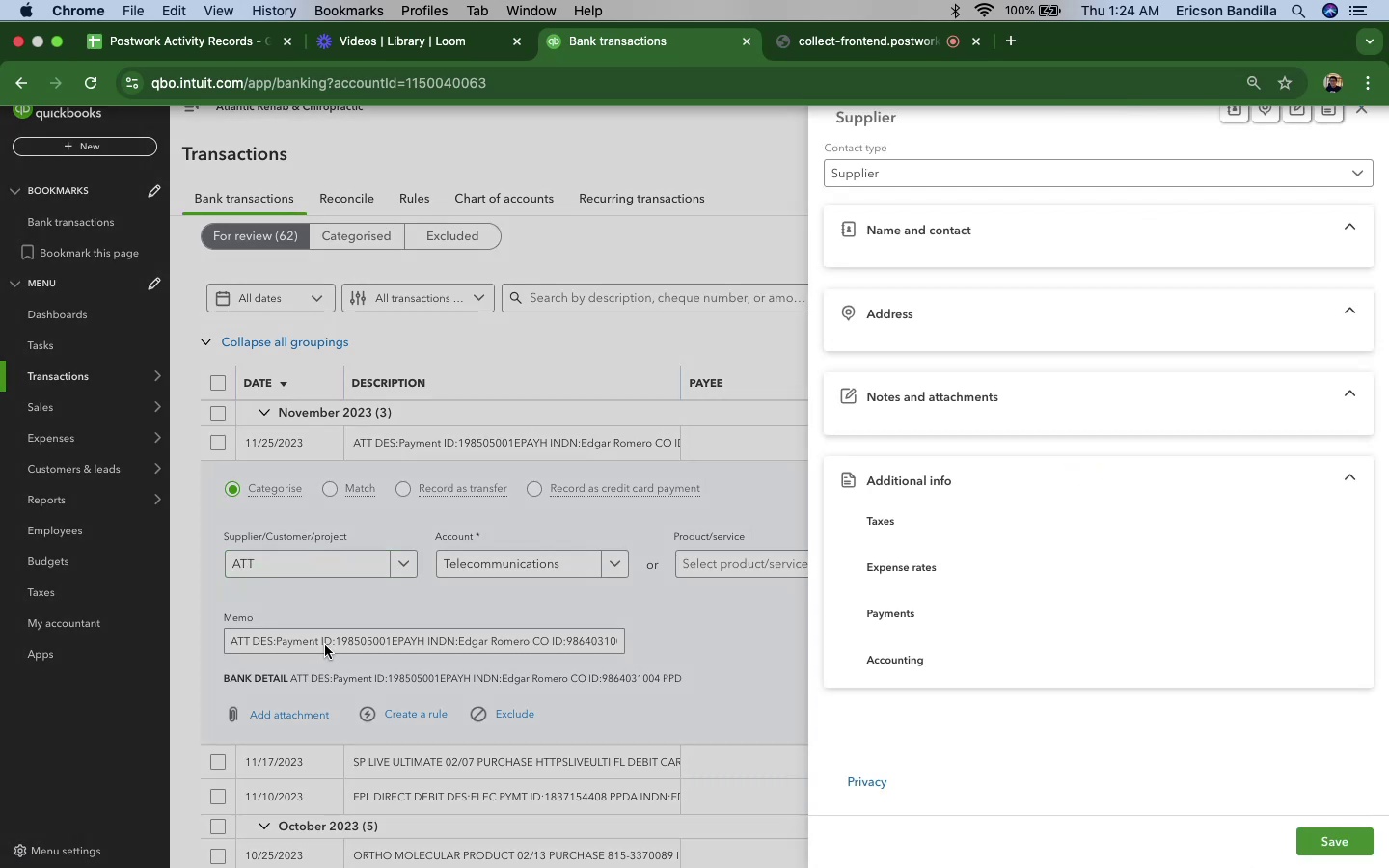 
wait(8.13)
 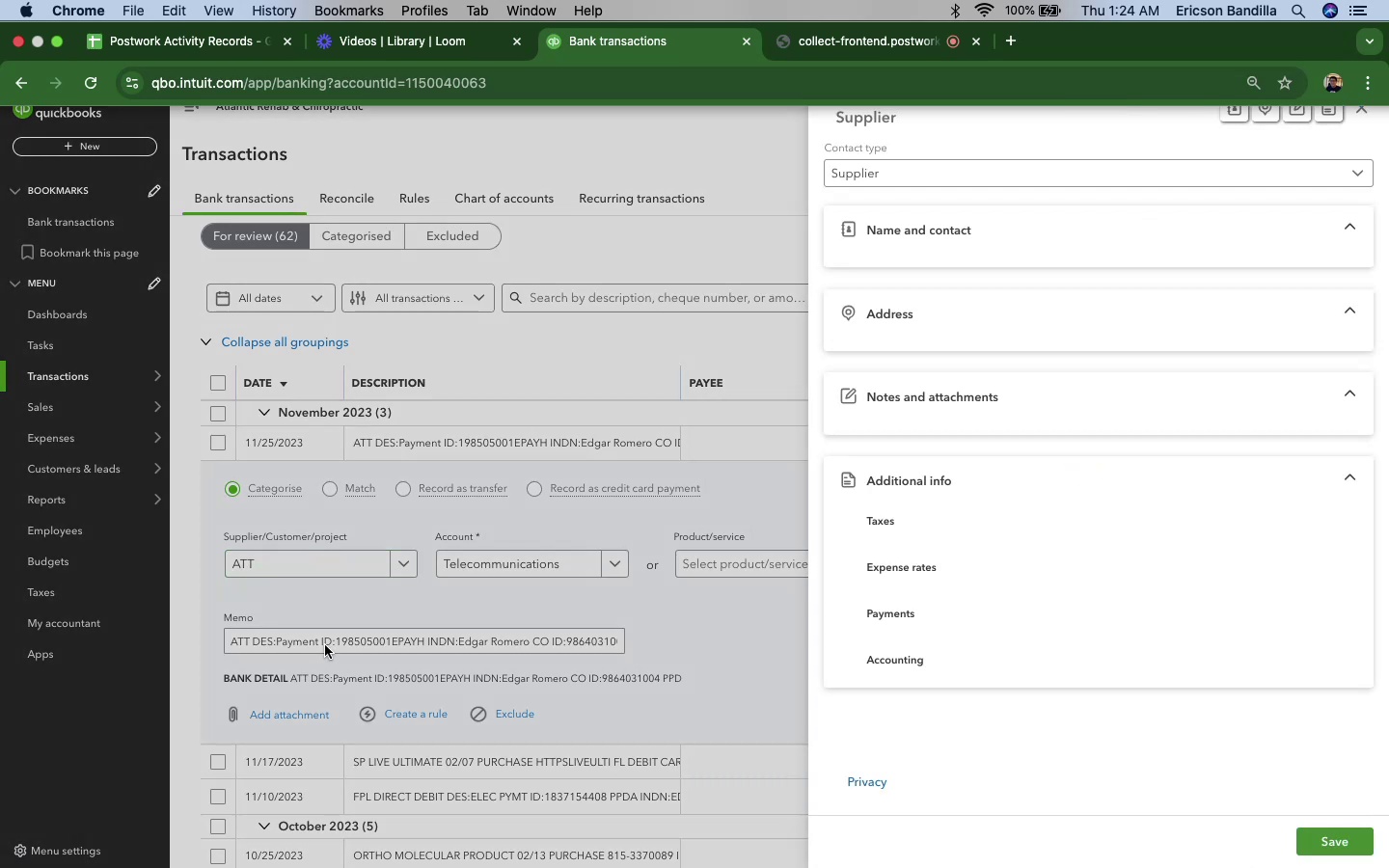 
left_click([1300, 719])
 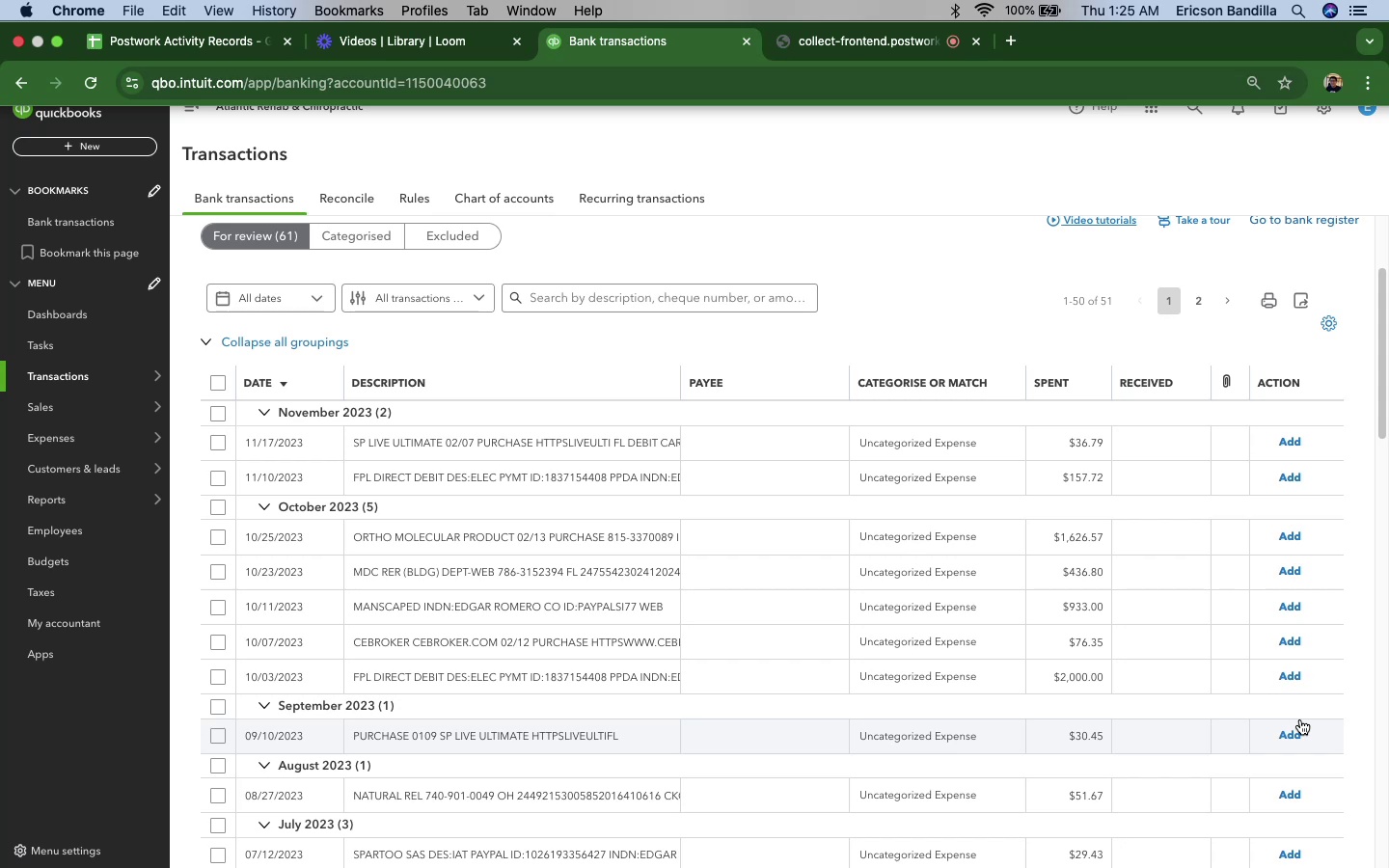 
wait(48.9)
 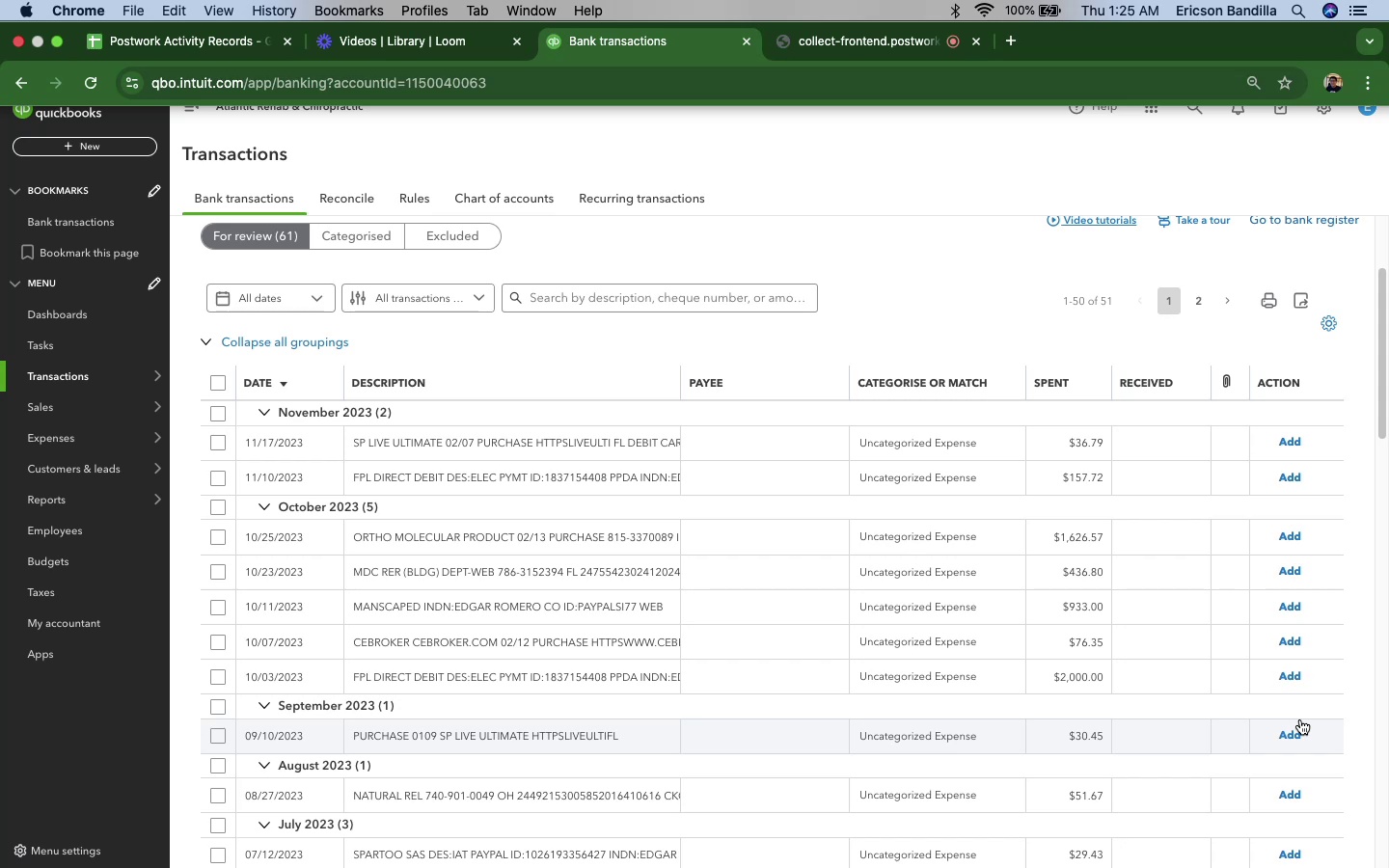 
scroll: coordinate [516, 680], scroll_direction: down, amount: 50.0
 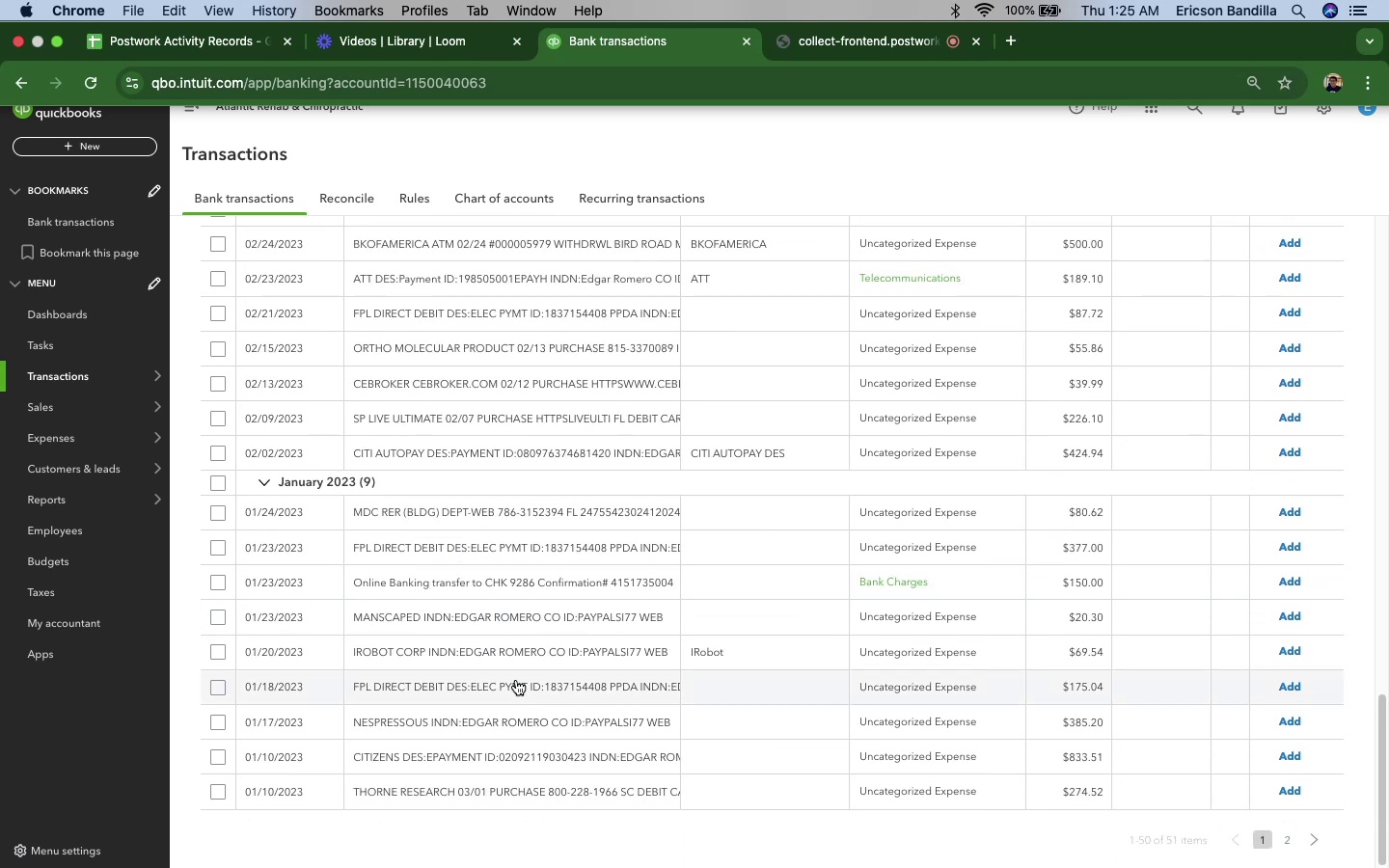 
scroll: coordinate [516, 680], scroll_direction: up, amount: 48.0
 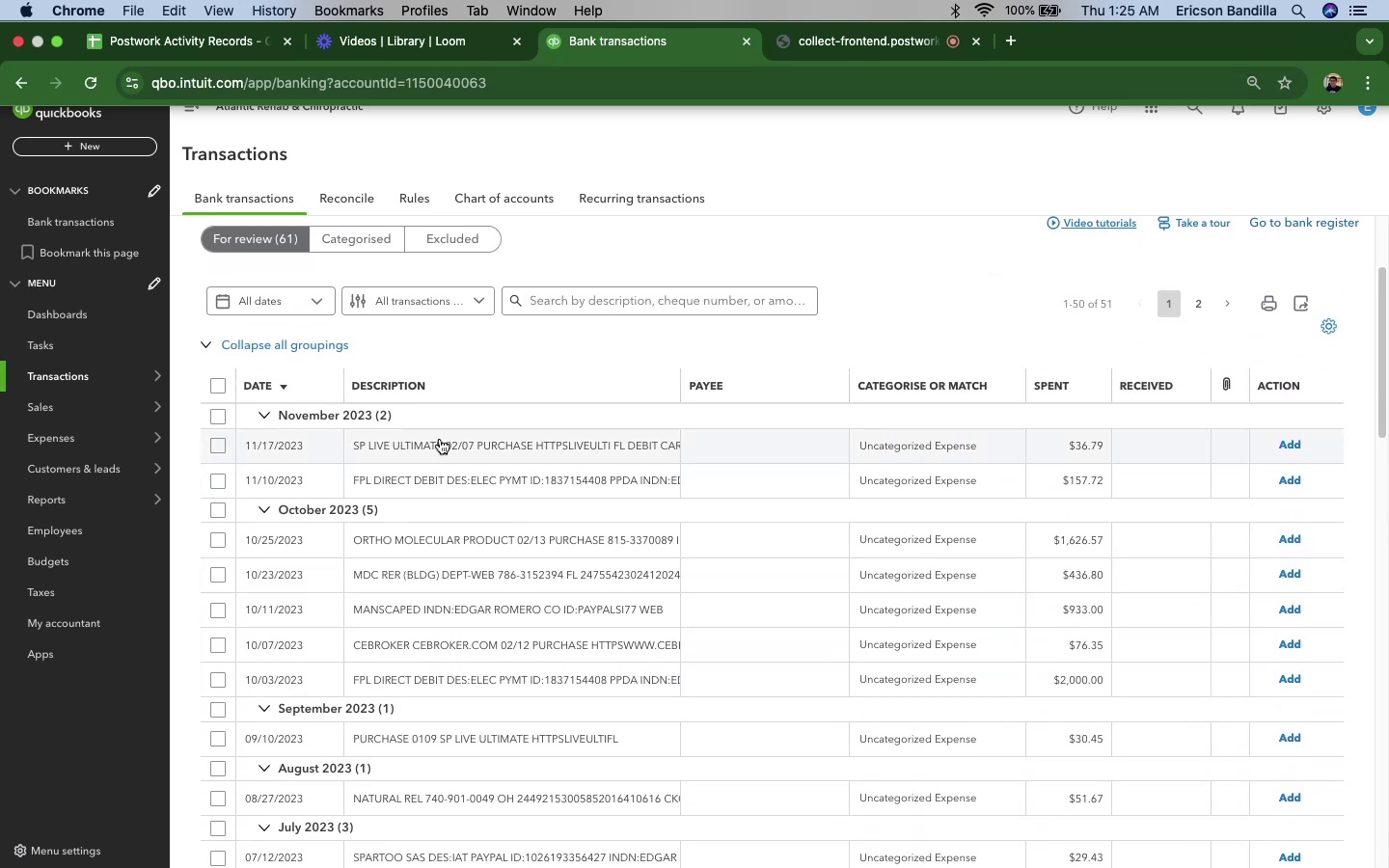 
left_click([460, 450])
 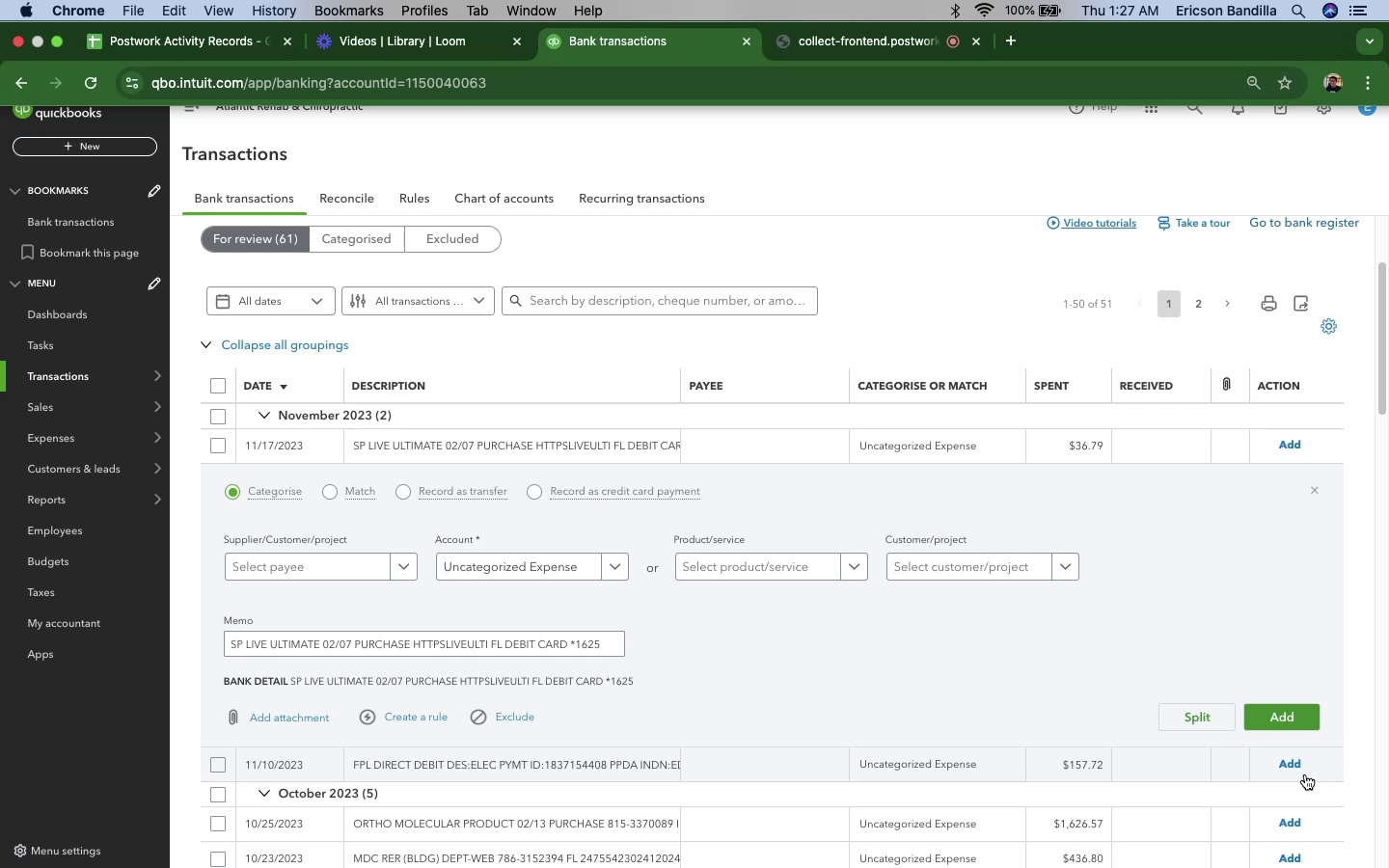 
wait(121.75)
 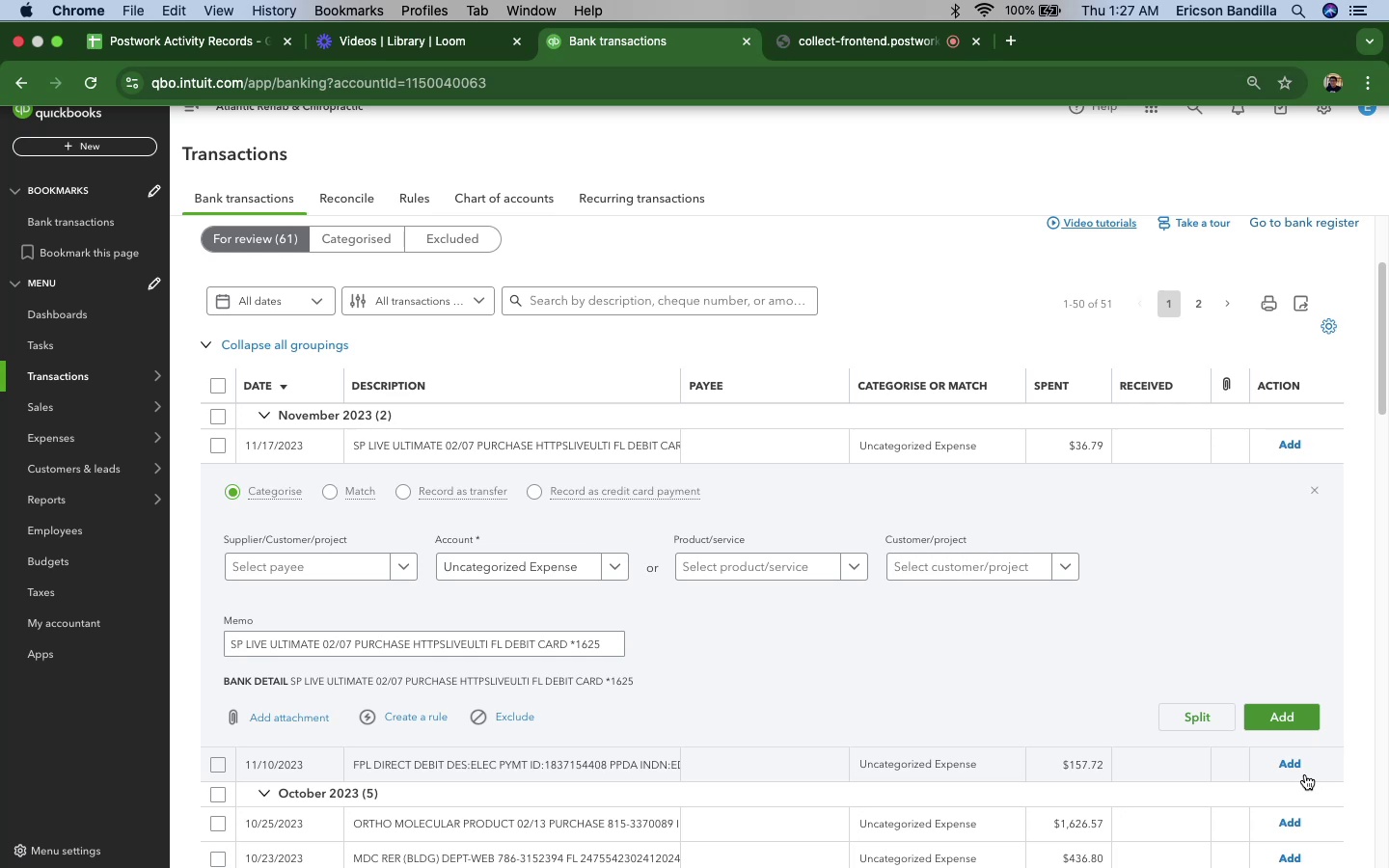 
scroll: coordinate [1381, 867], scroll_direction: down, amount: 1.0
 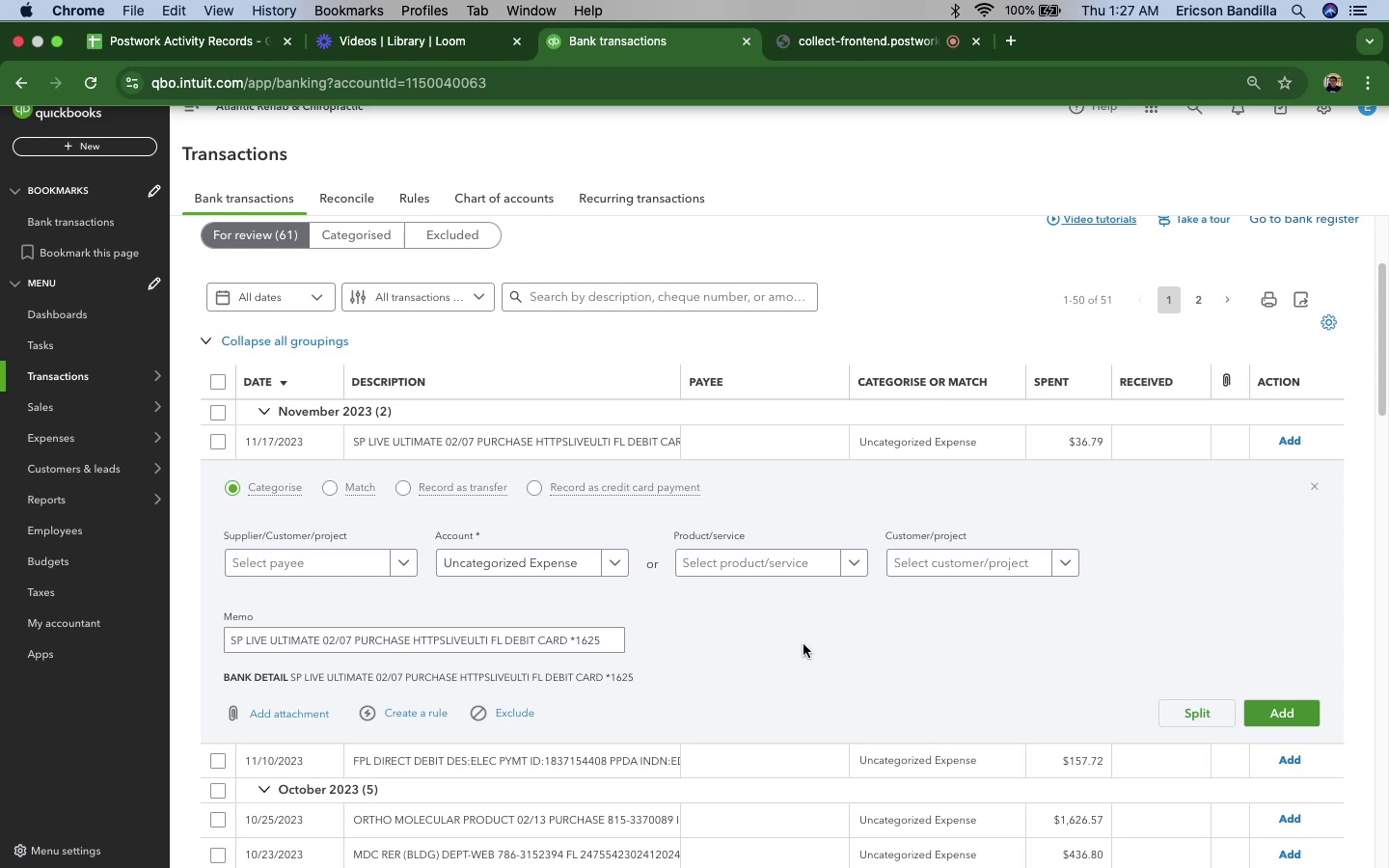 
wait(5.07)
 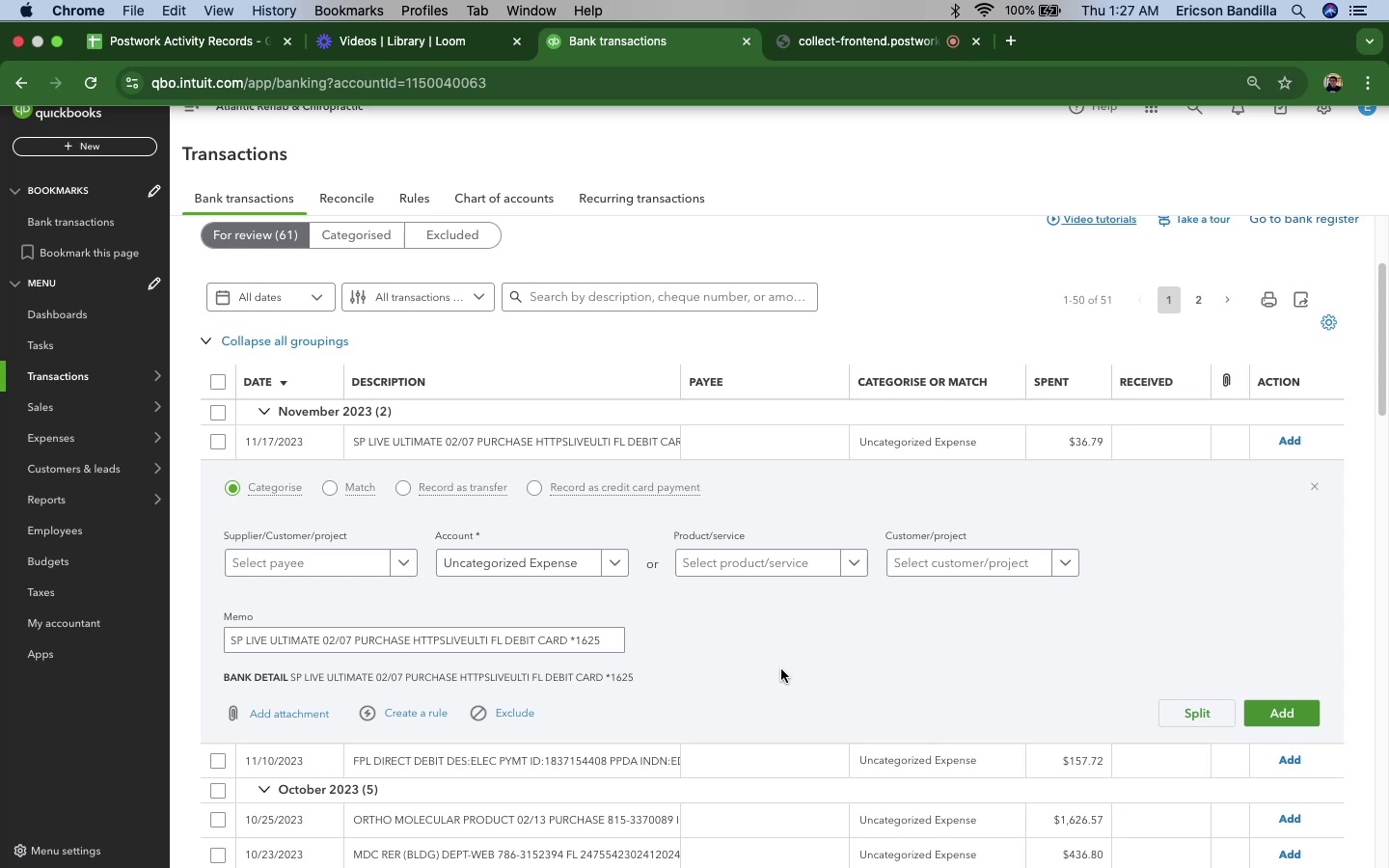 
left_click([564, 571])
 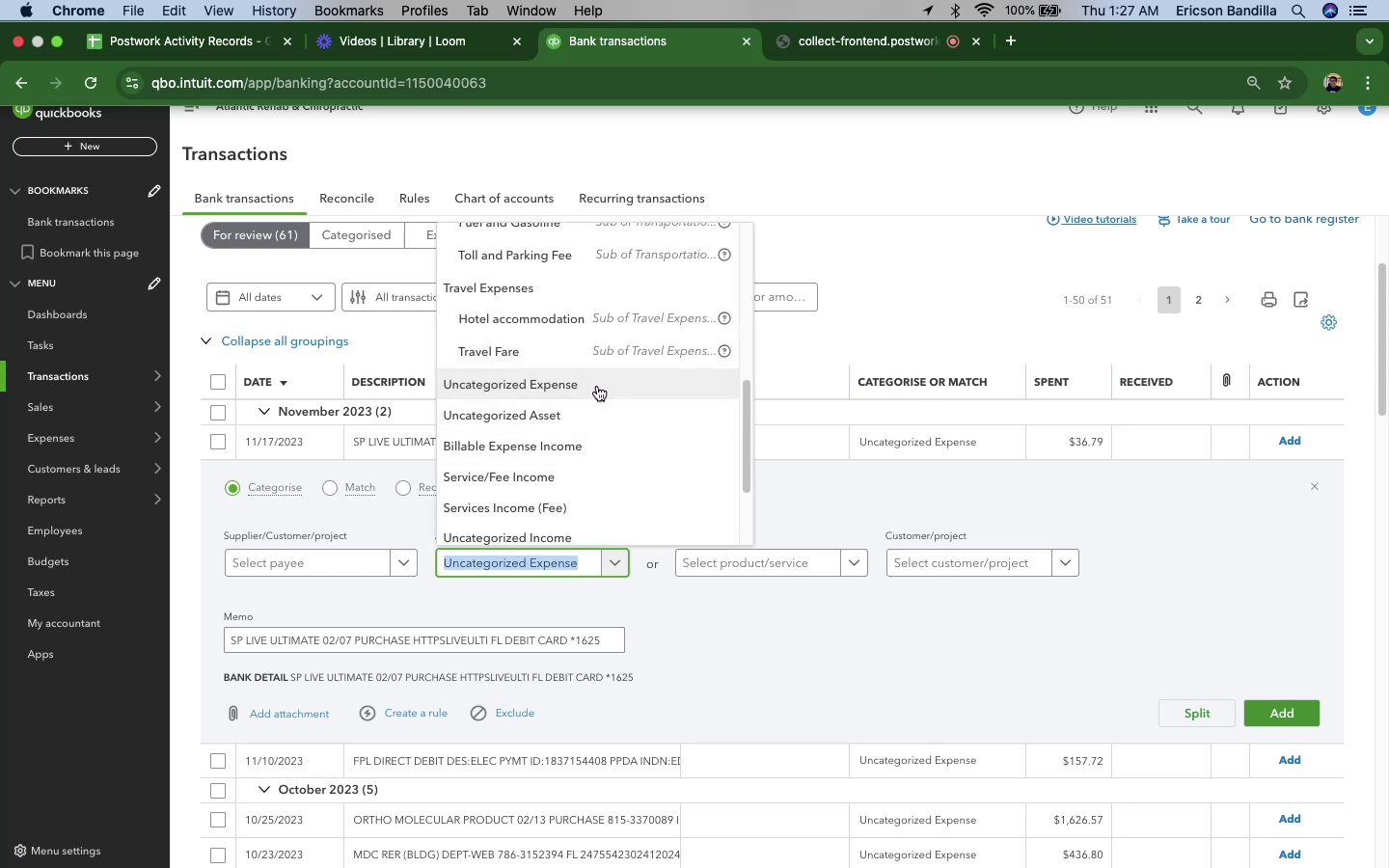 
wait(7.53)
 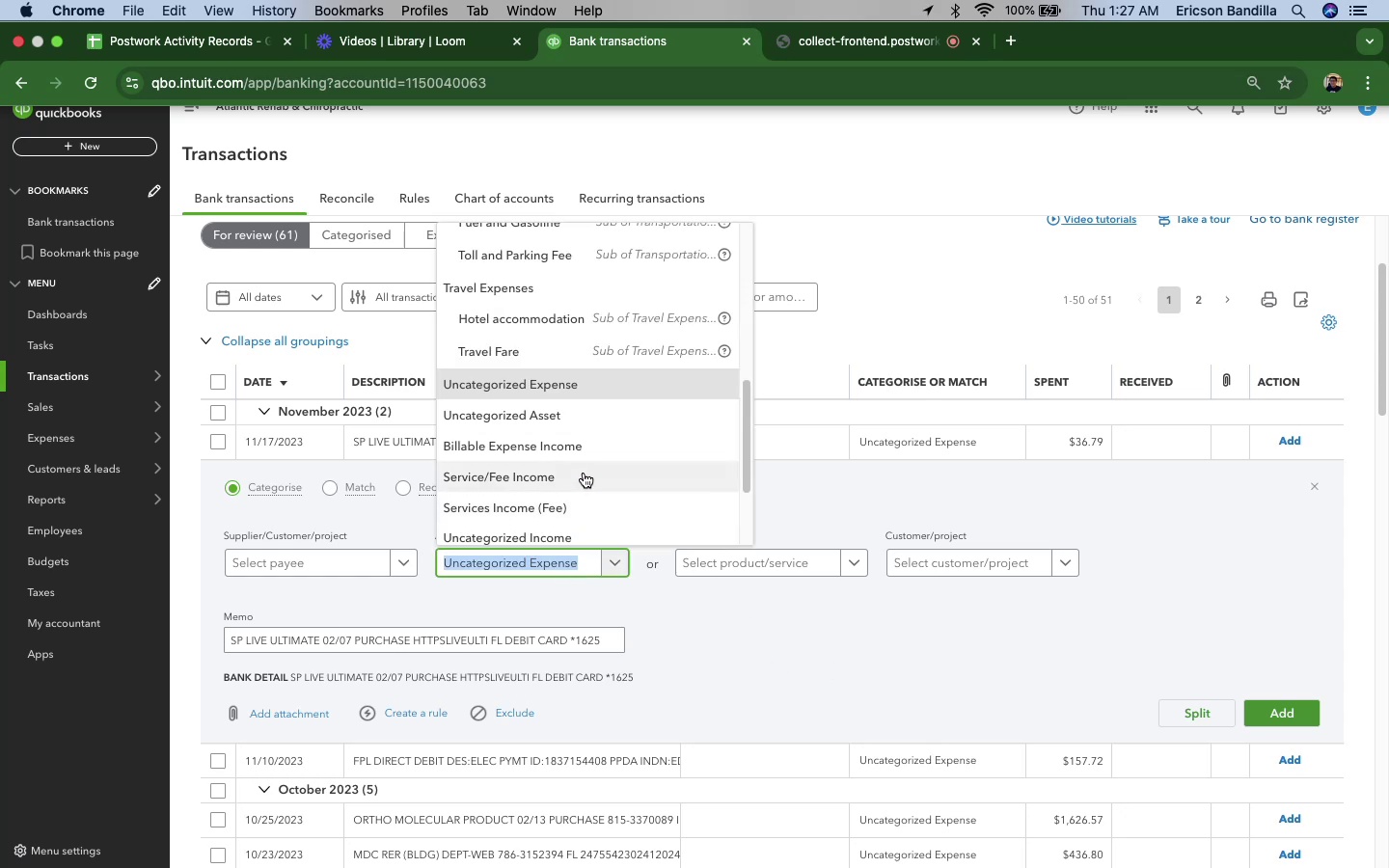 
scroll: coordinate [597, 386], scroll_direction: down, amount: 10.0
 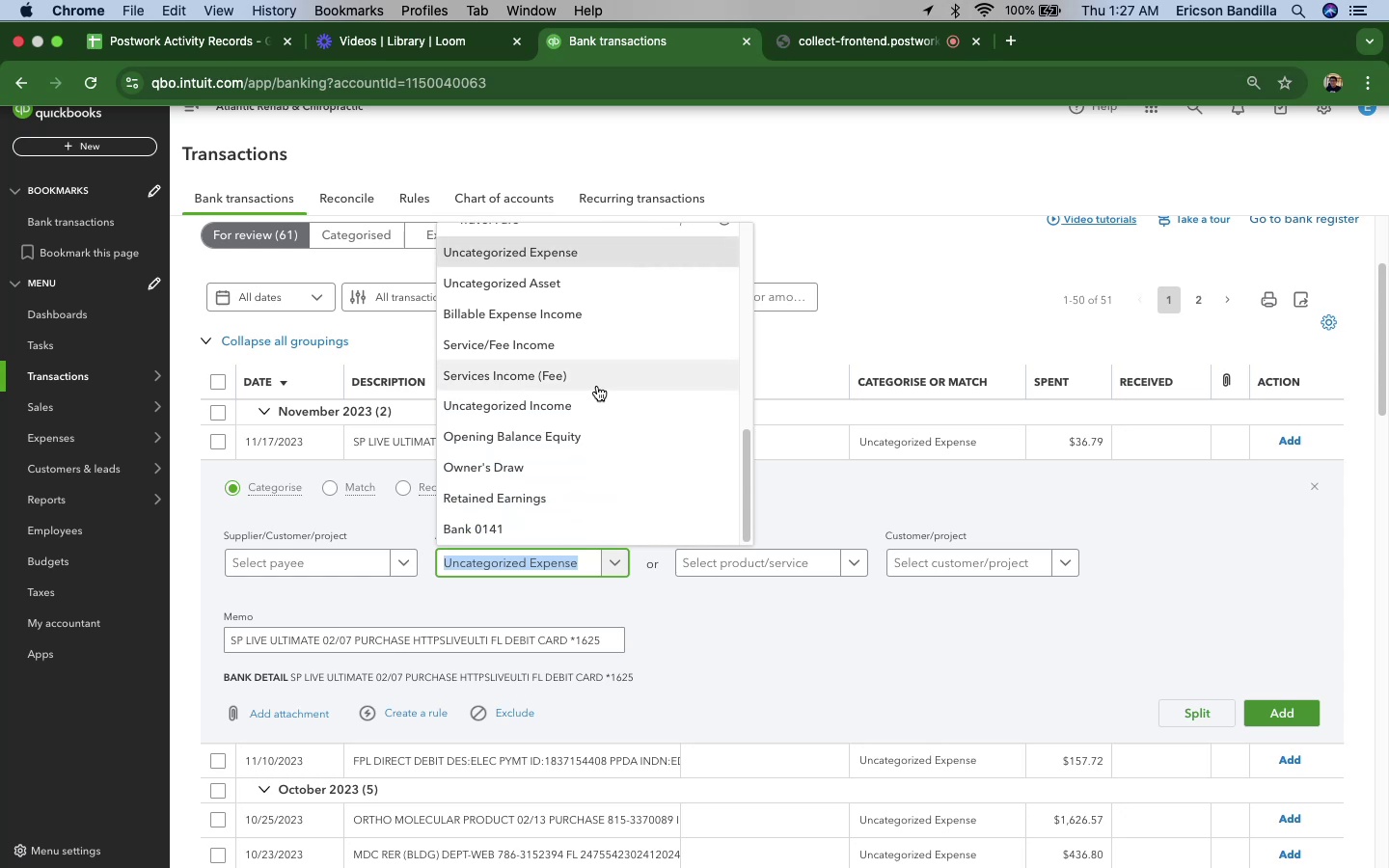 
scroll: coordinate [597, 386], scroll_direction: up, amount: 14.0
 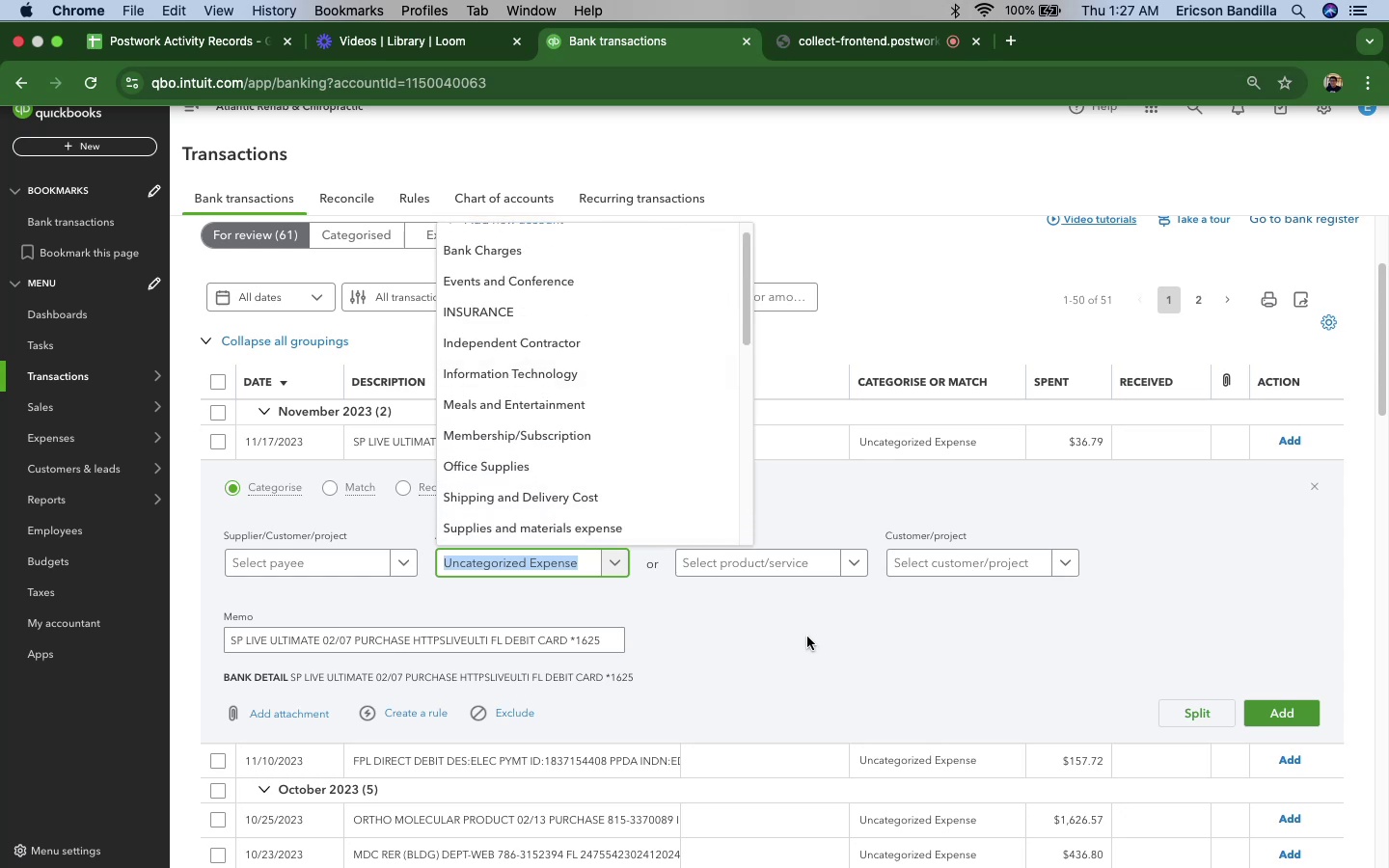 
wait(7.62)
 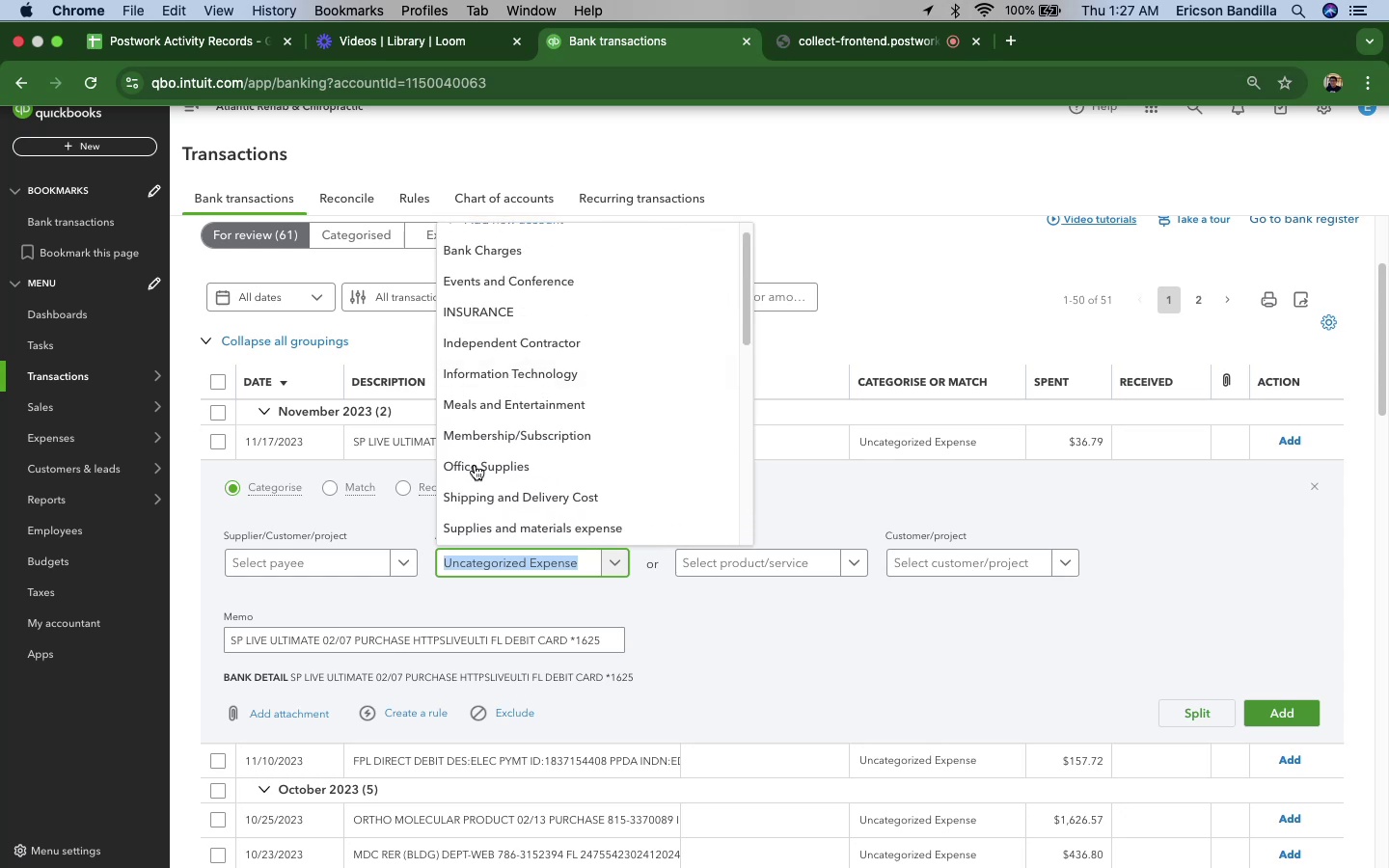 
scroll: coordinate [513, 336], scroll_direction: down, amount: 33.0
 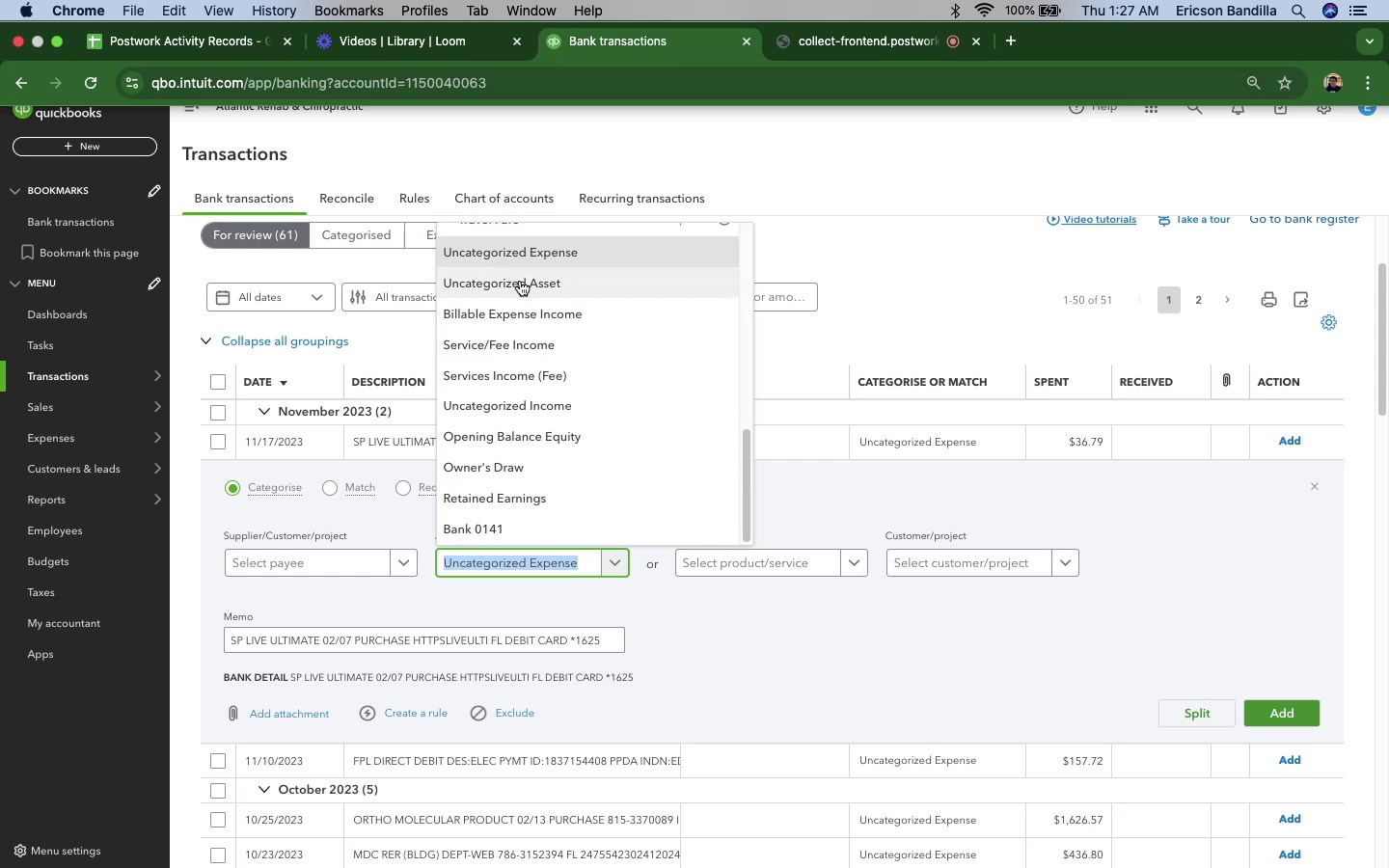 
scroll: coordinate [534, 278], scroll_direction: up, amount: 11.0
 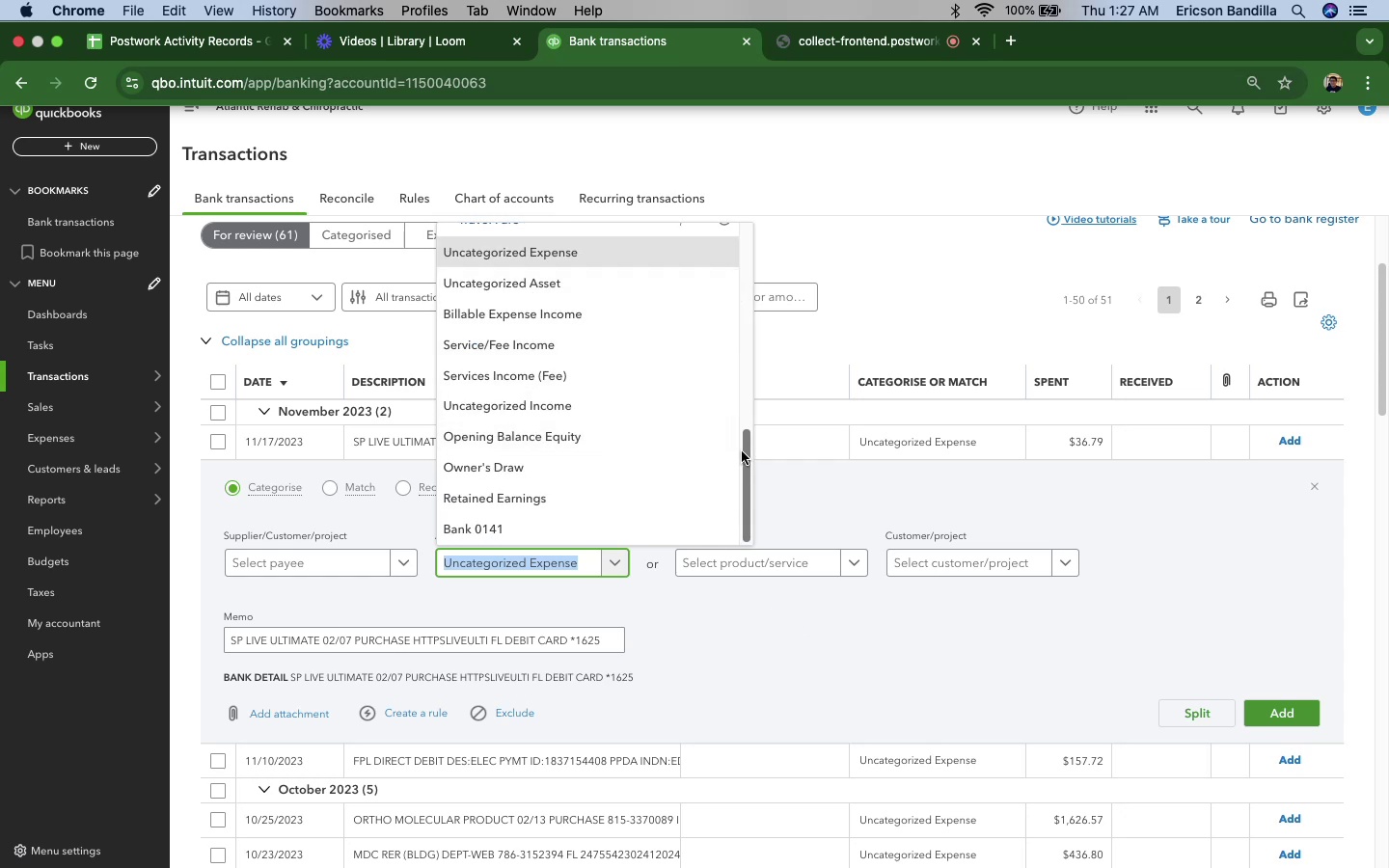 
left_click_drag(start_coordinate=[747, 449], to_coordinate=[731, 211])
 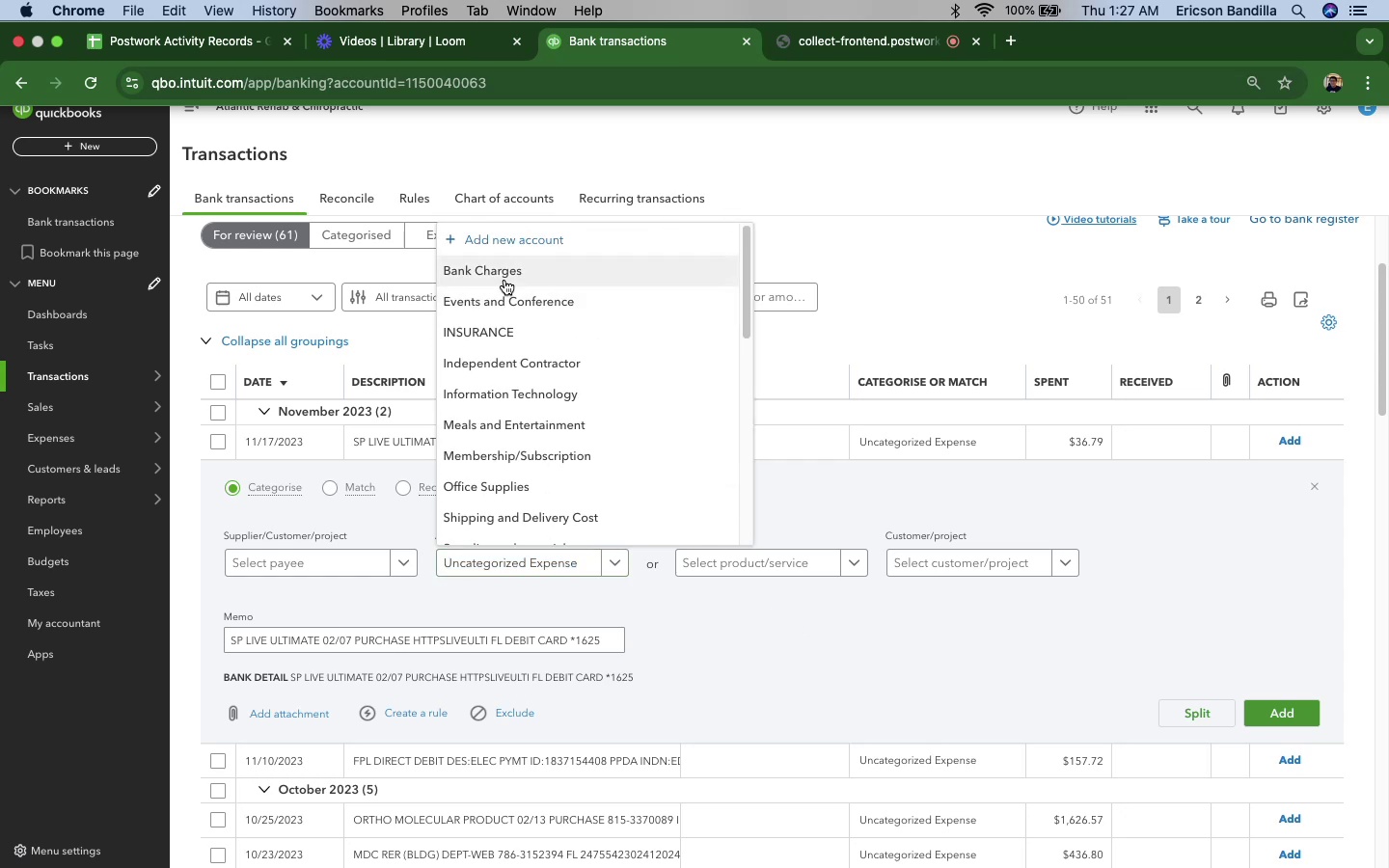 
left_click([504, 280])
 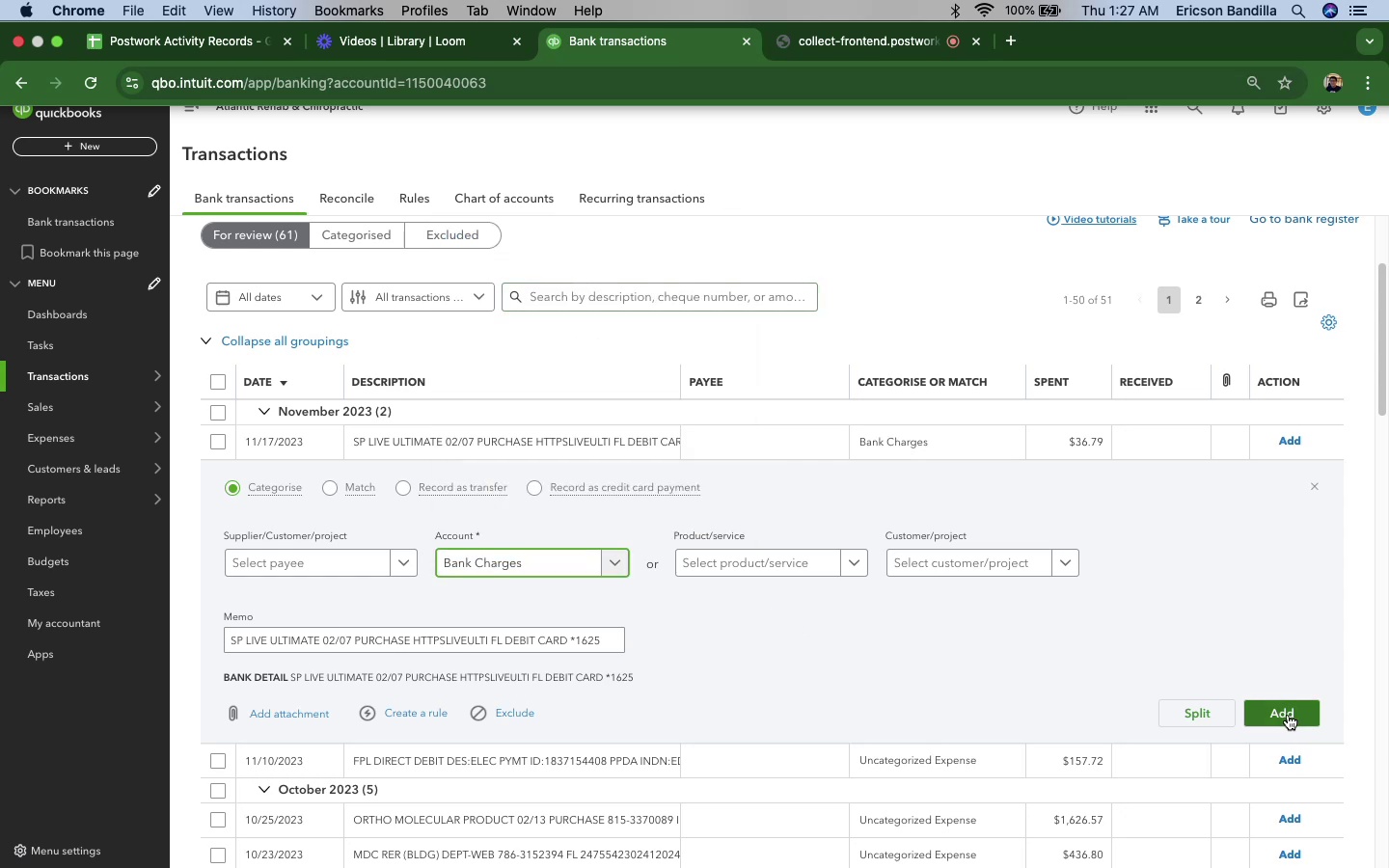 
left_click([1288, 715])
 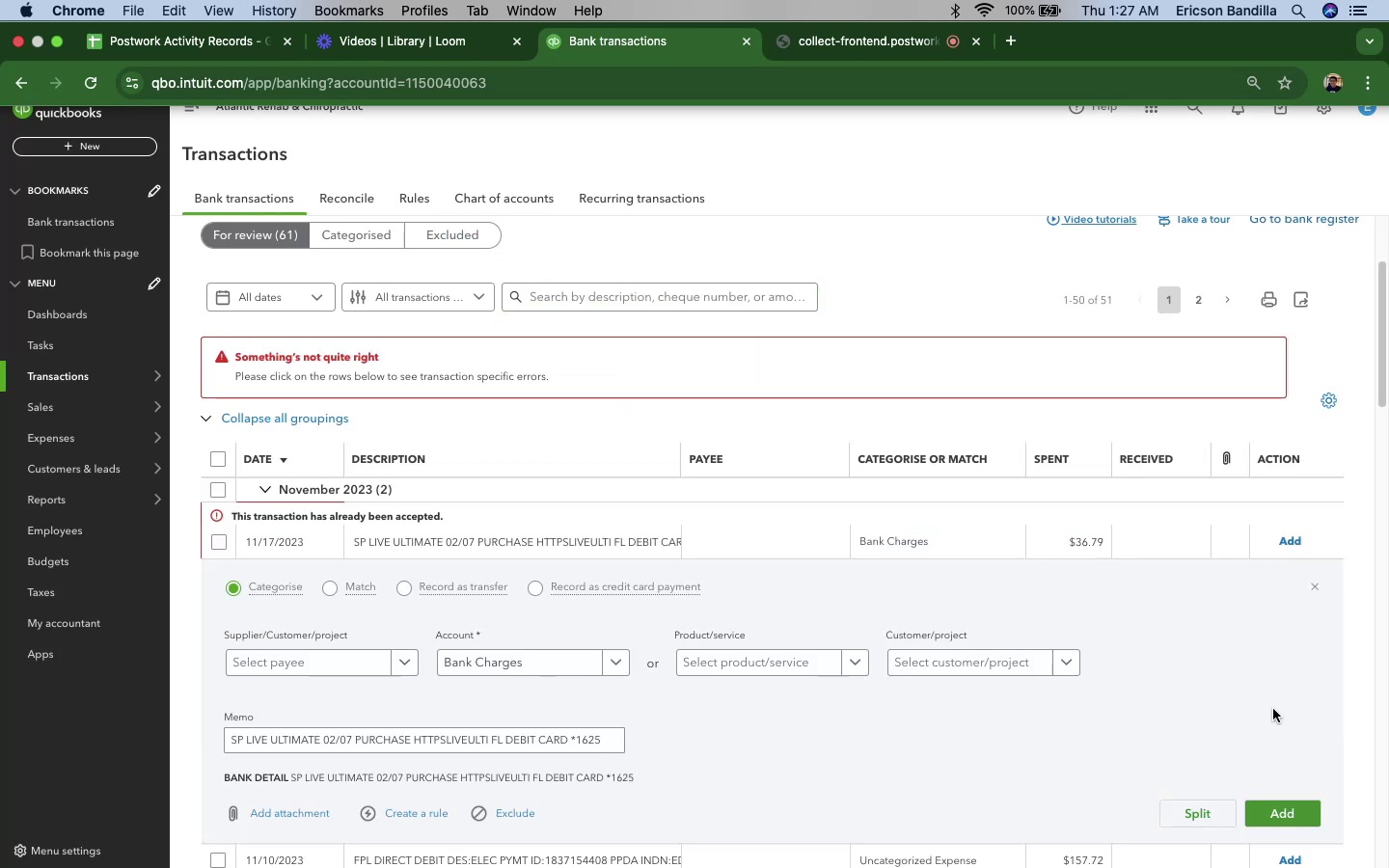 
scroll: coordinate [503, 163], scroll_direction: up, amount: 31.0
 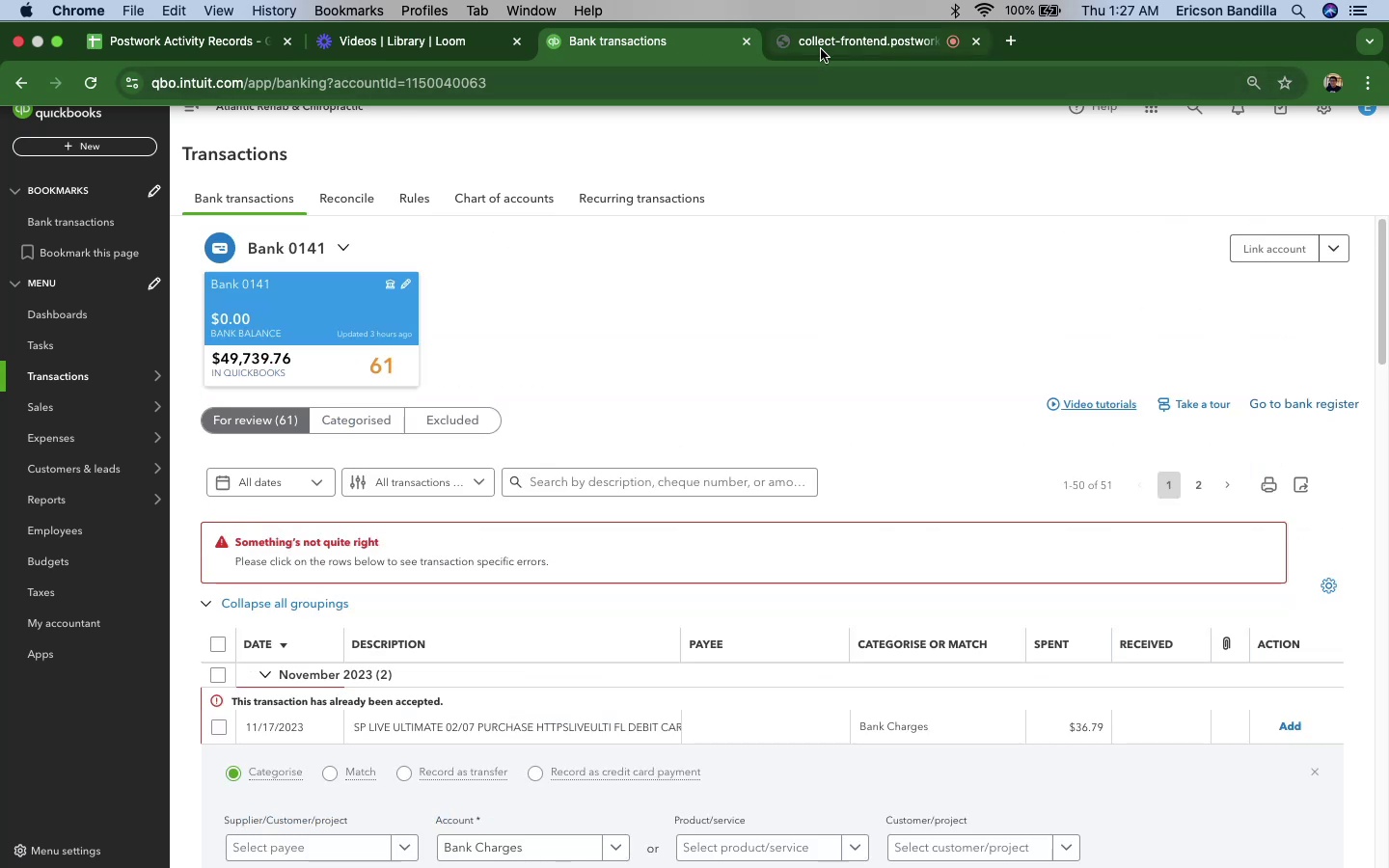 
left_click([821, 49])
 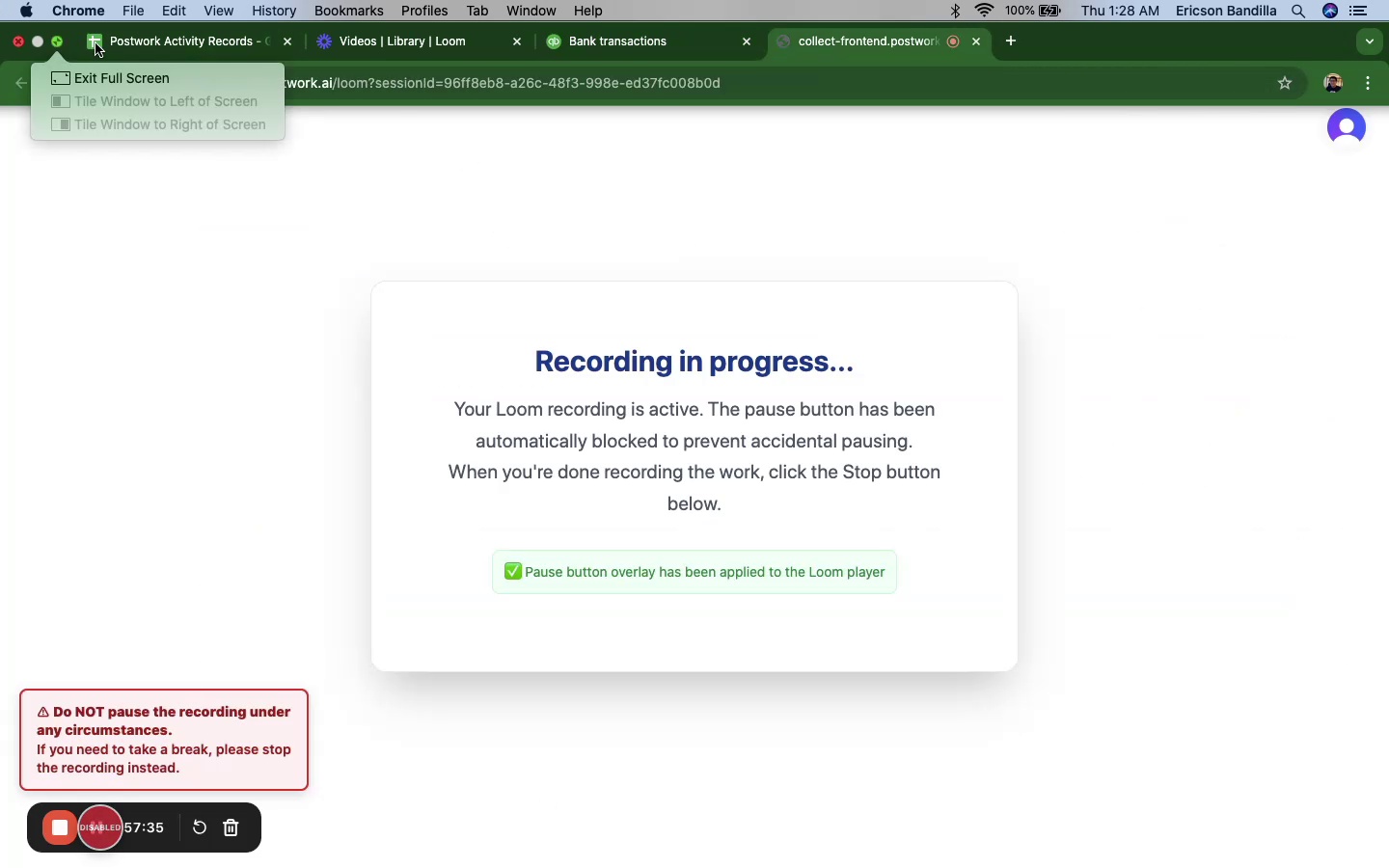 
left_click([661, 52])
 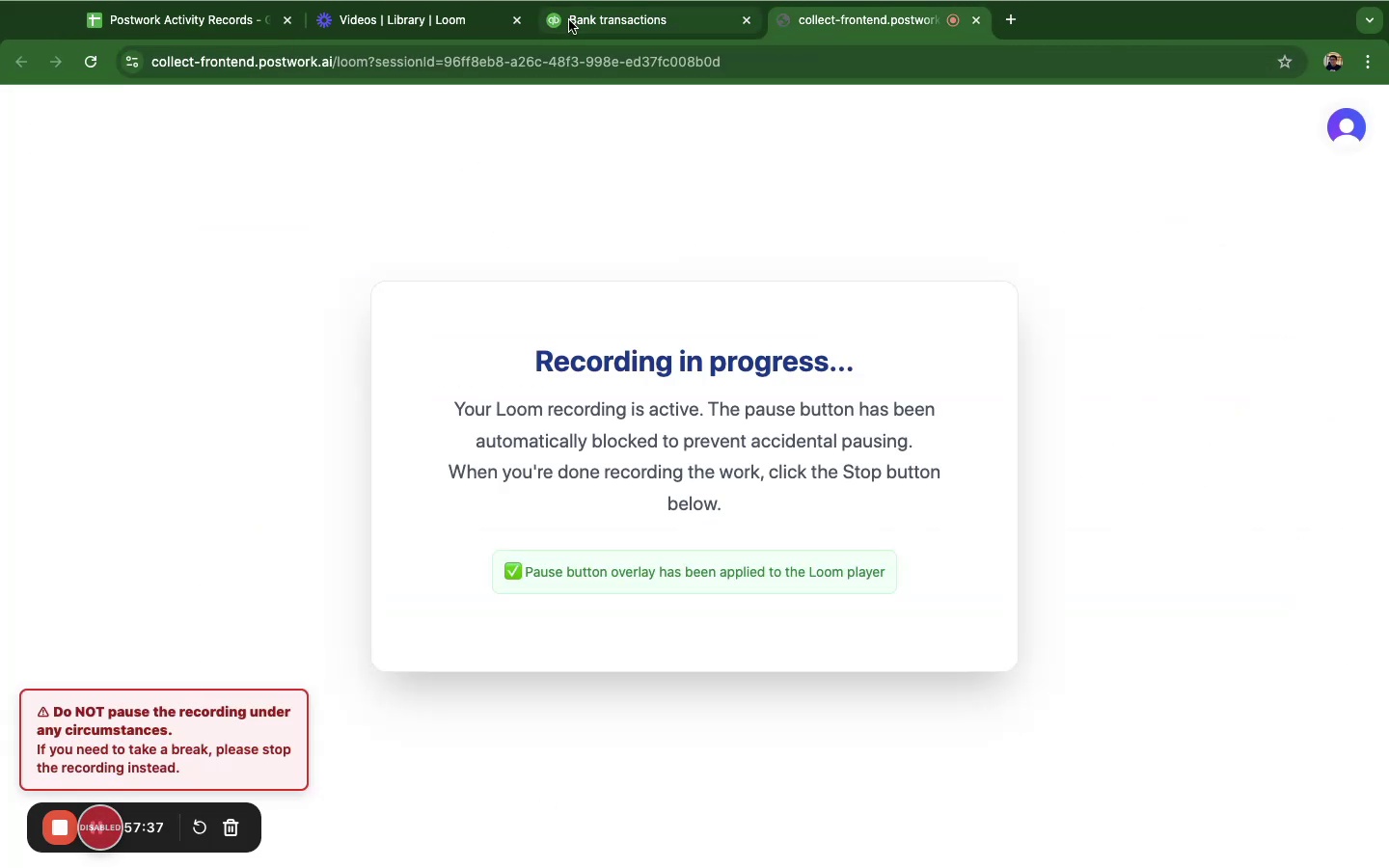 
left_click([595, 18])
 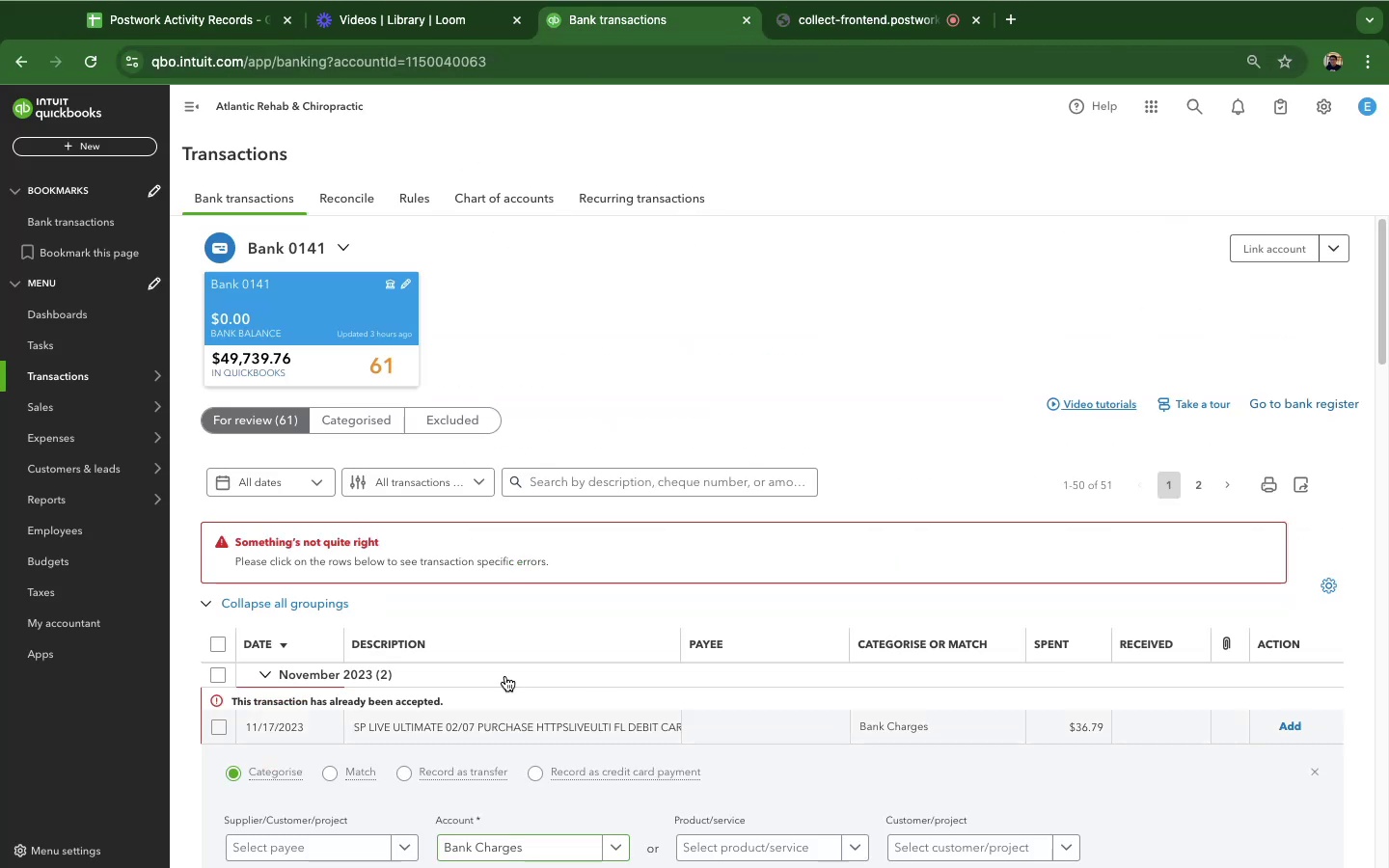 
scroll: coordinate [504, 674], scroll_direction: down, amount: 31.0
 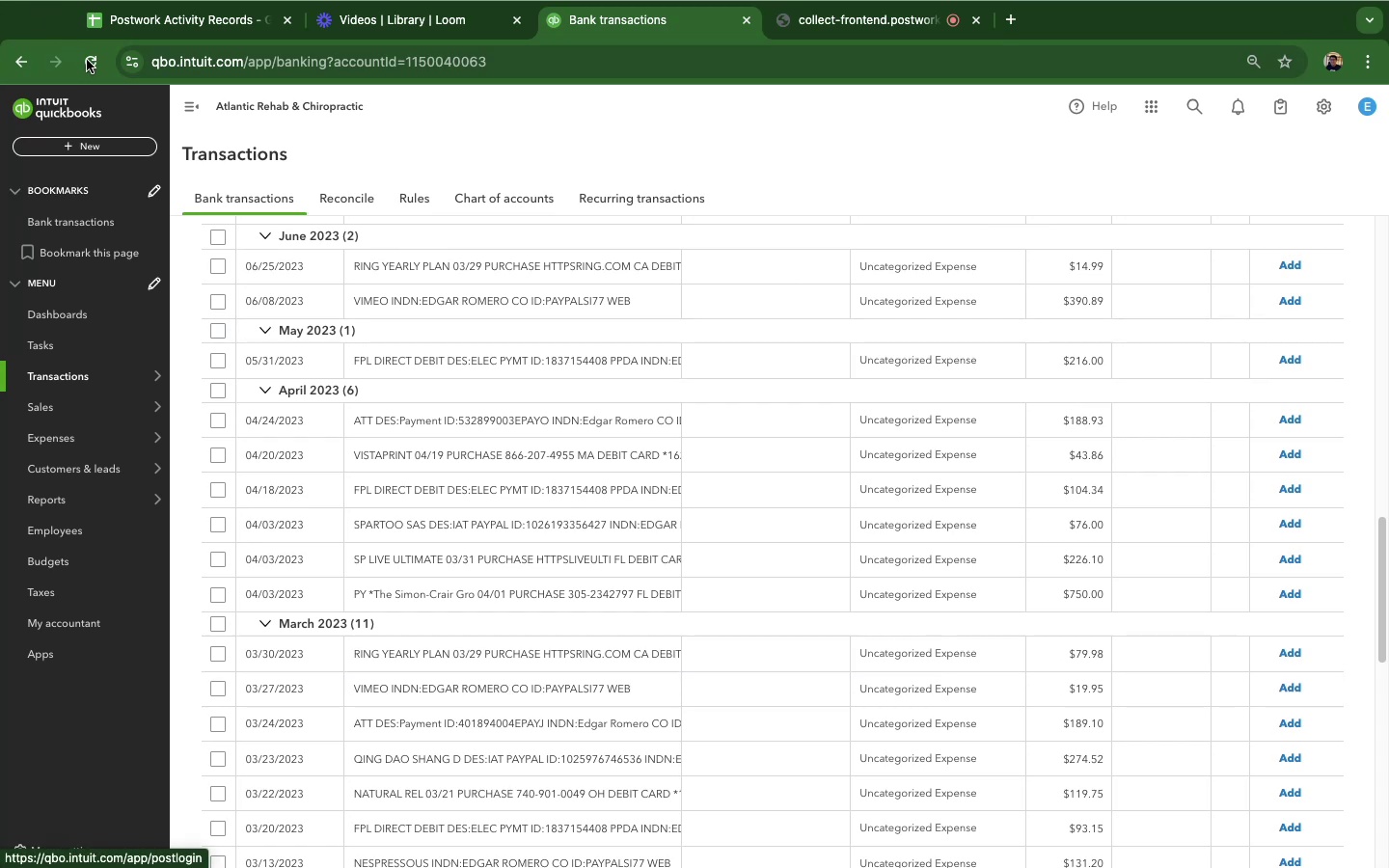 
left_click([90, 61])
 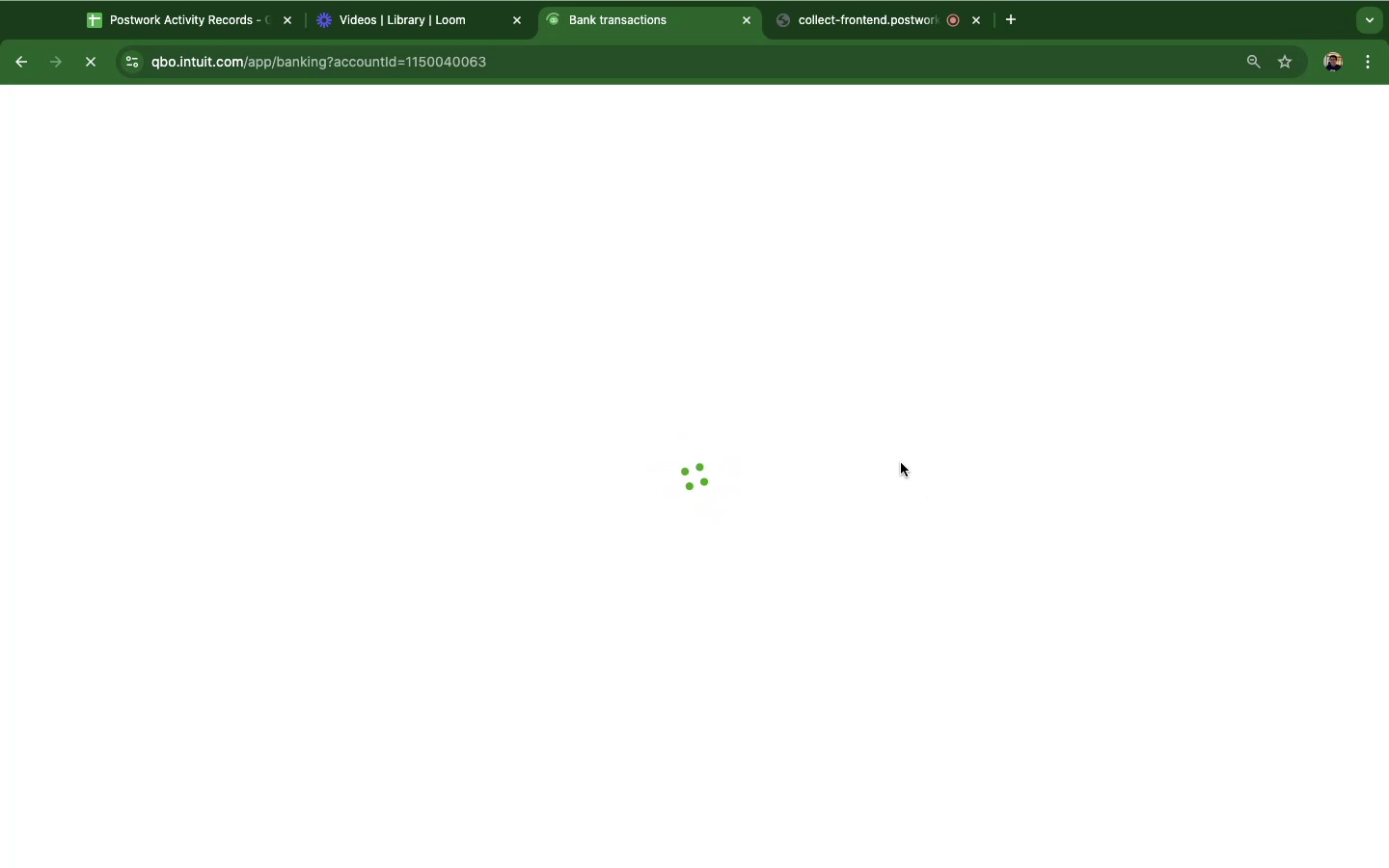 
wait(16.49)
 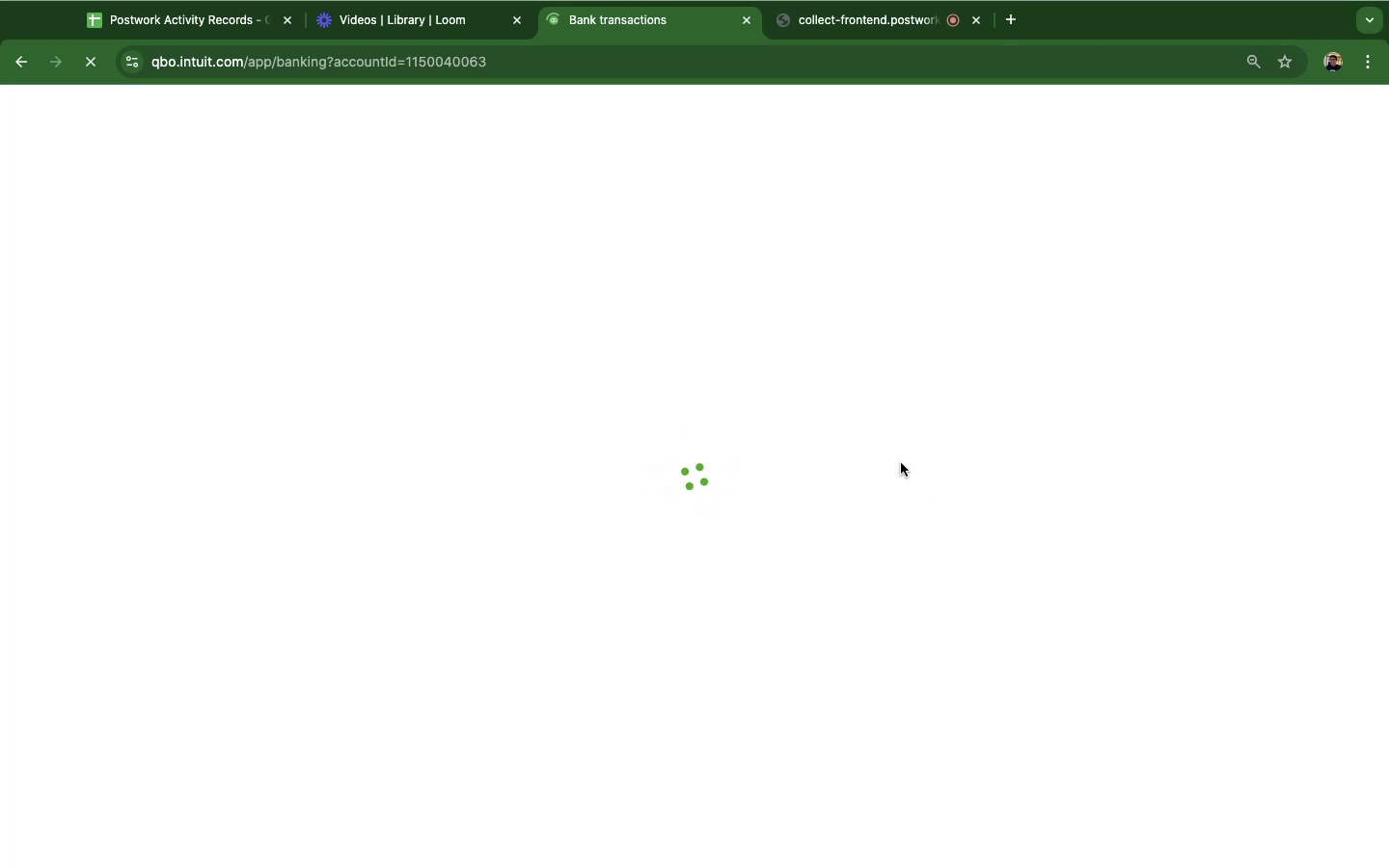 
scroll: coordinate [741, 473], scroll_direction: down, amount: 2.0
 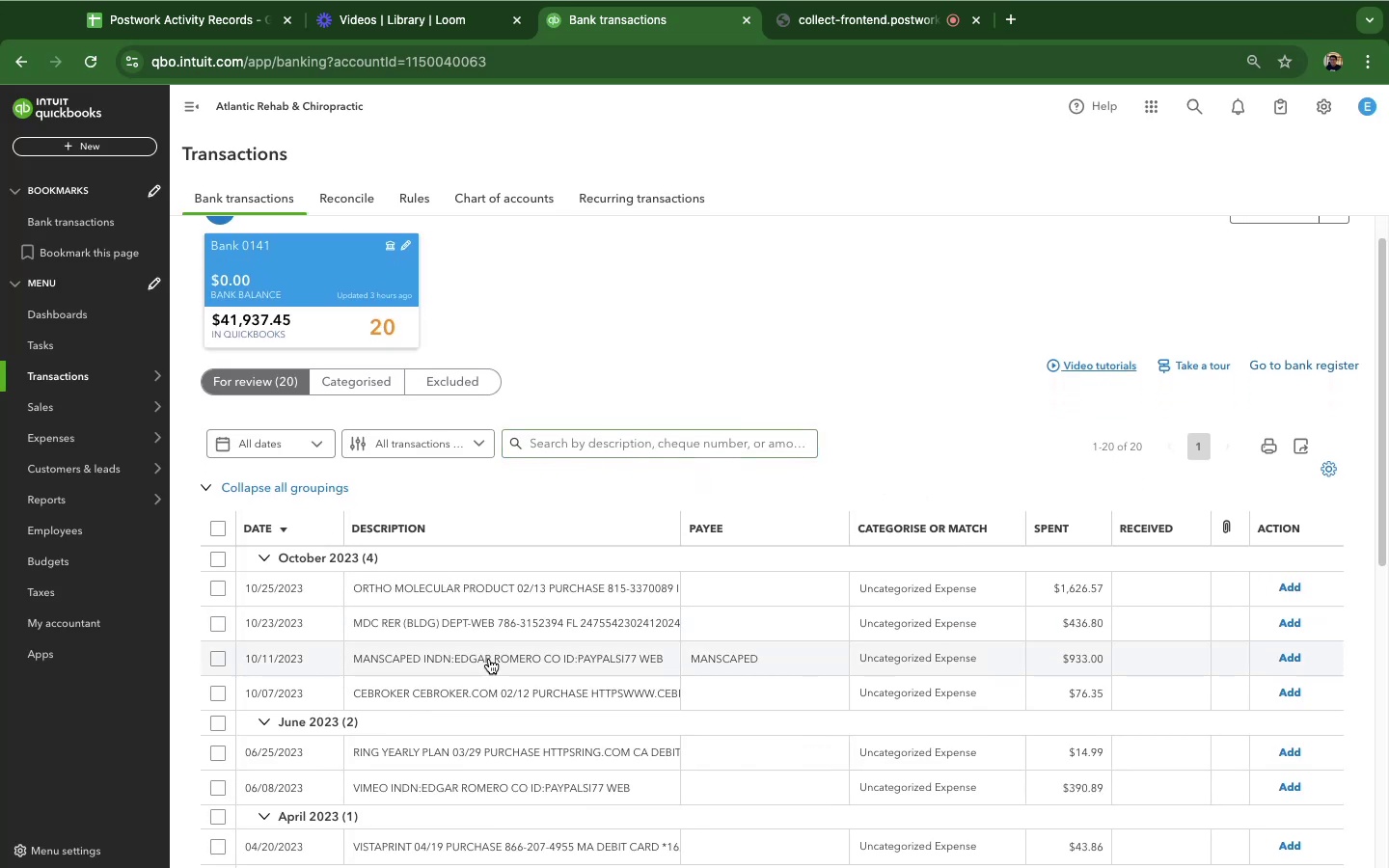 
left_click([489, 659])
 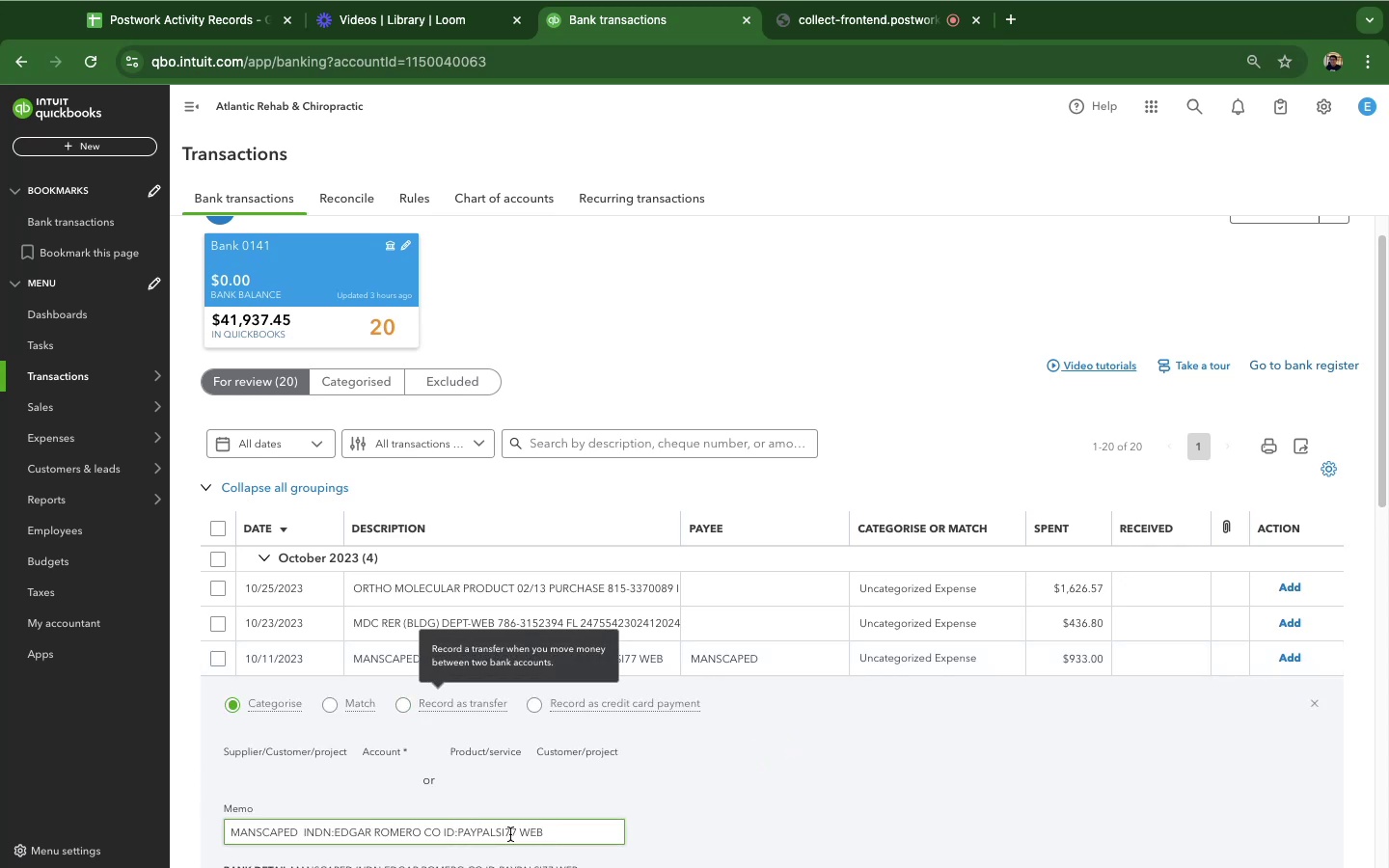 
scroll: coordinate [556, 803], scroll_direction: down, amount: 22.0
 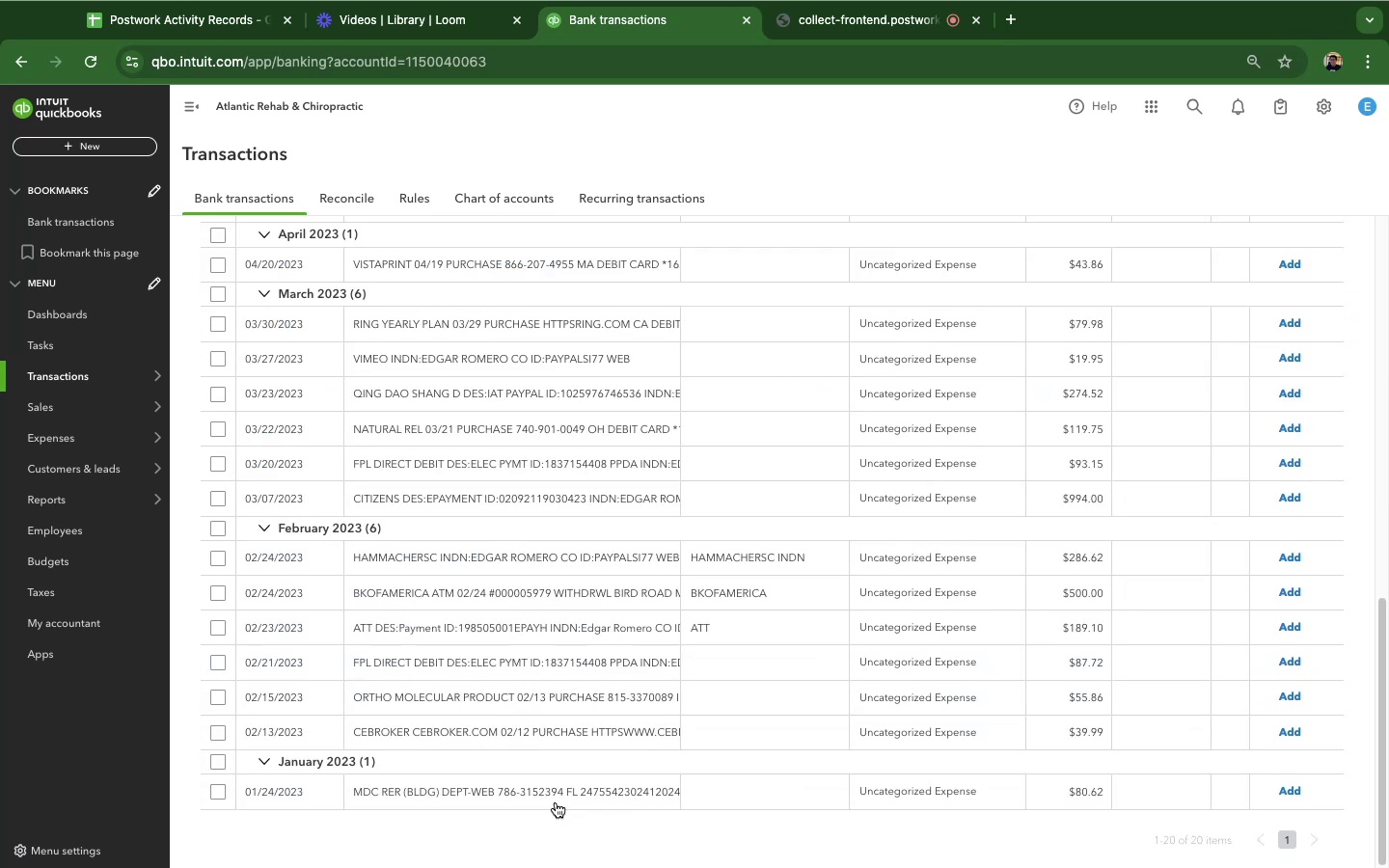 
scroll: coordinate [578, 453], scroll_direction: up, amount: 13.0
 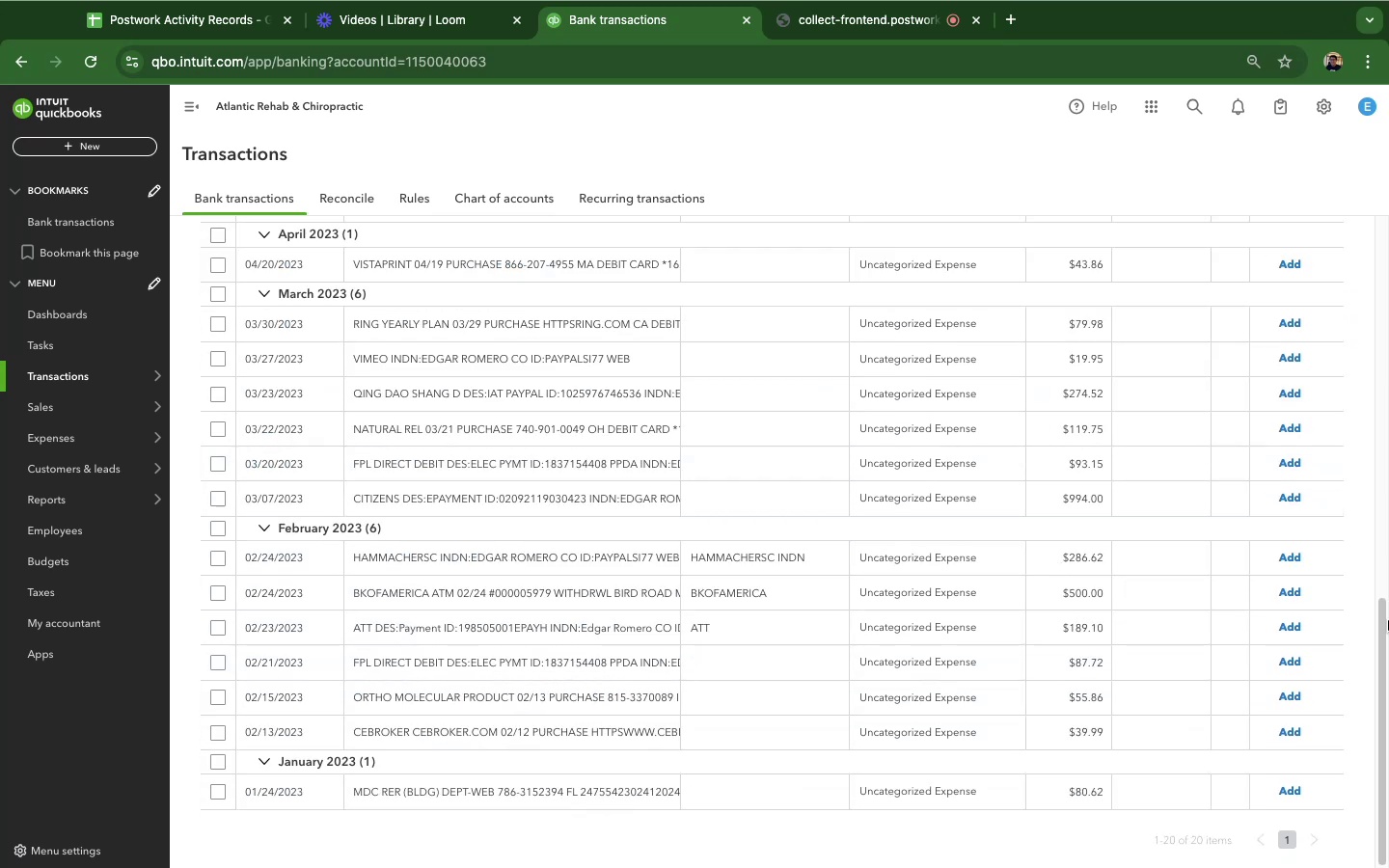 
left_click_drag(start_coordinate=[1388, 618], to_coordinate=[1366, 451])
 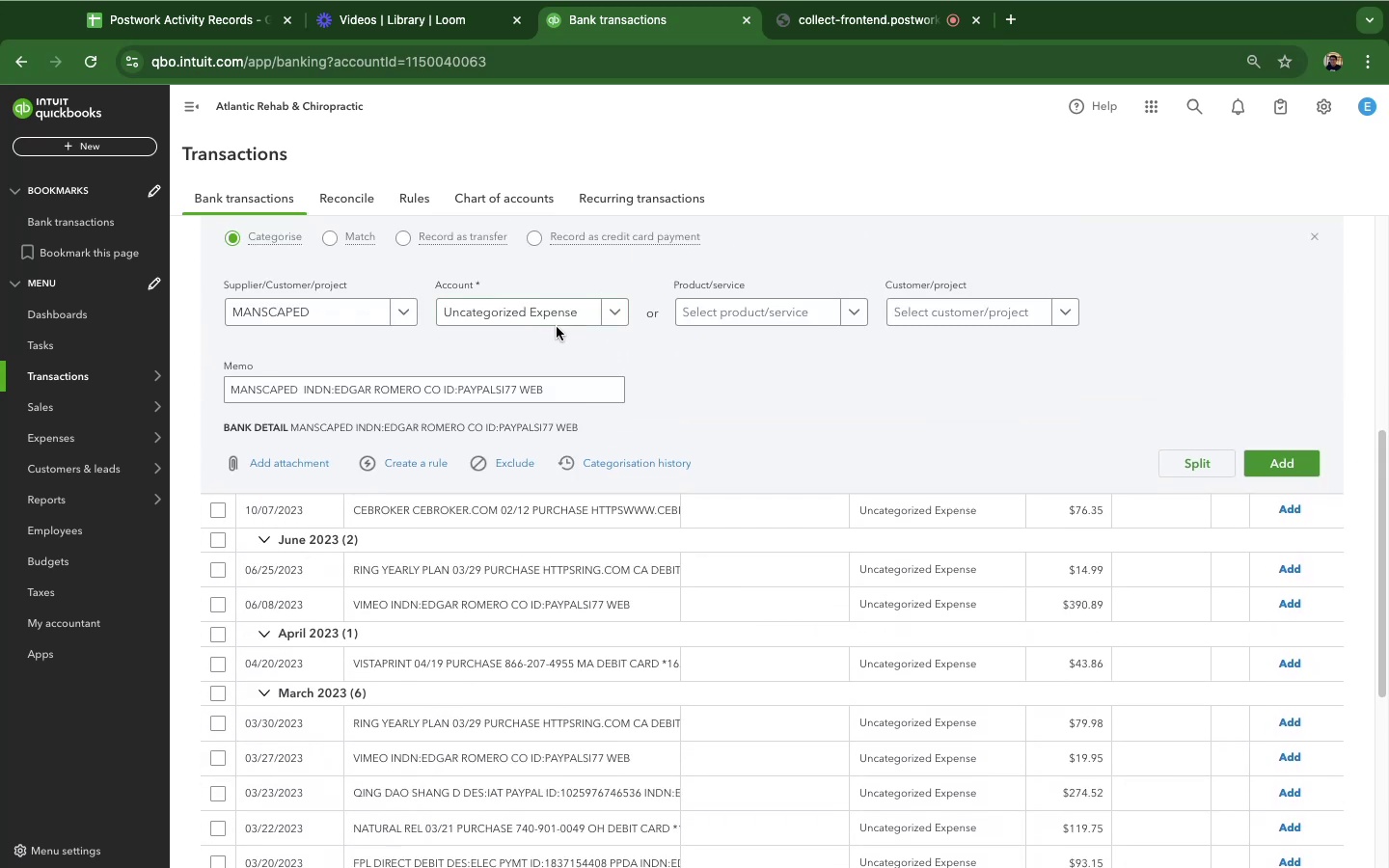 
left_click([557, 327])
 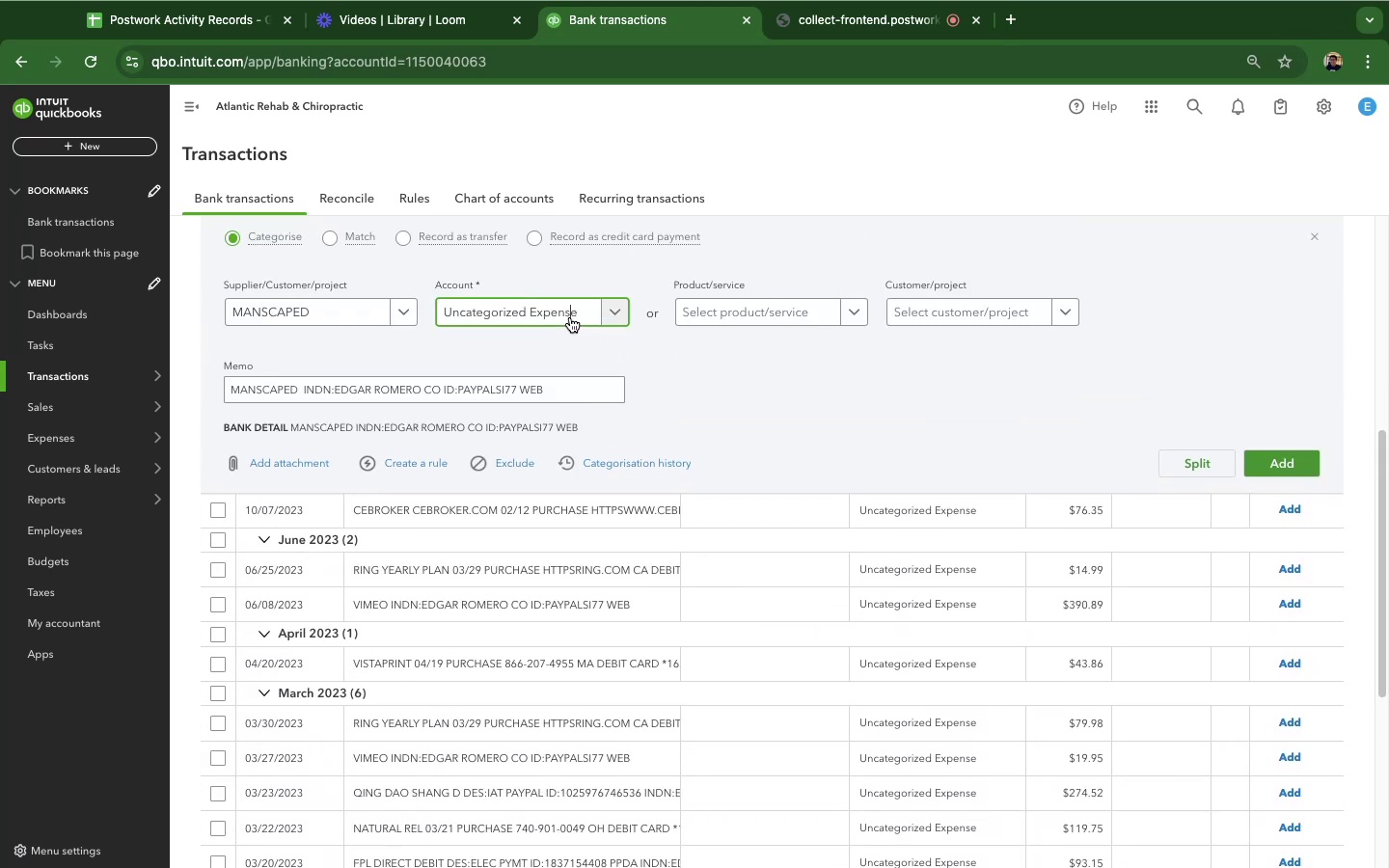 
left_click([570, 317])
 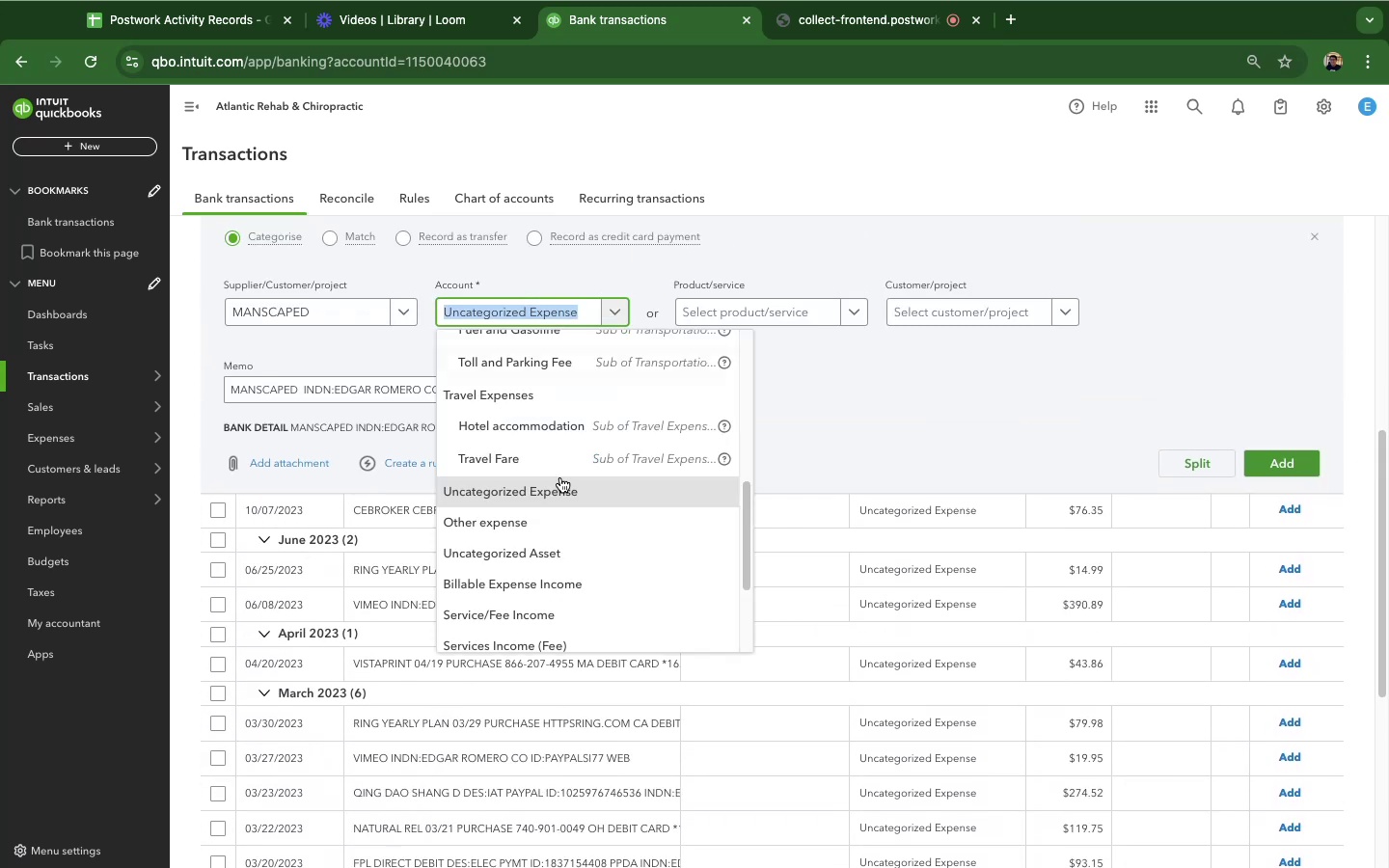 
scroll: coordinate [562, 543], scroll_direction: up, amount: 1.0
 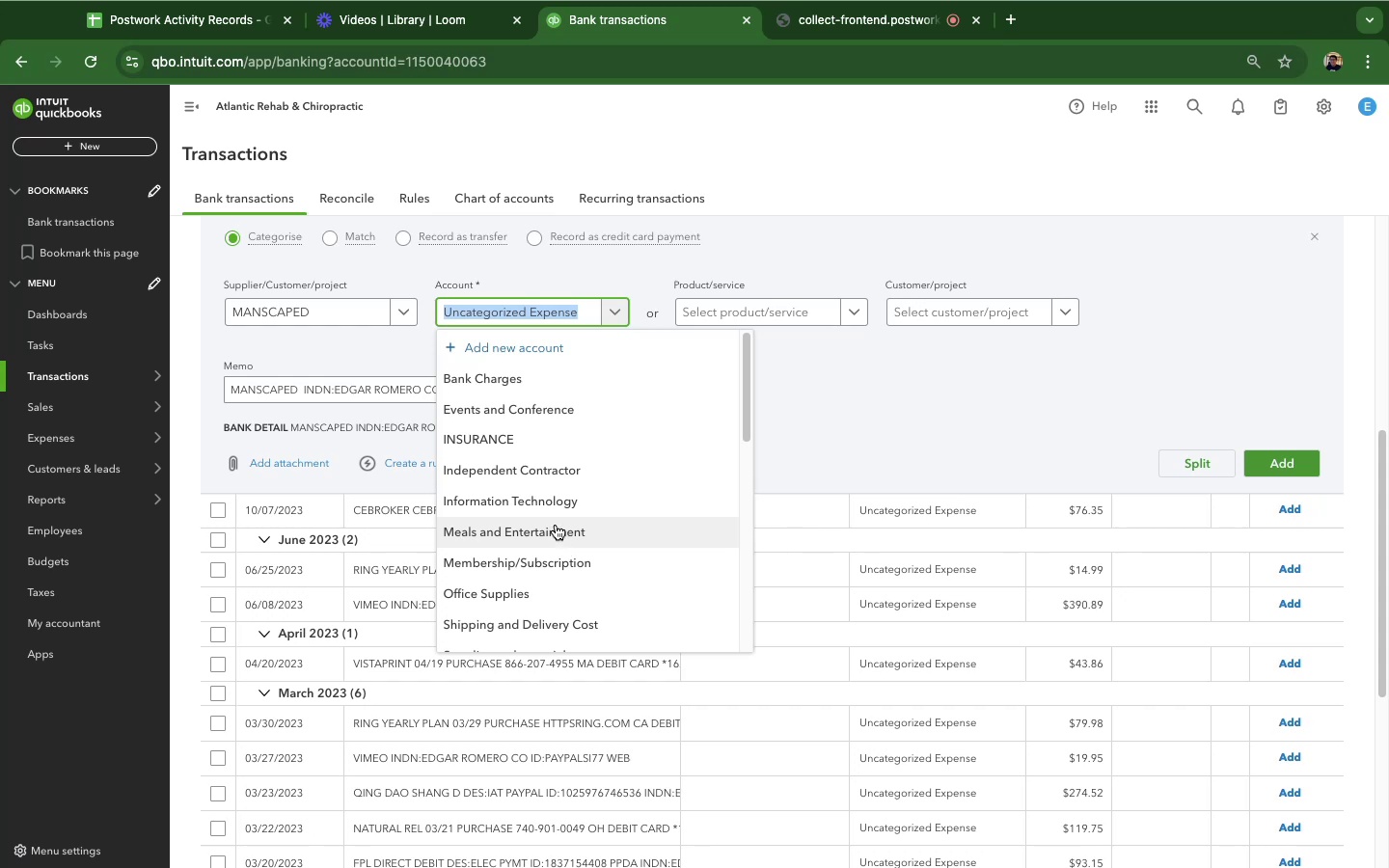 
left_click([548, 475])
 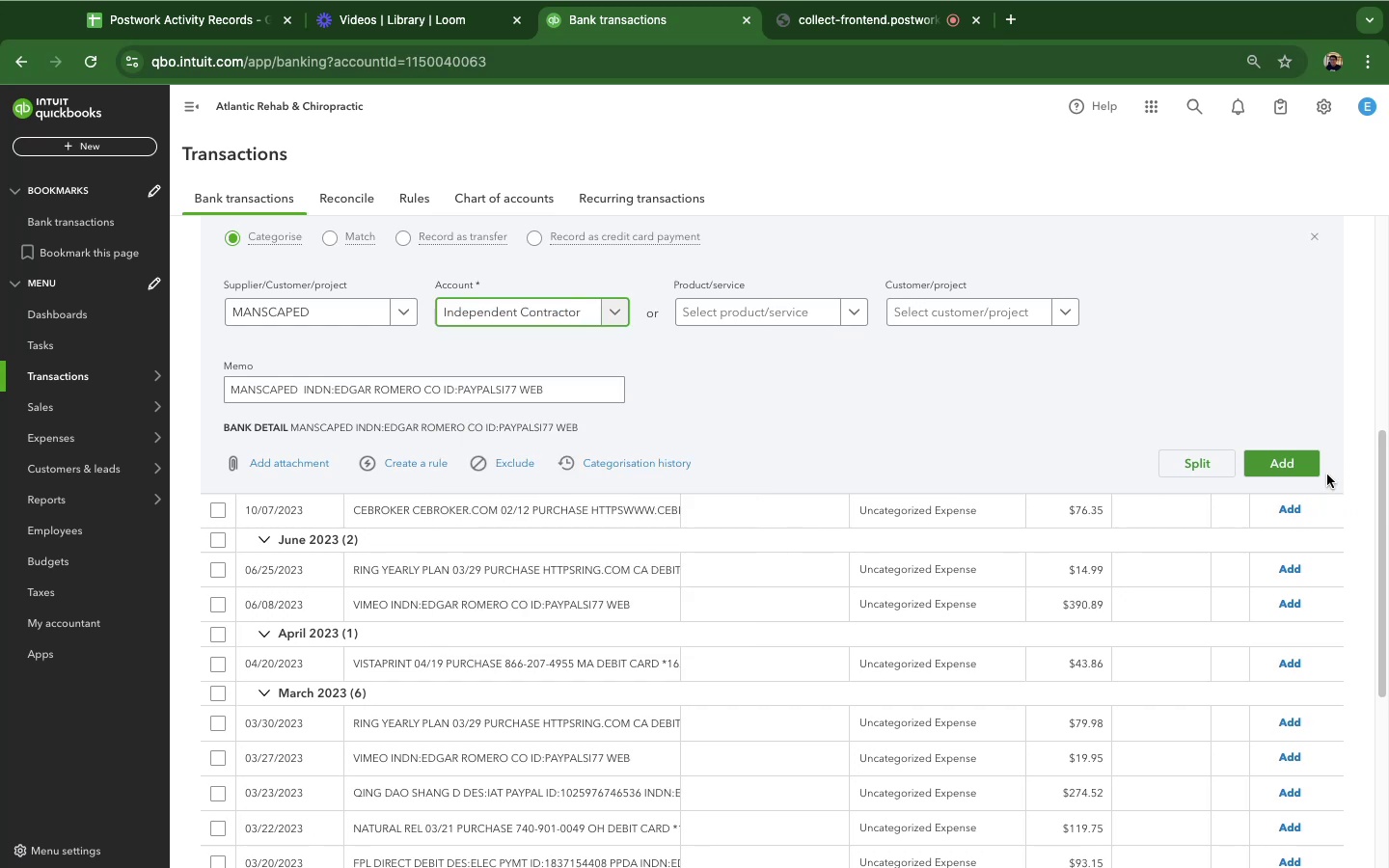 
left_click([1294, 462])
 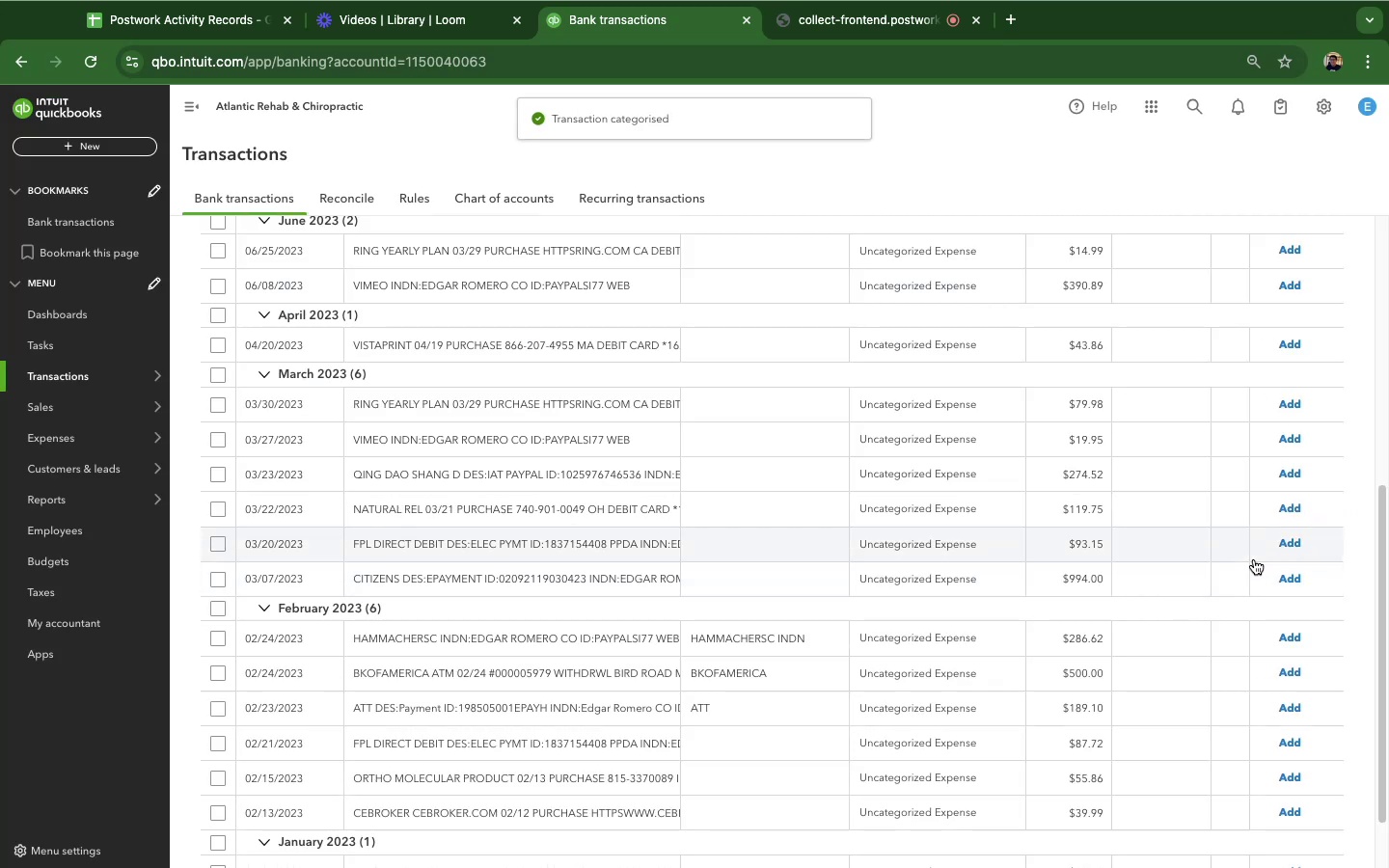 
scroll: coordinate [1179, 628], scroll_direction: down, amount: 3.0
 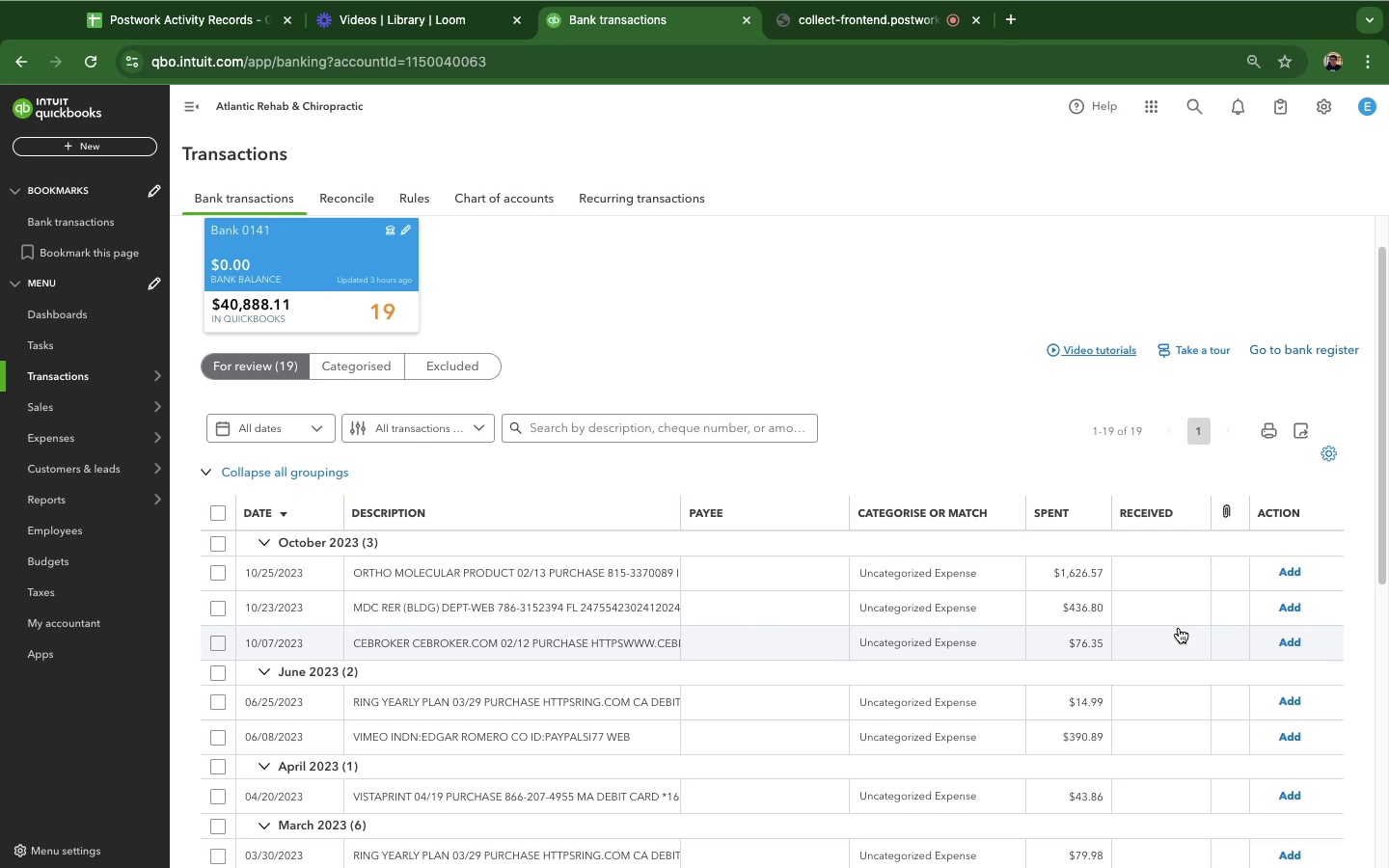 
mouse_move([757, 63])
 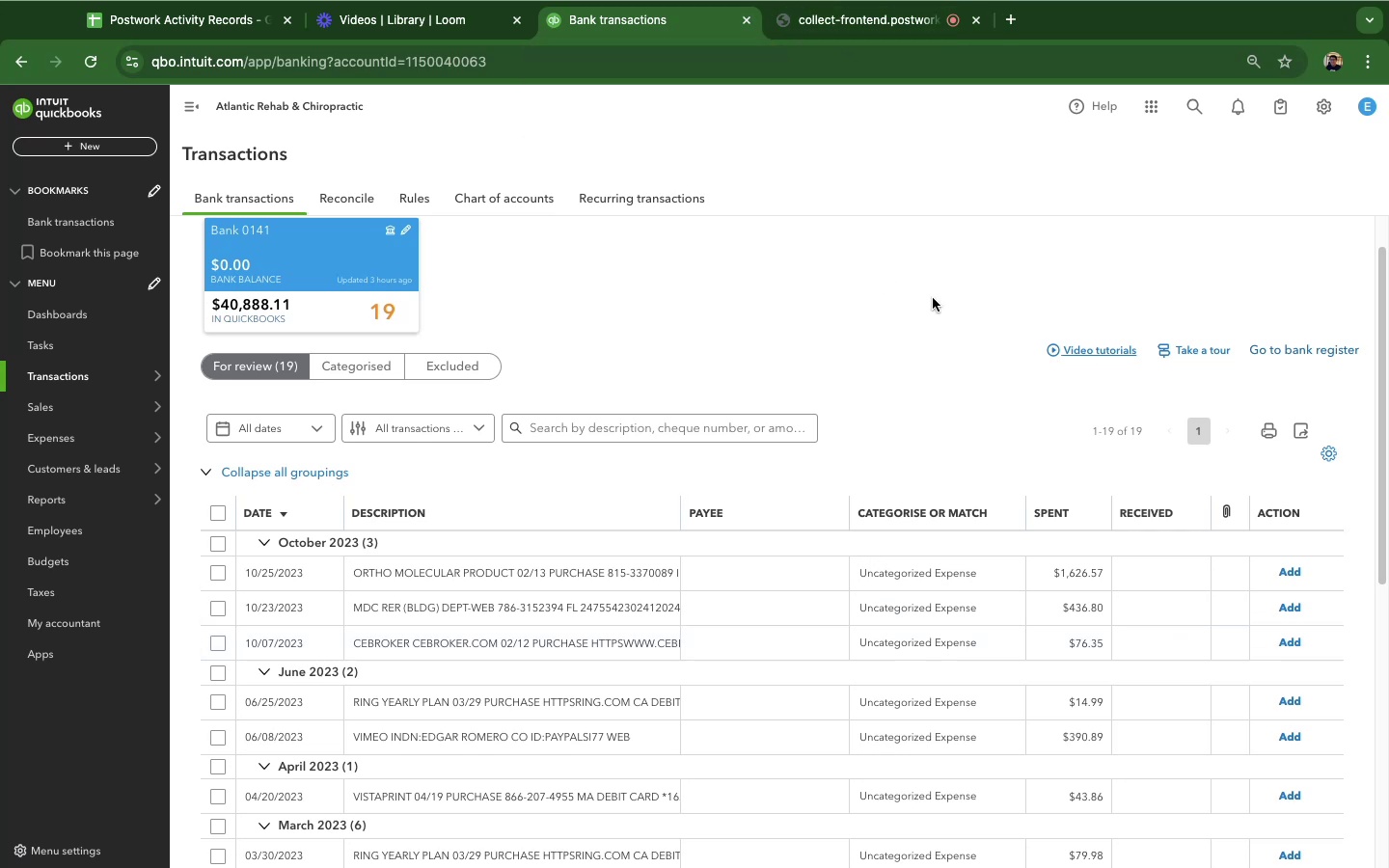 
left_click([931, 303])
 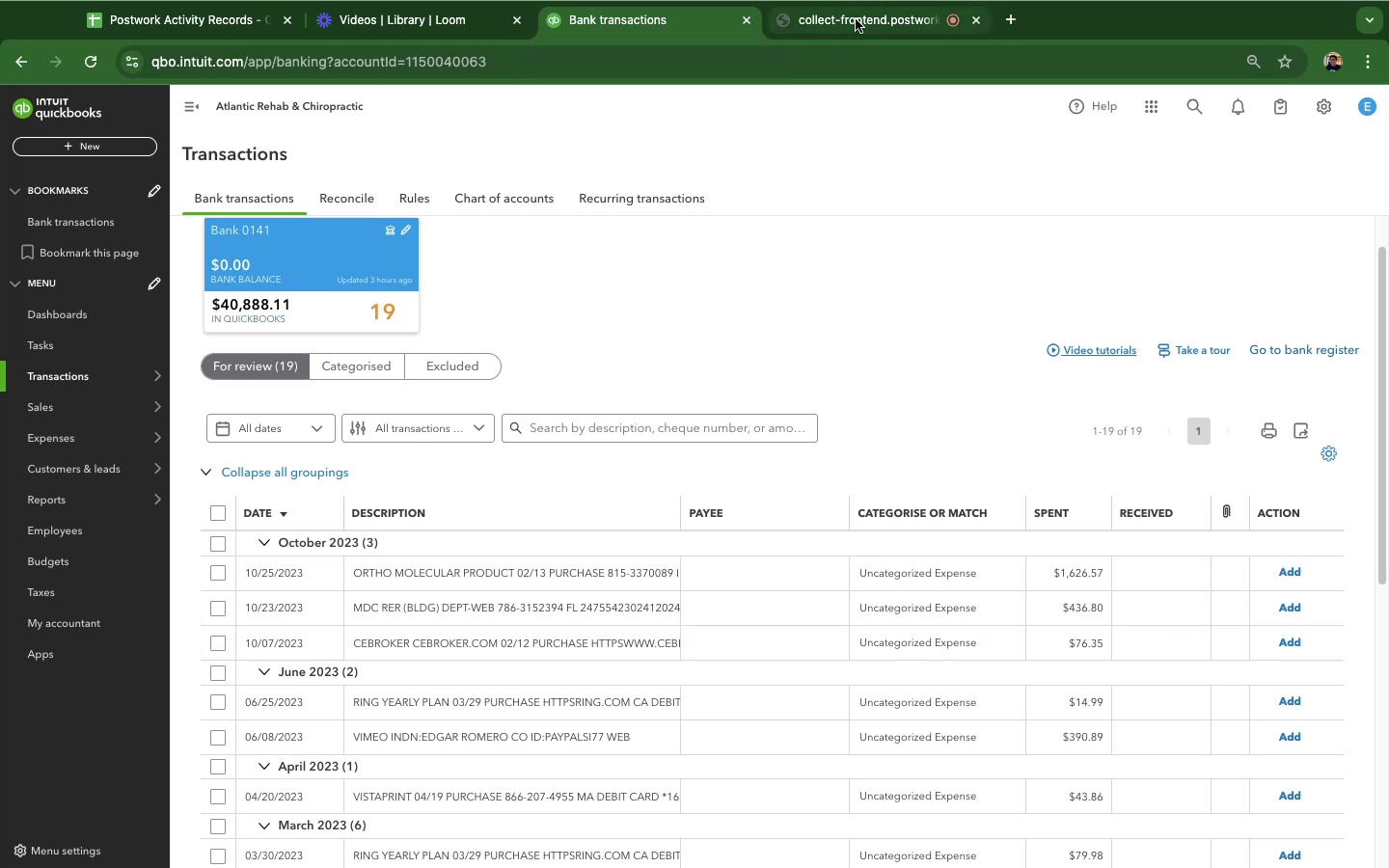 
left_click([856, 19])
 